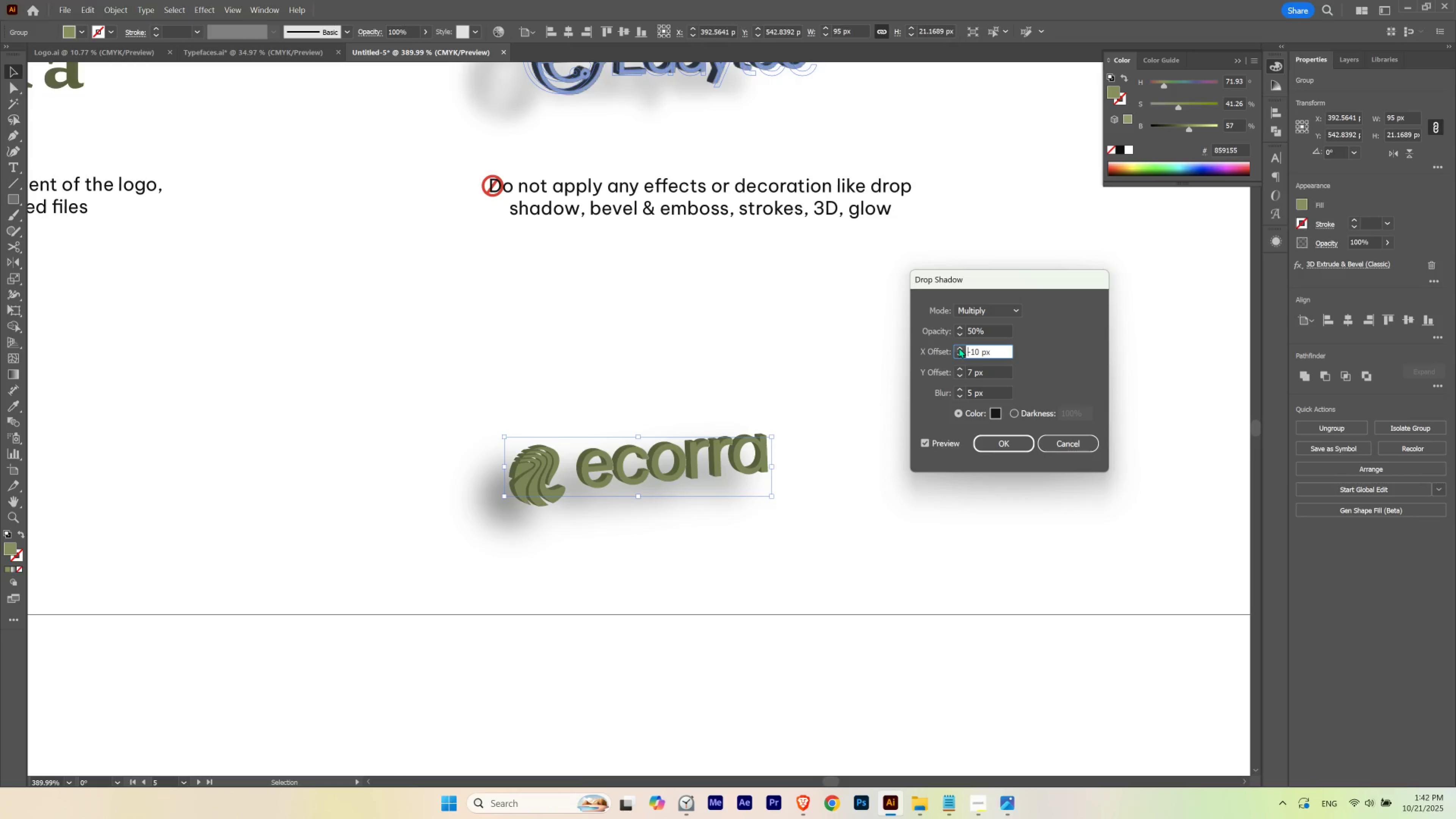 
key(Shift+ShiftLeft)
 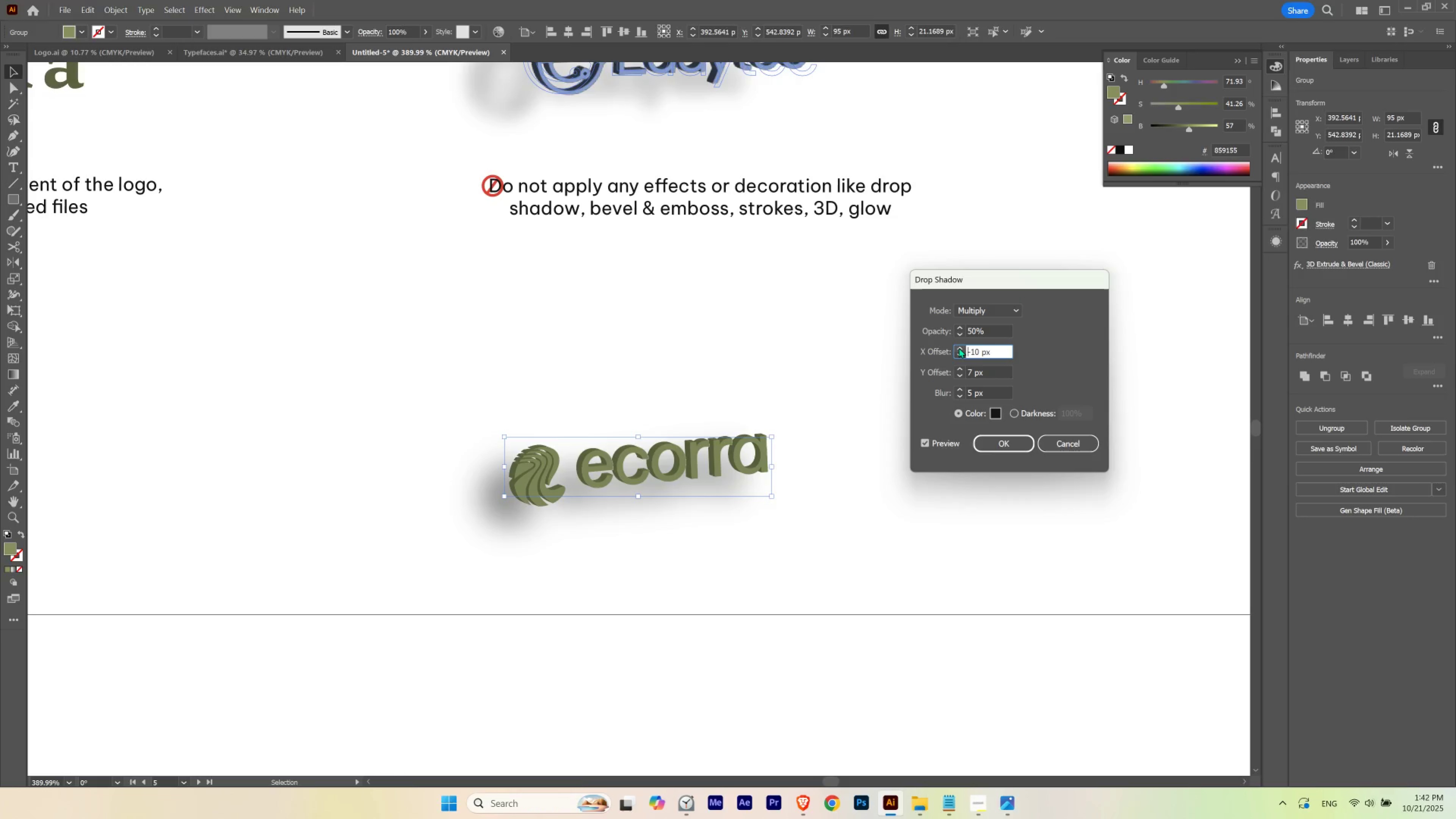 
key(Shift+ShiftLeft)
 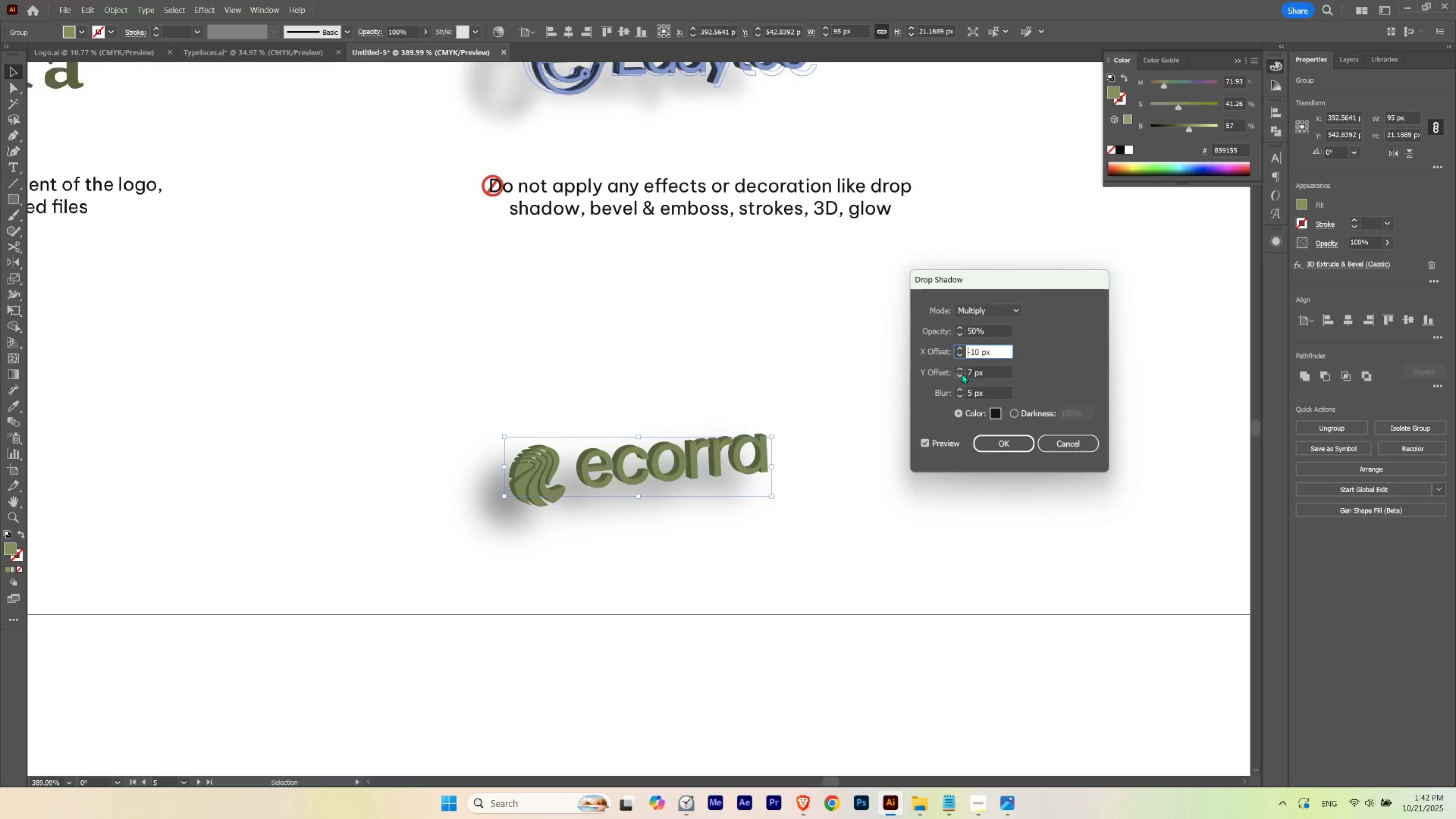 
hold_key(key=ShiftLeft, duration=1.53)
left_click([961, 367])
 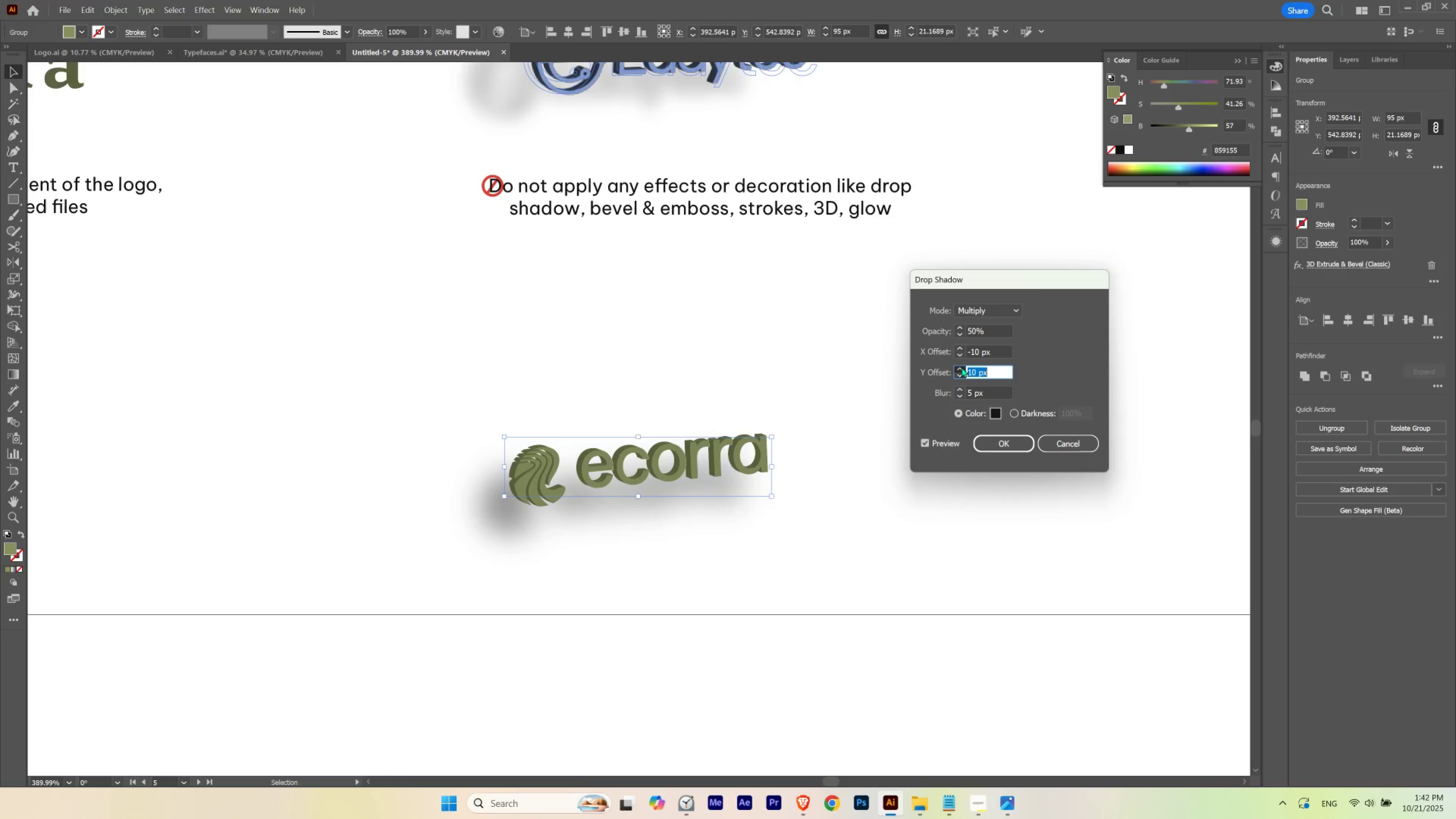 
left_click([961, 367])
 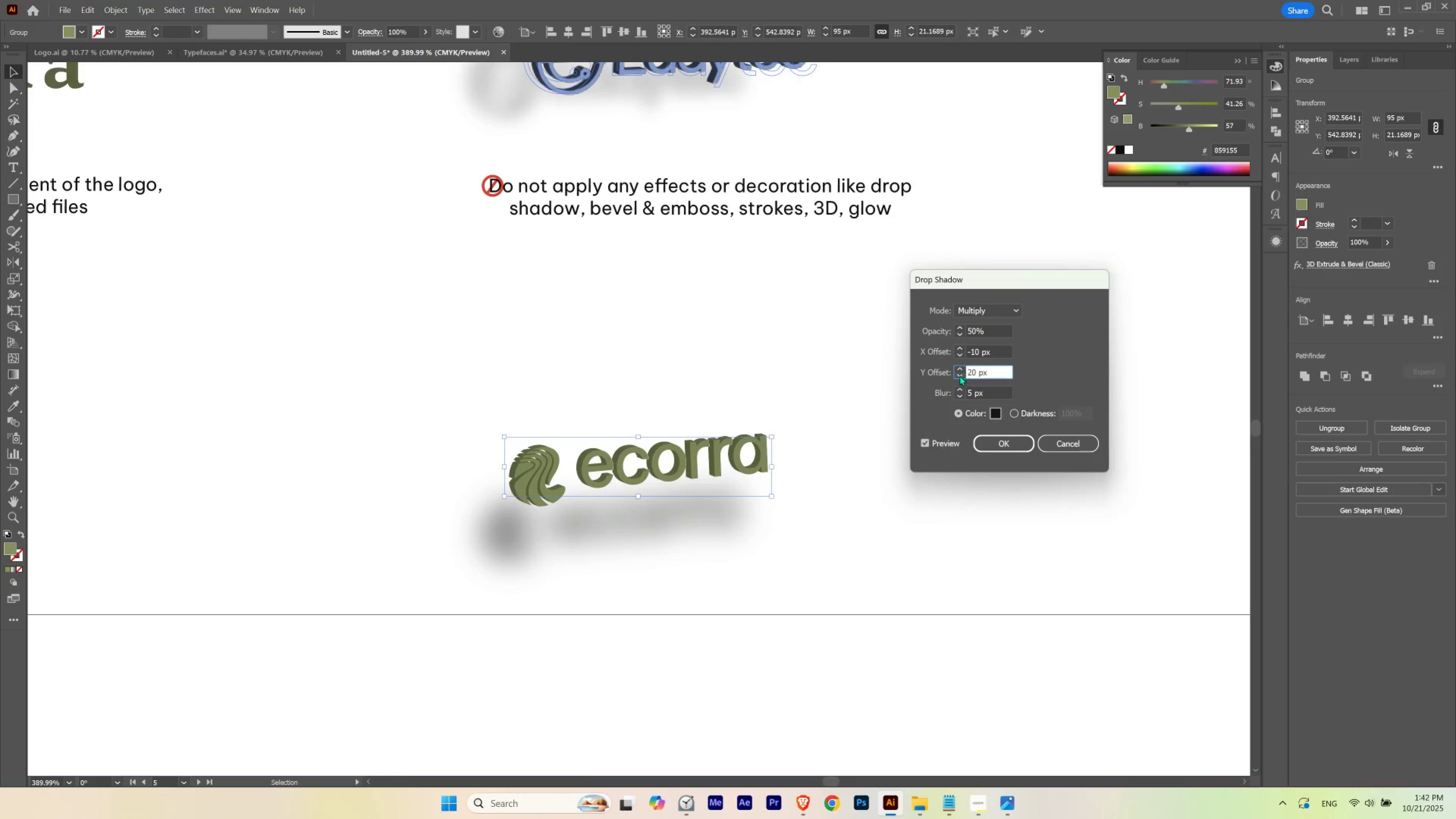 
hold_key(key=ShiftLeft, duration=0.52)
left_click([959, 375])
 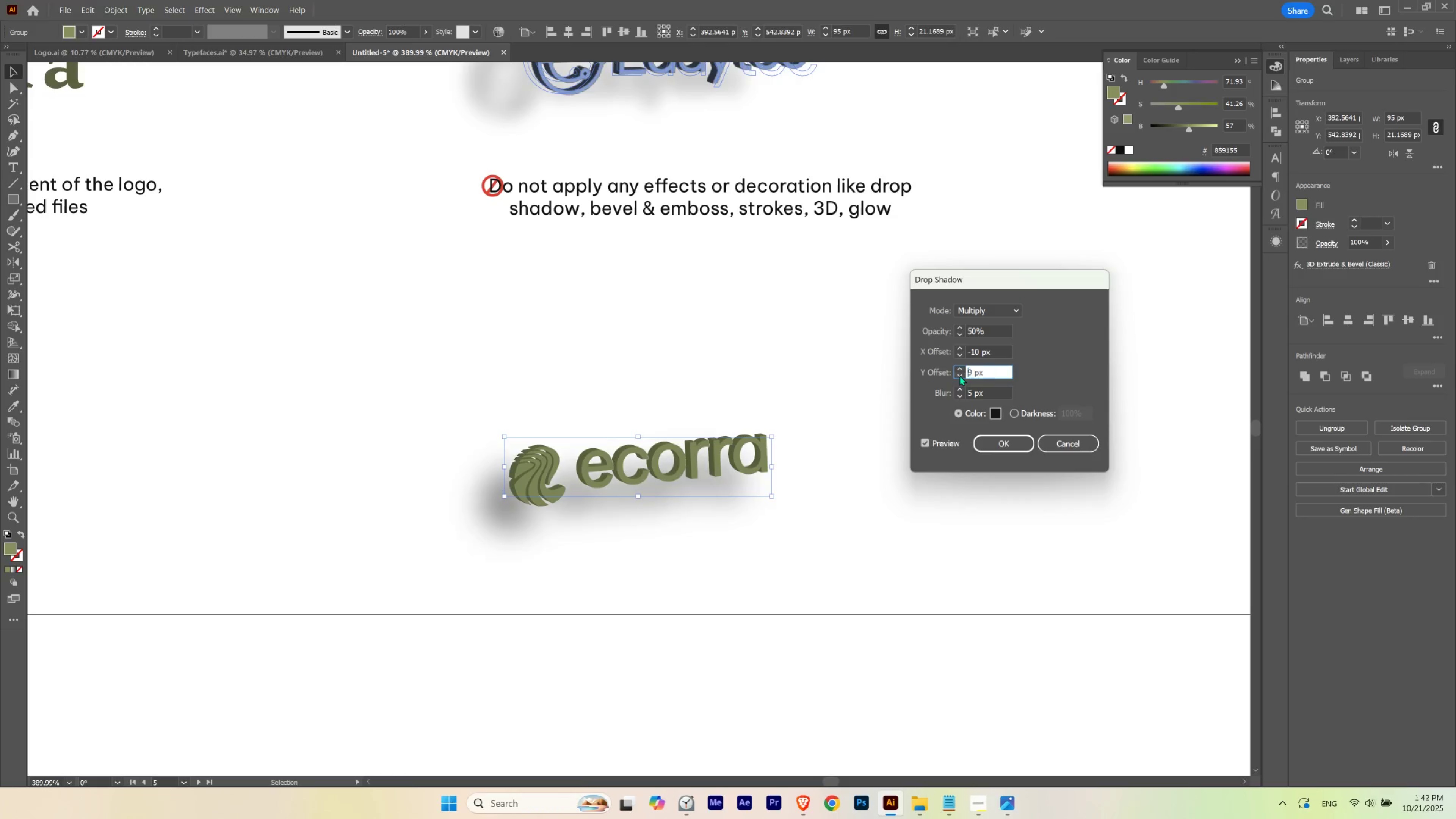 
double_click([959, 375])
 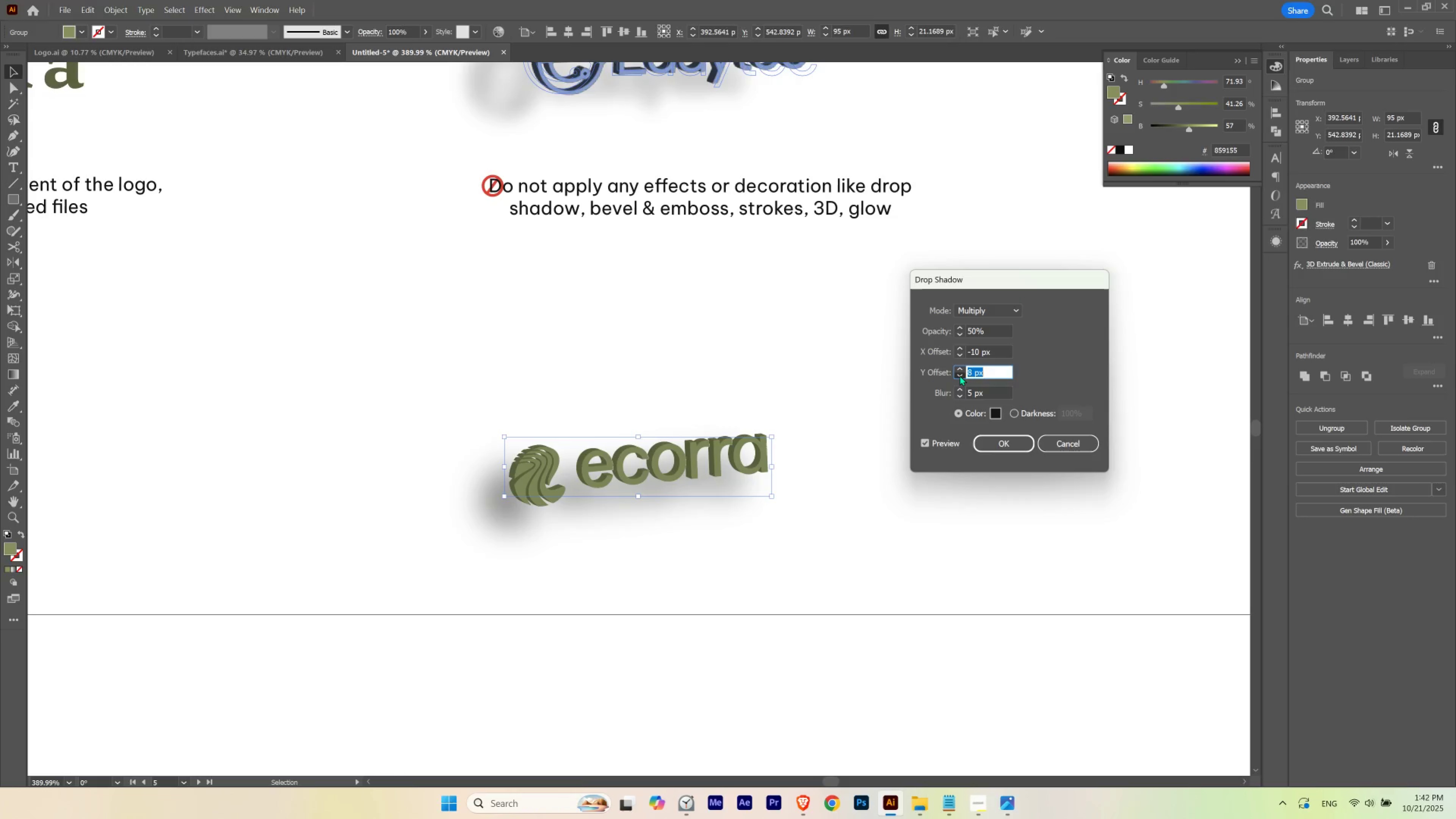 
triple_click([959, 375])
 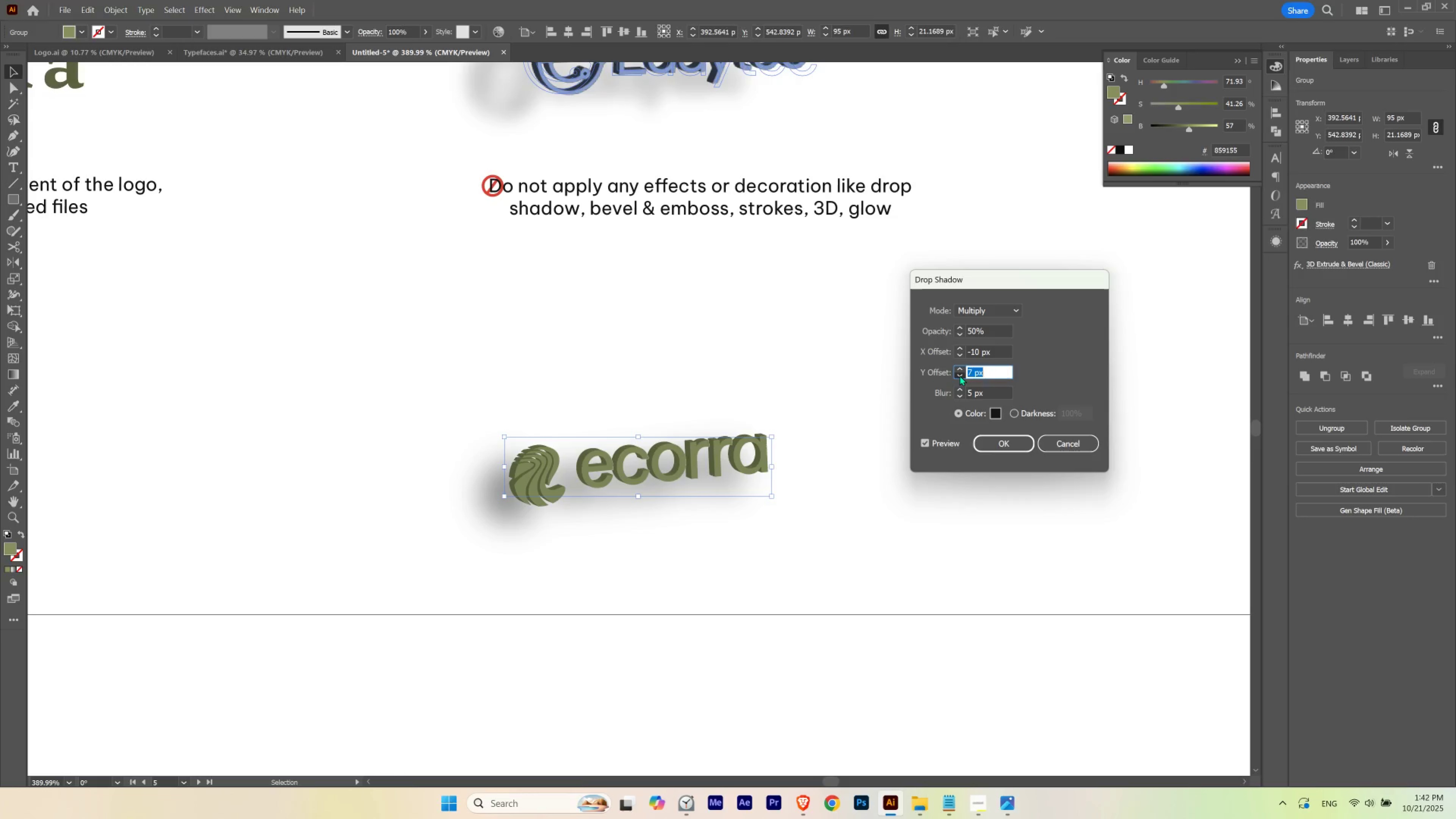 
double_click([959, 375])
 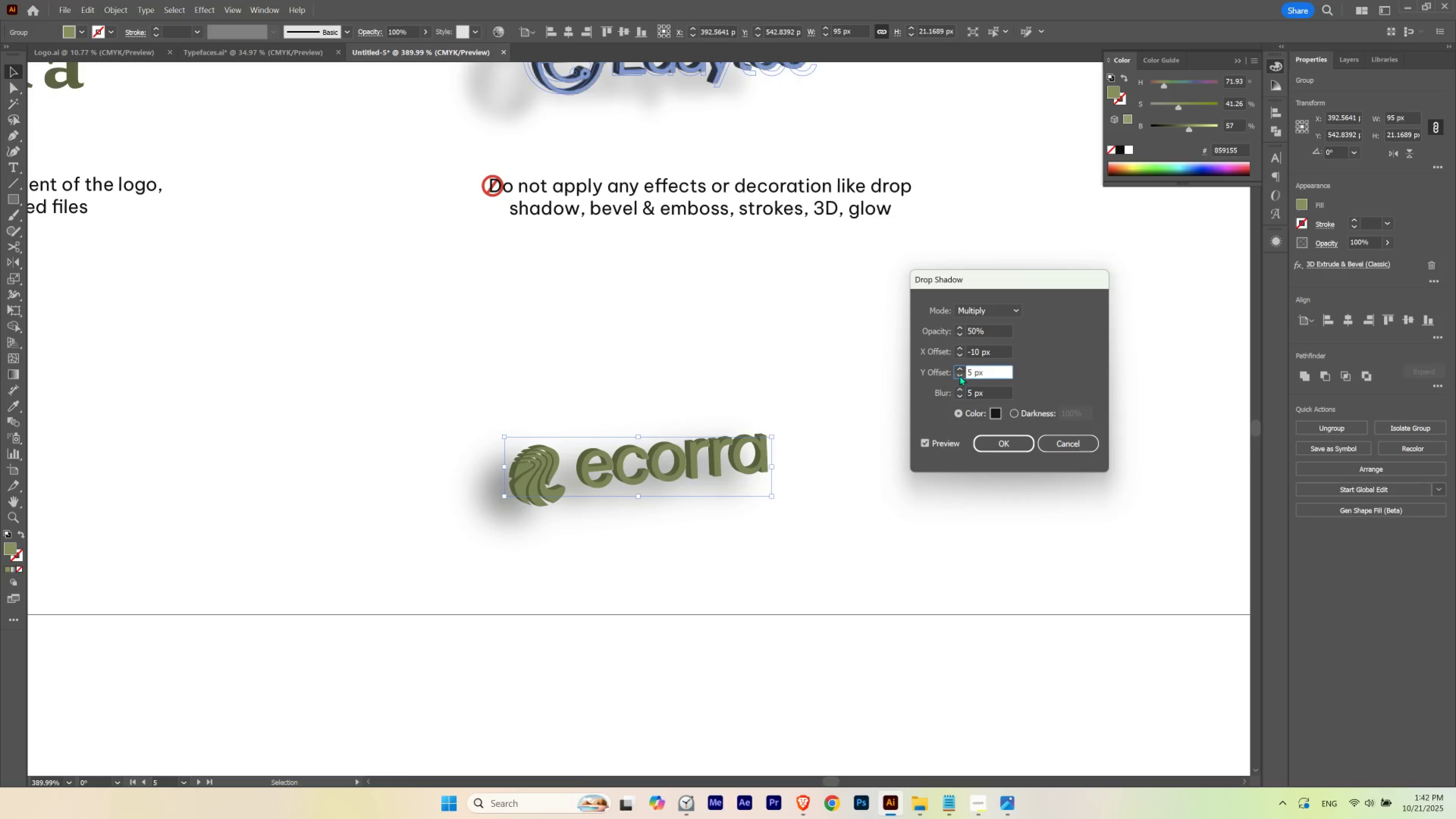 
left_click([959, 375])
 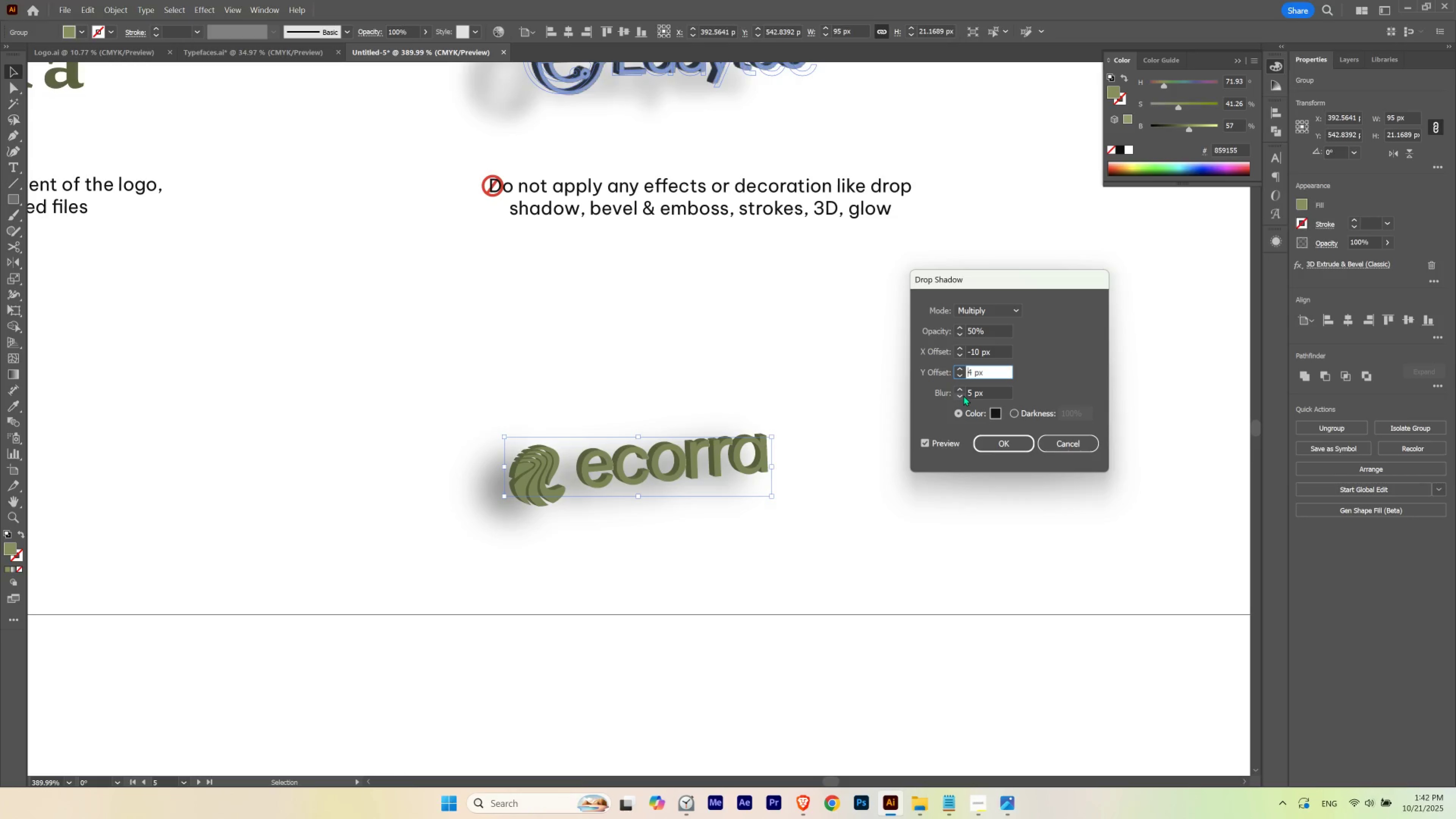 
left_click([963, 395])
 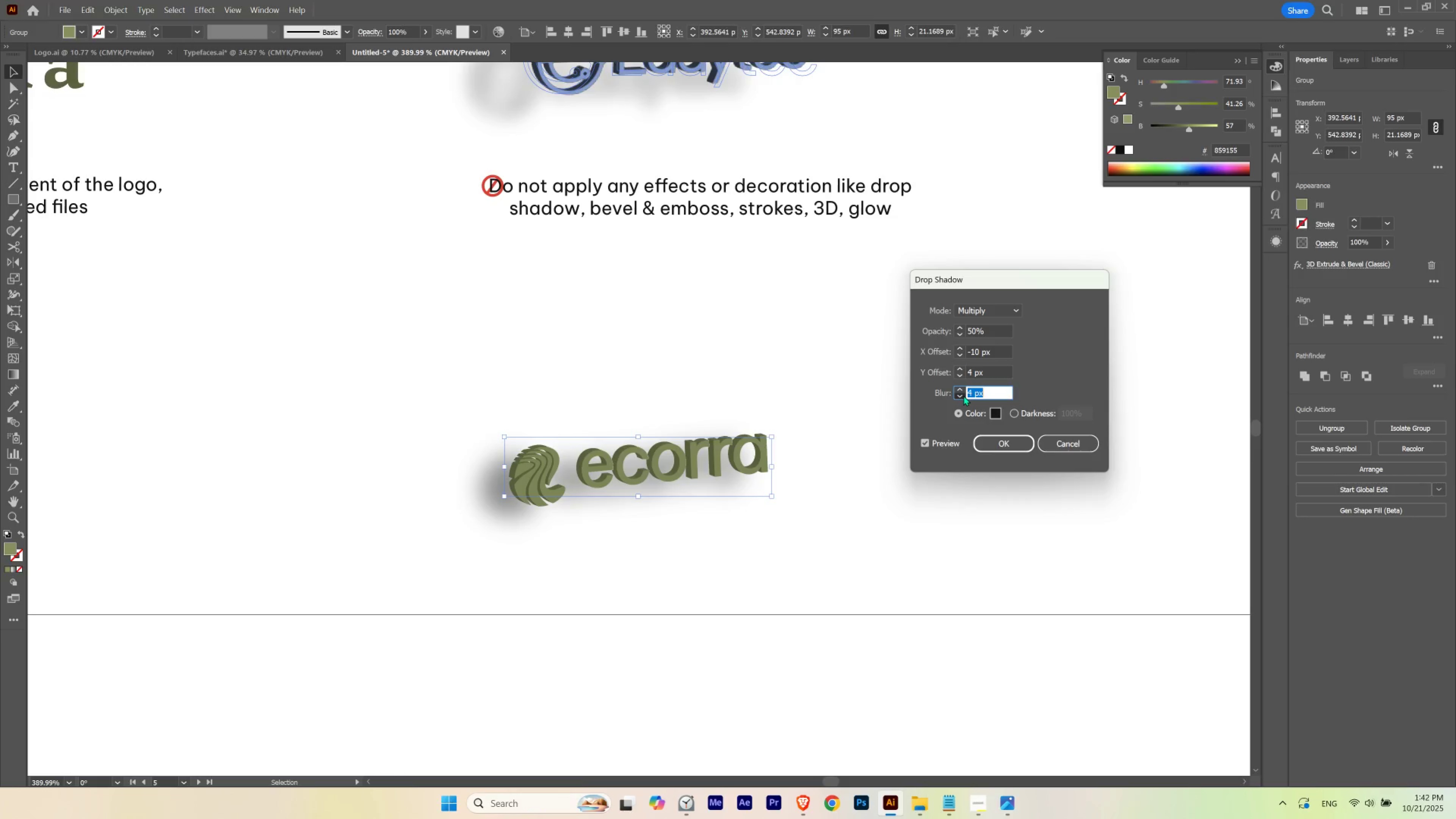 
left_click([963, 395])
 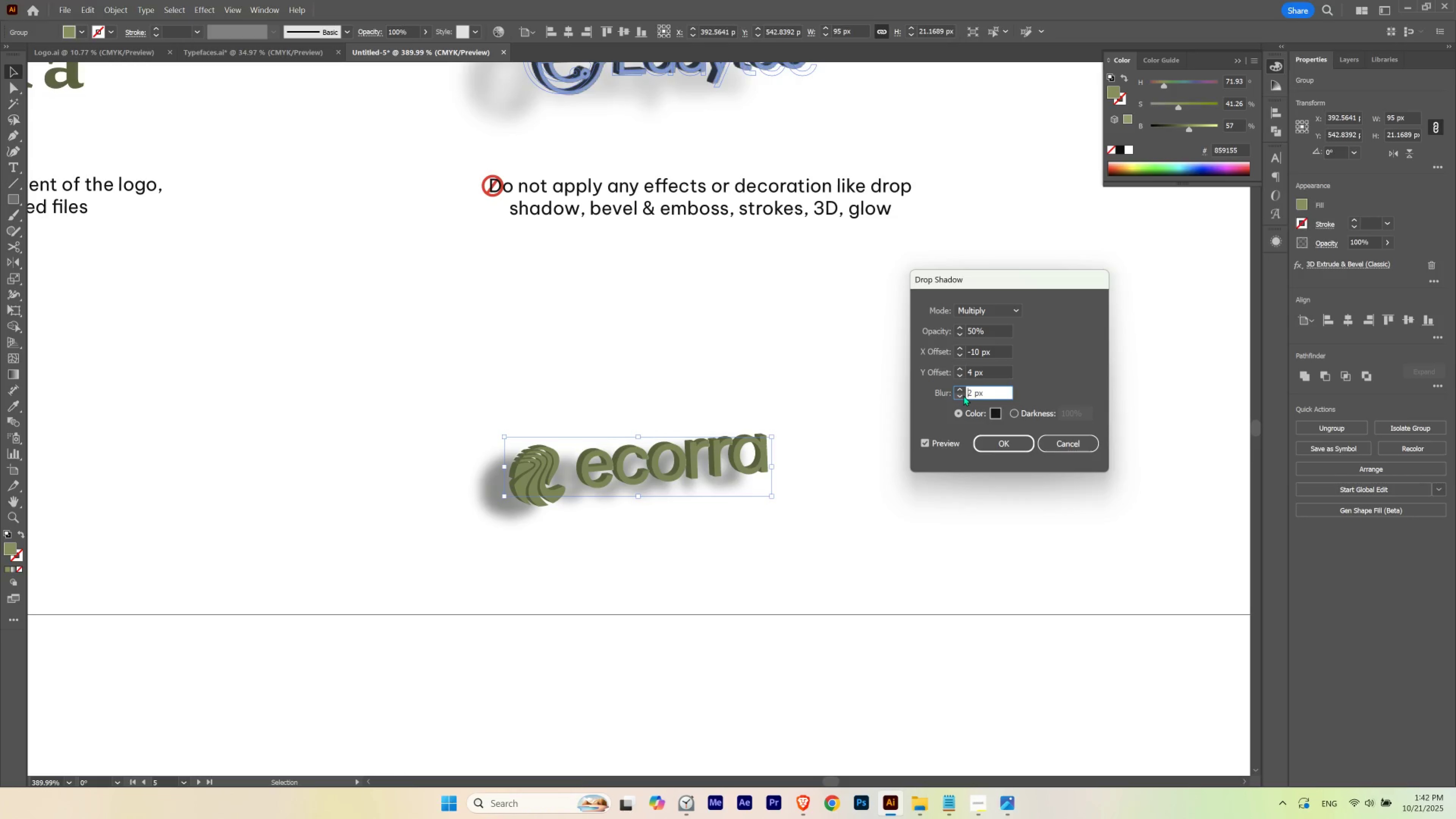 
double_click([963, 395])
 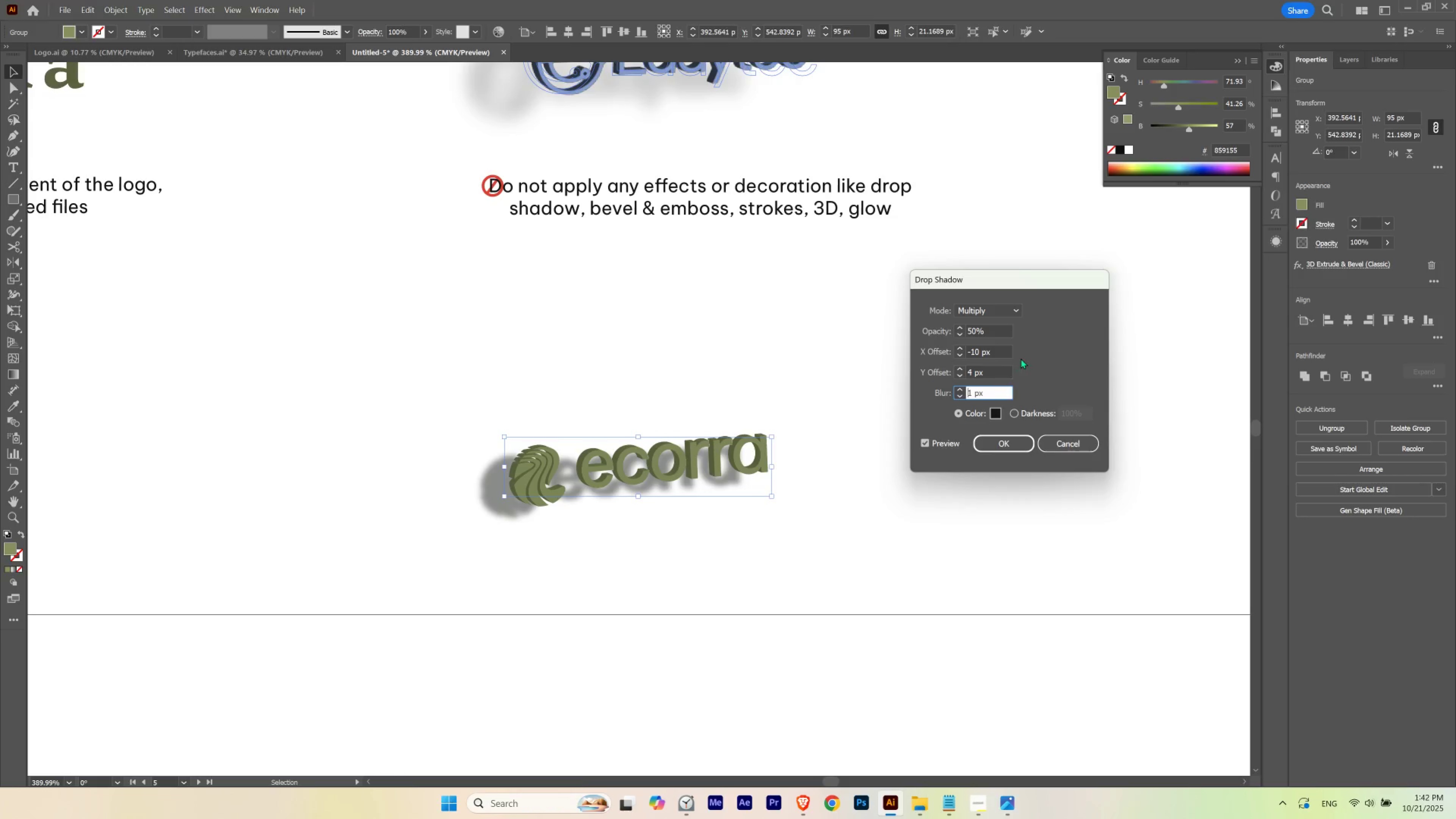 
wait(5.73)
 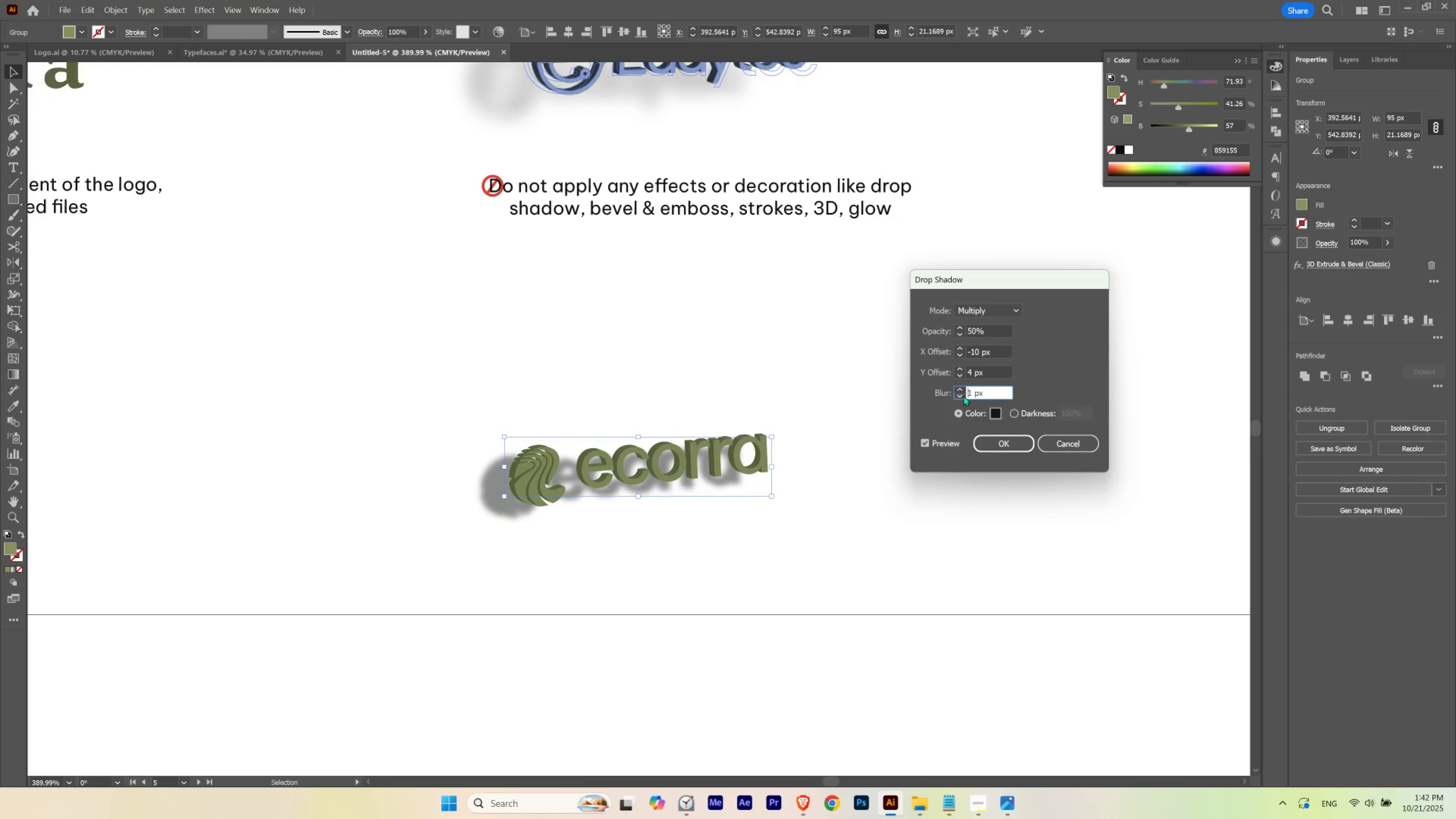 
hold_key(key=ShiftLeft, duration=1.07)
scroll: coordinate [979, 330], scroll_direction: down, amount: 2.0
 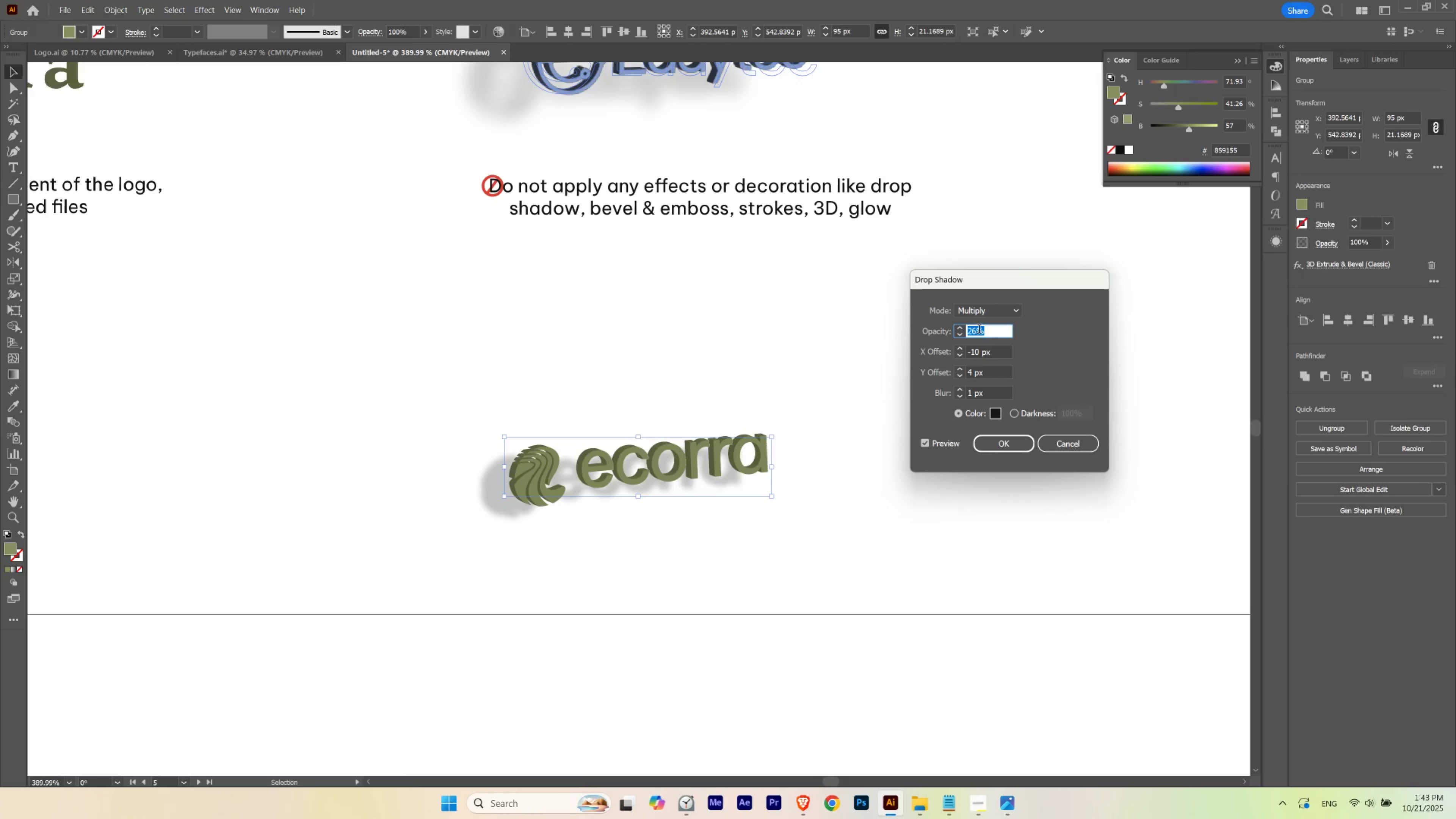 
scroll: coordinate [979, 330], scroll_direction: none, amount: 0.0
 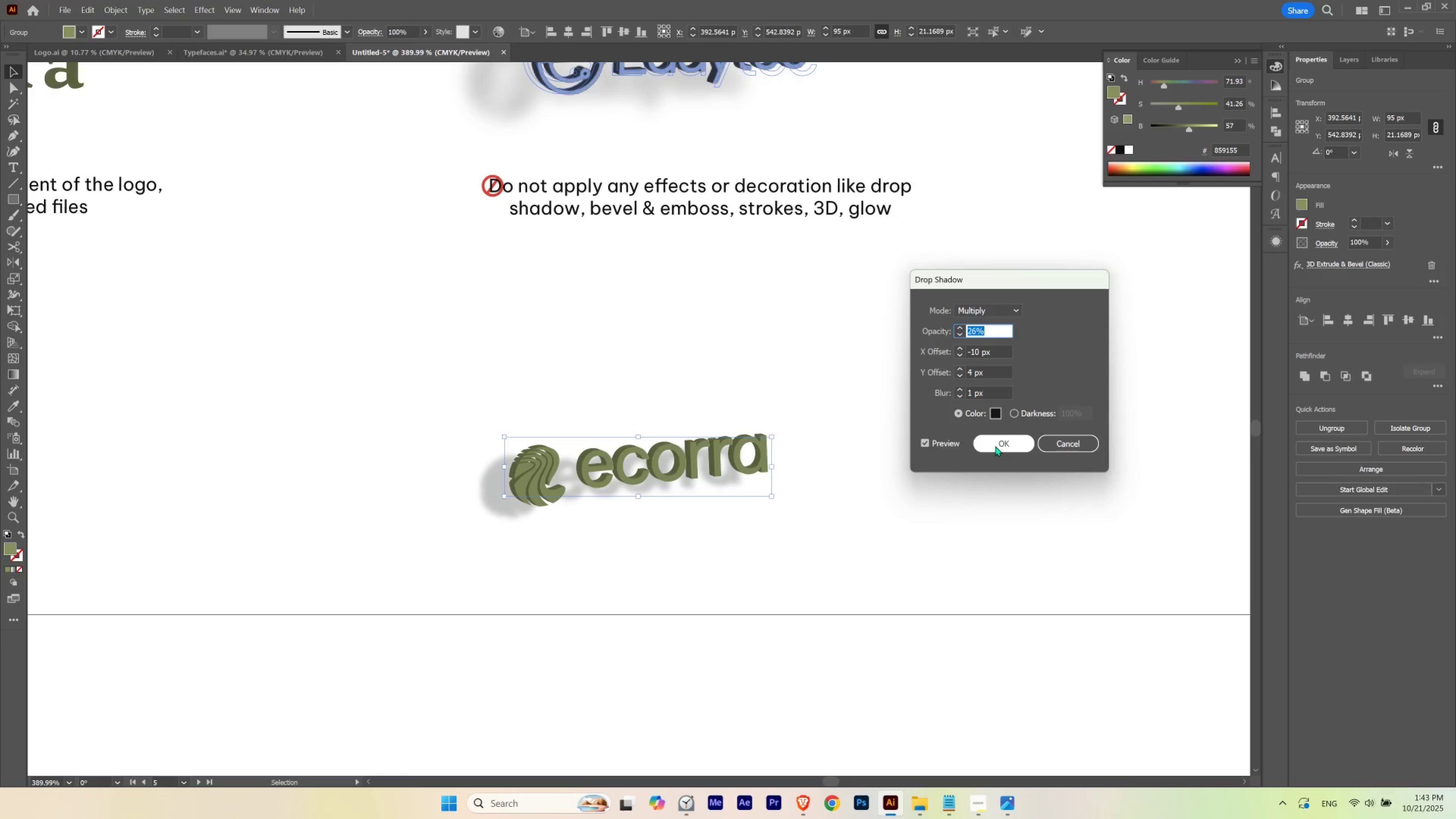 
left_click([995, 446])
 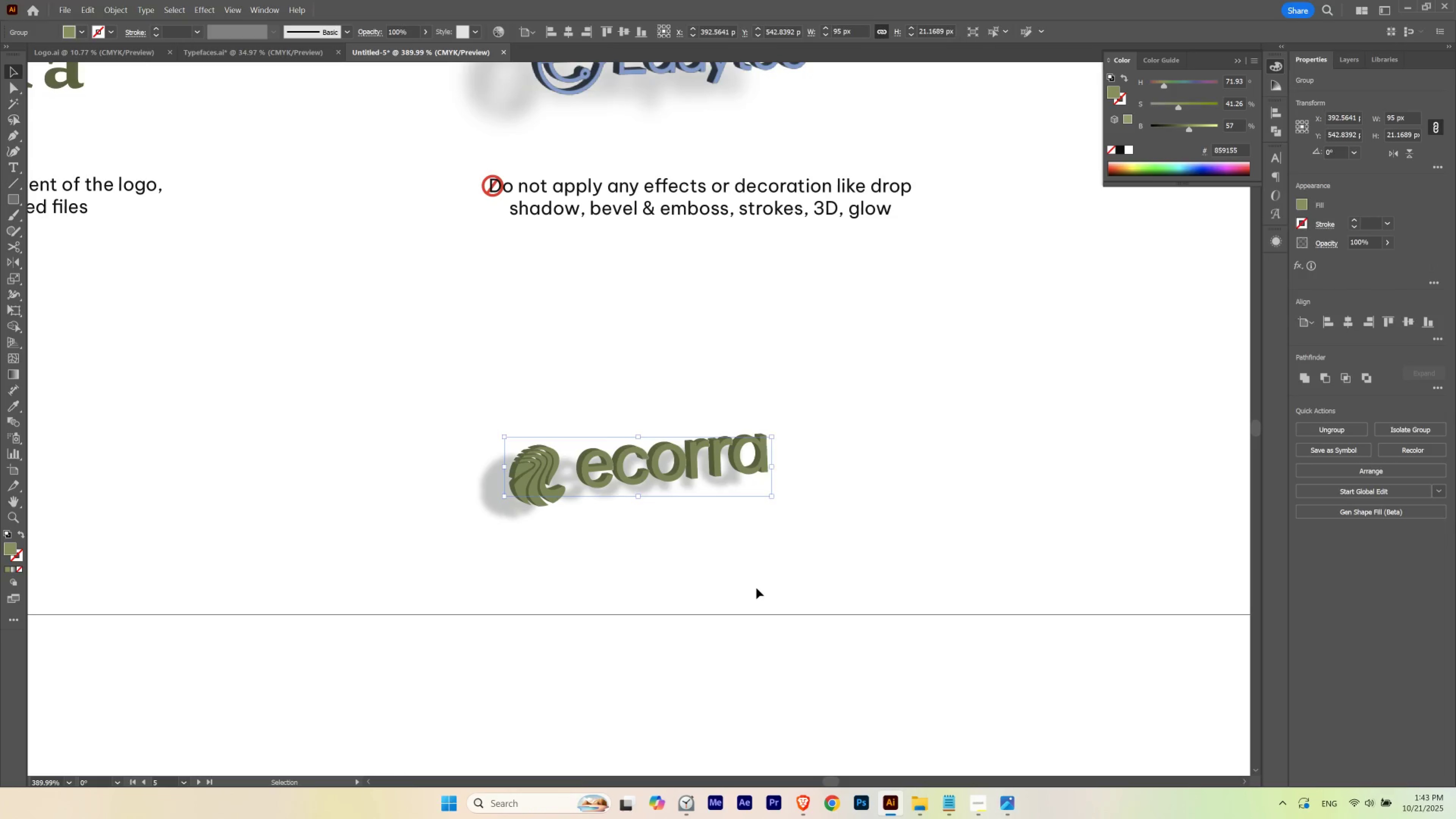 
left_click([756, 588])
 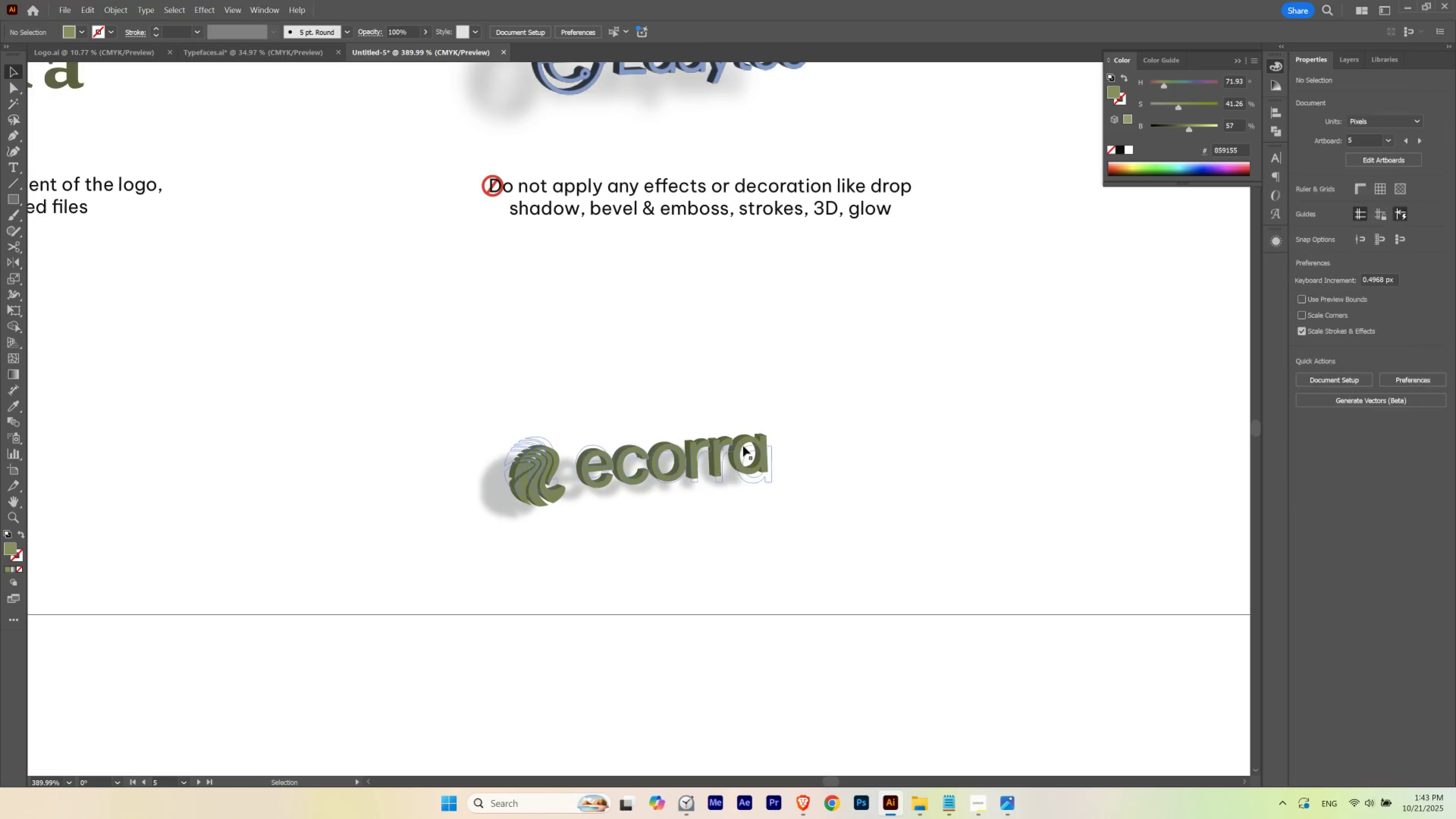 
hold_key(key=ControlLeft, duration=0.33)
 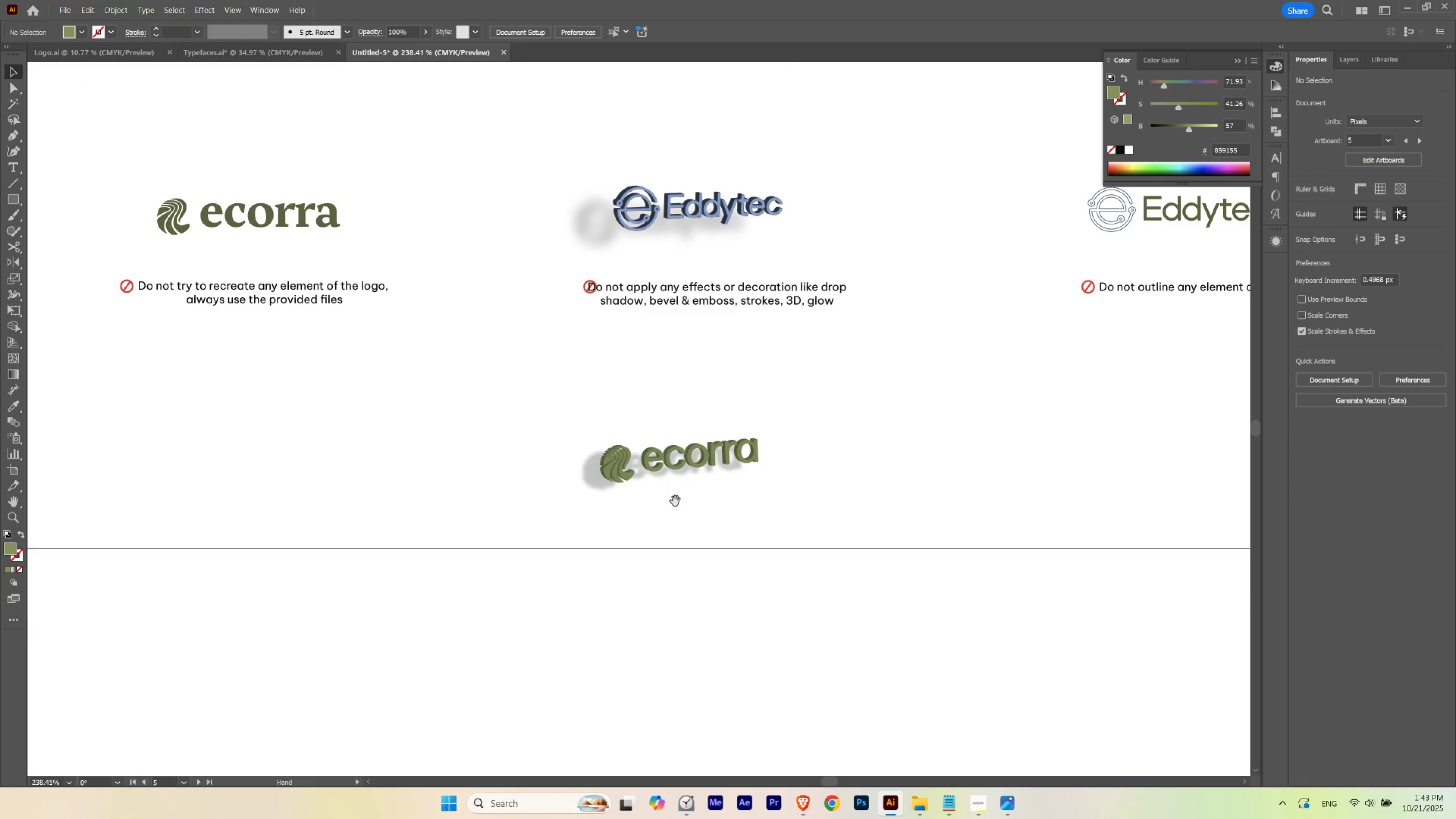 
hold_key(key=Space, duration=0.88)
 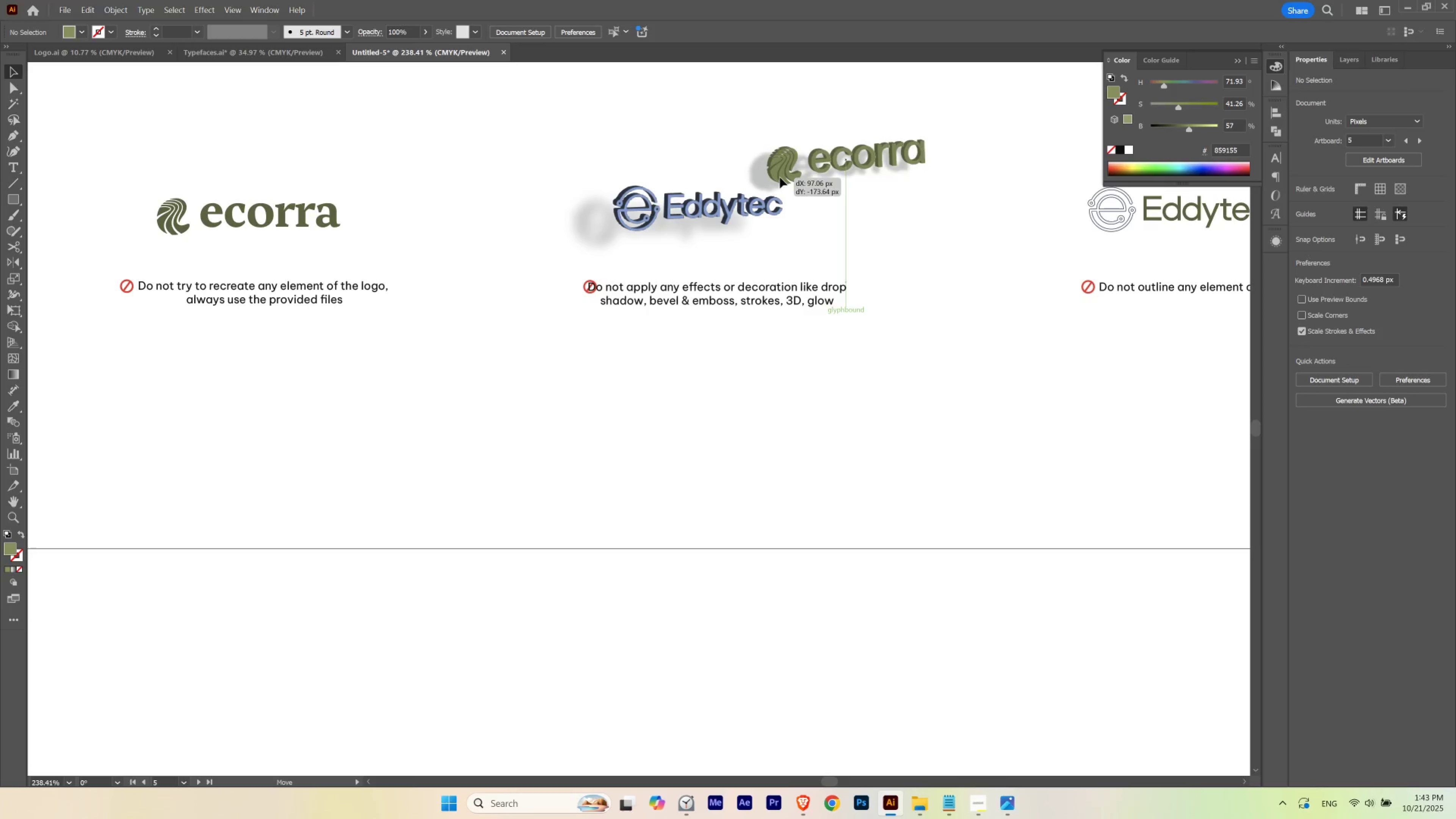 
left_click([630, 213])
 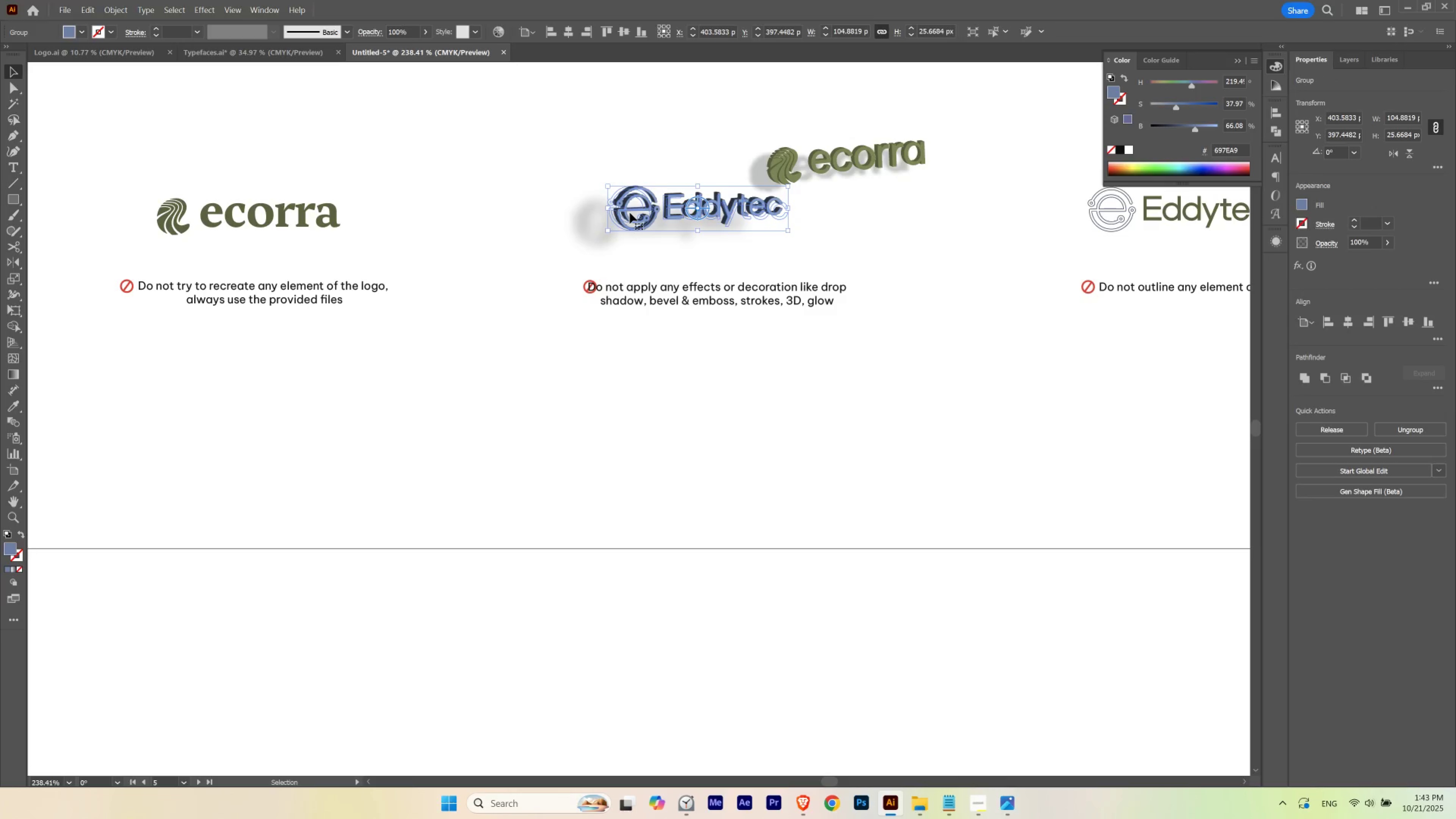 
key(Delete)
 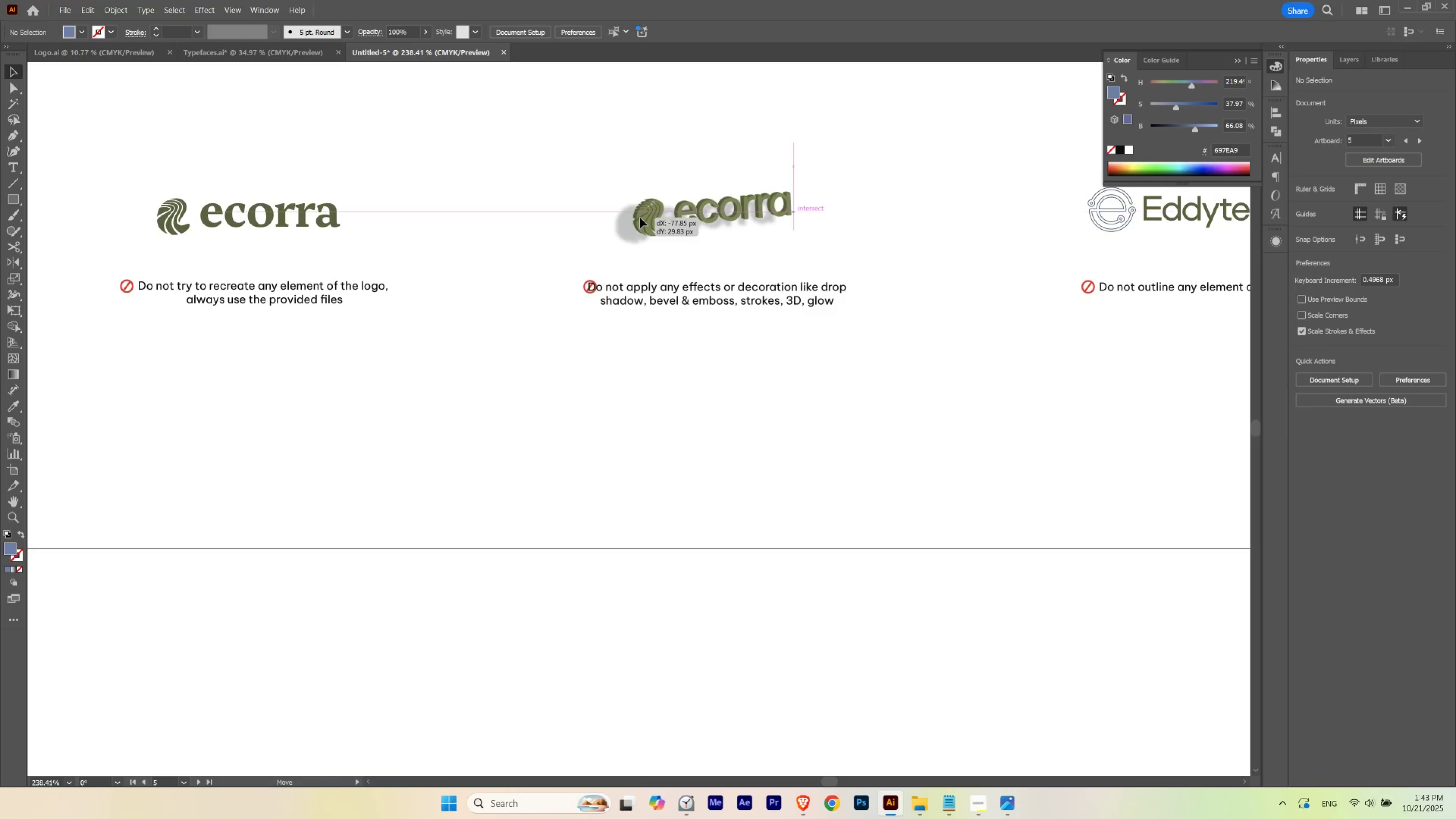 
hold_key(key=Space, duration=0.42)
 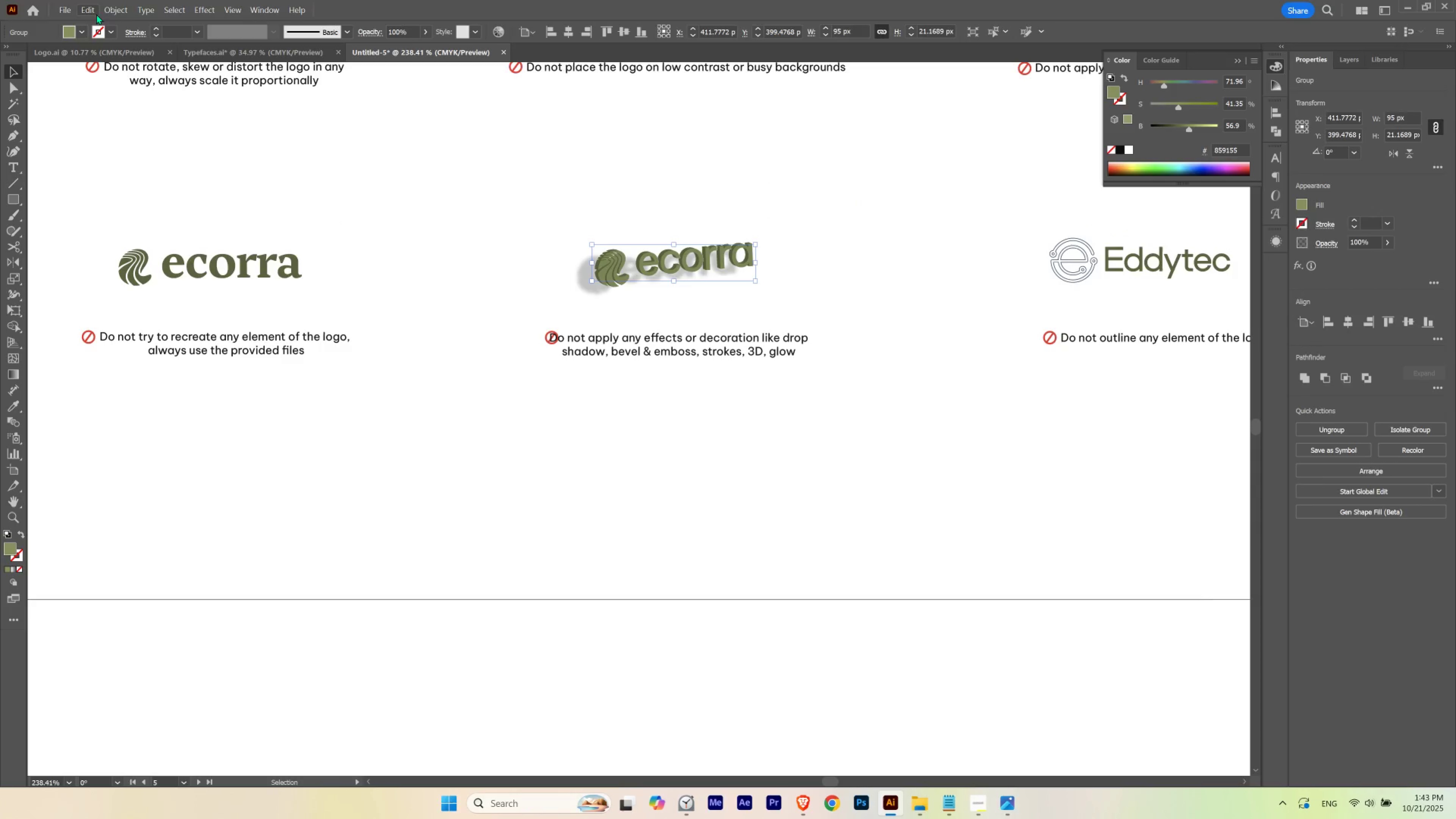 
left_click([112, 11])
 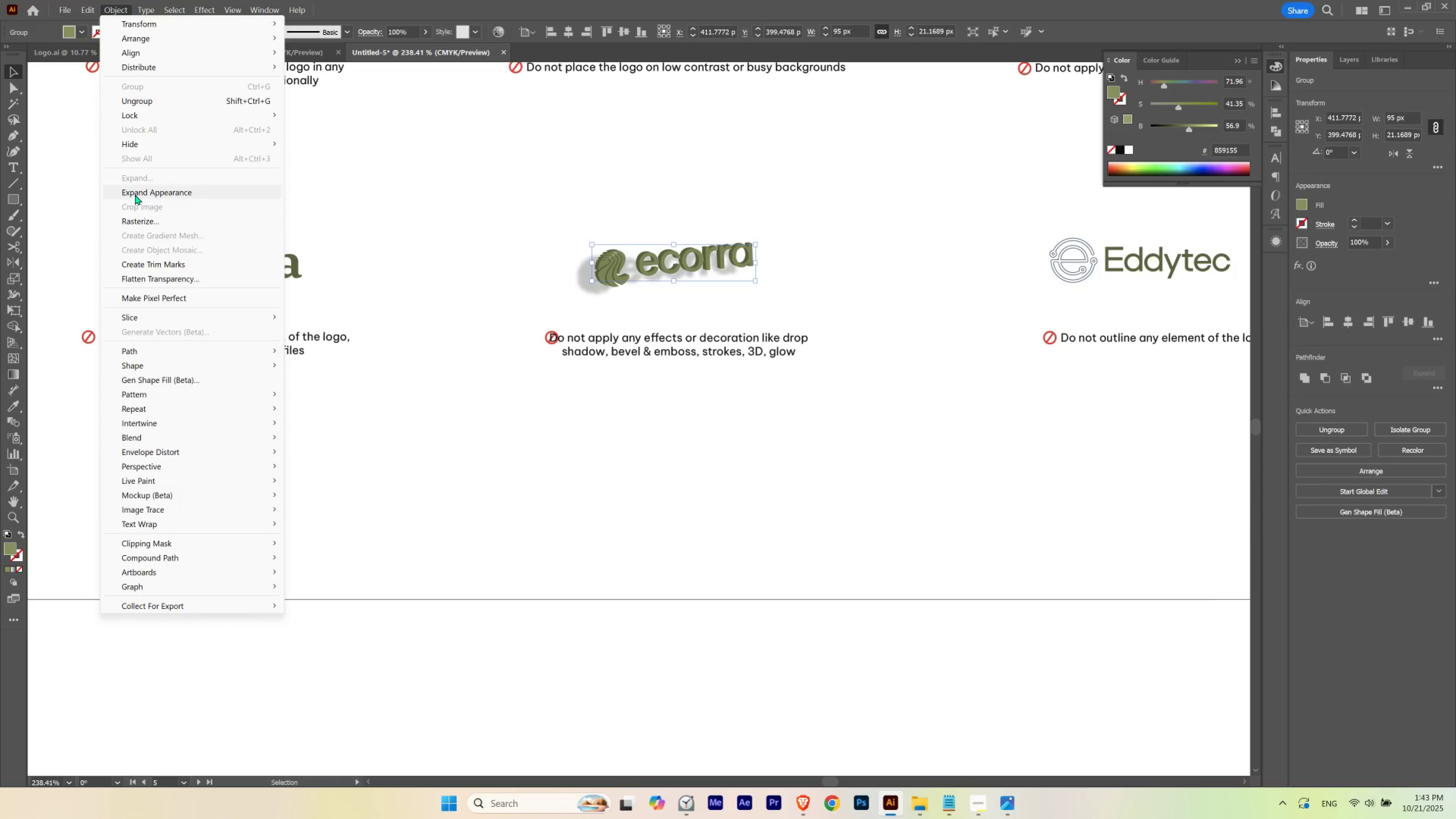 
left_click([135, 194])
 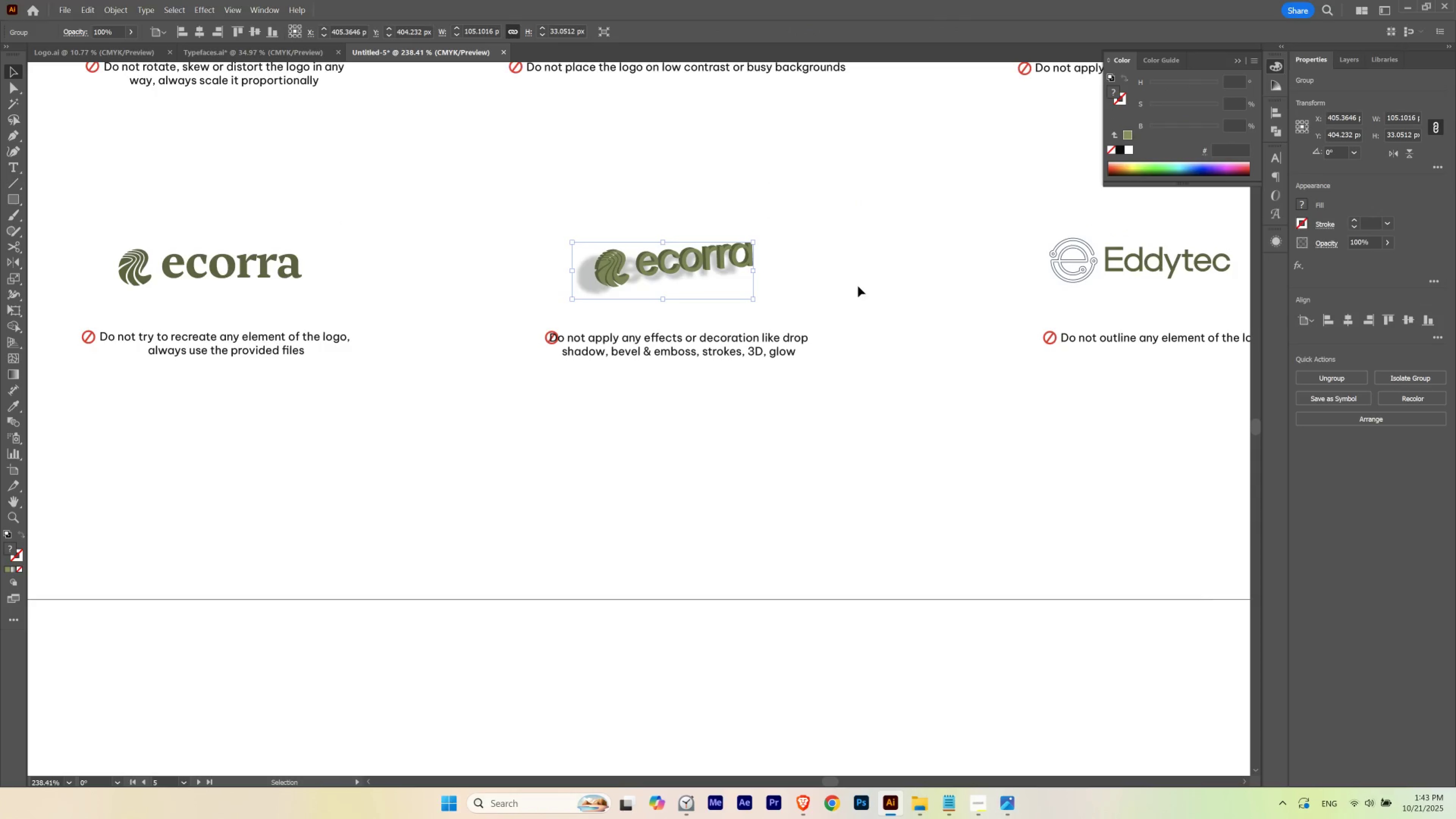 
left_click([809, 278])
 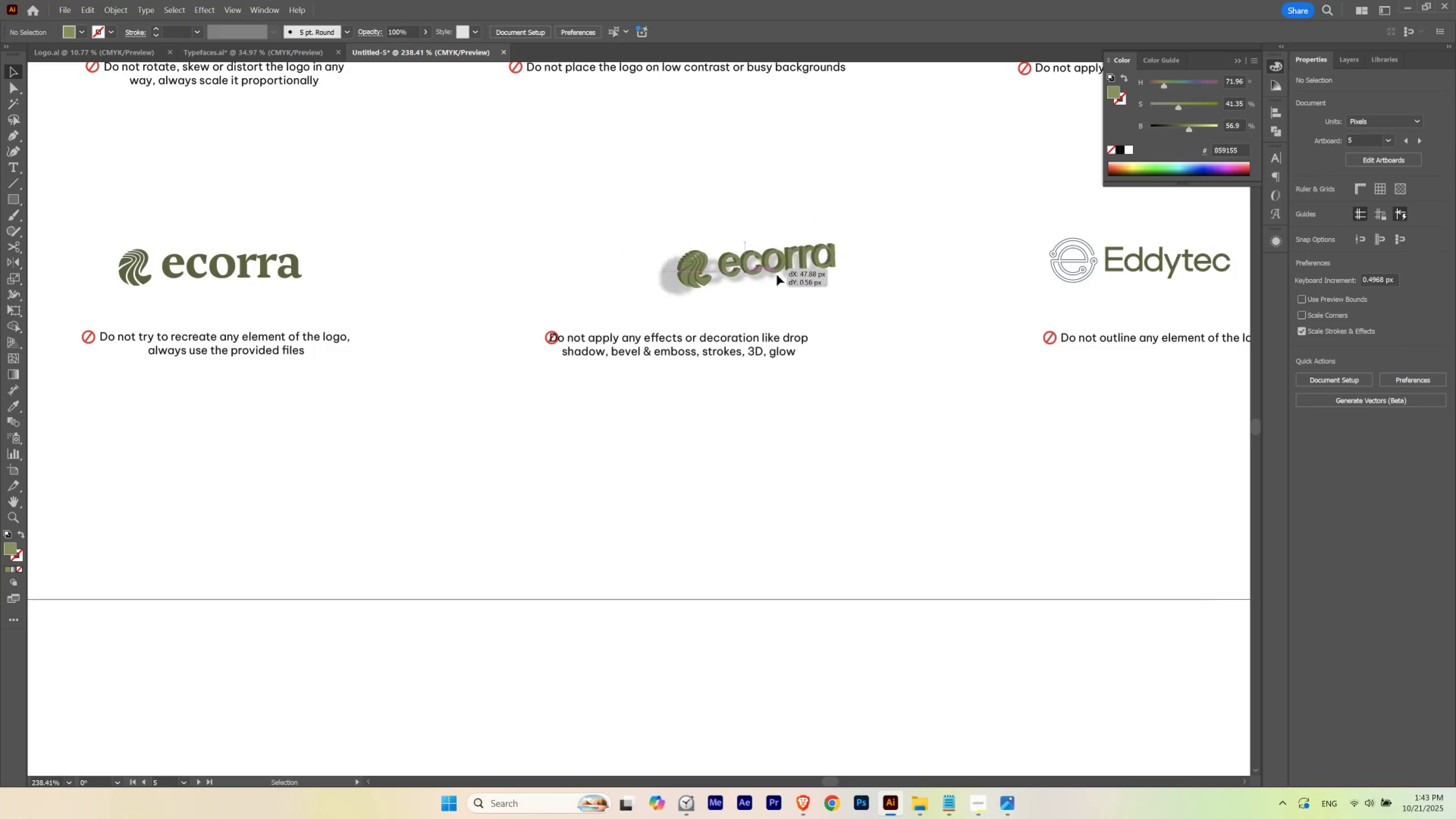 
key(Control+Z)
 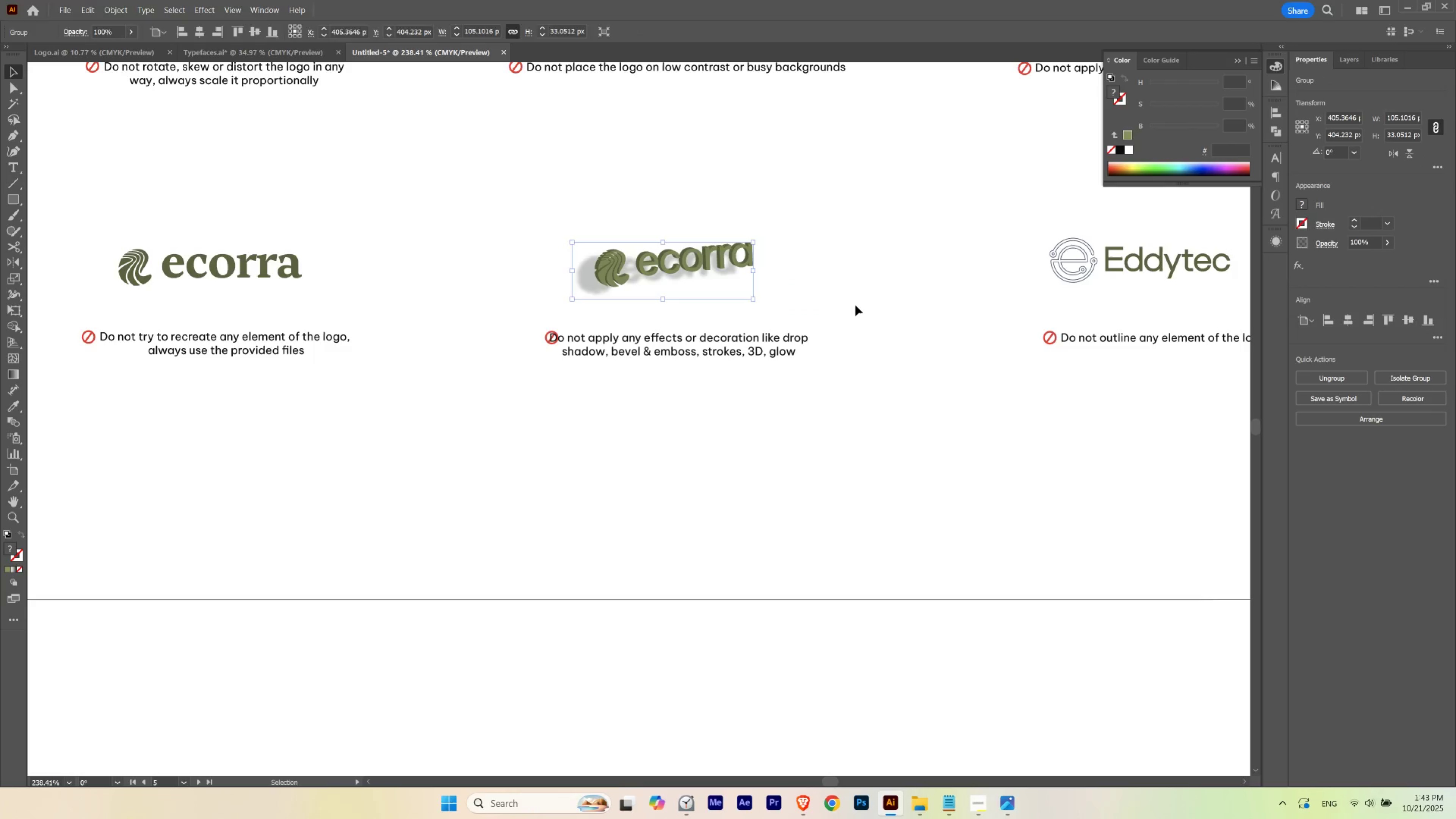 
left_click([855, 305])
 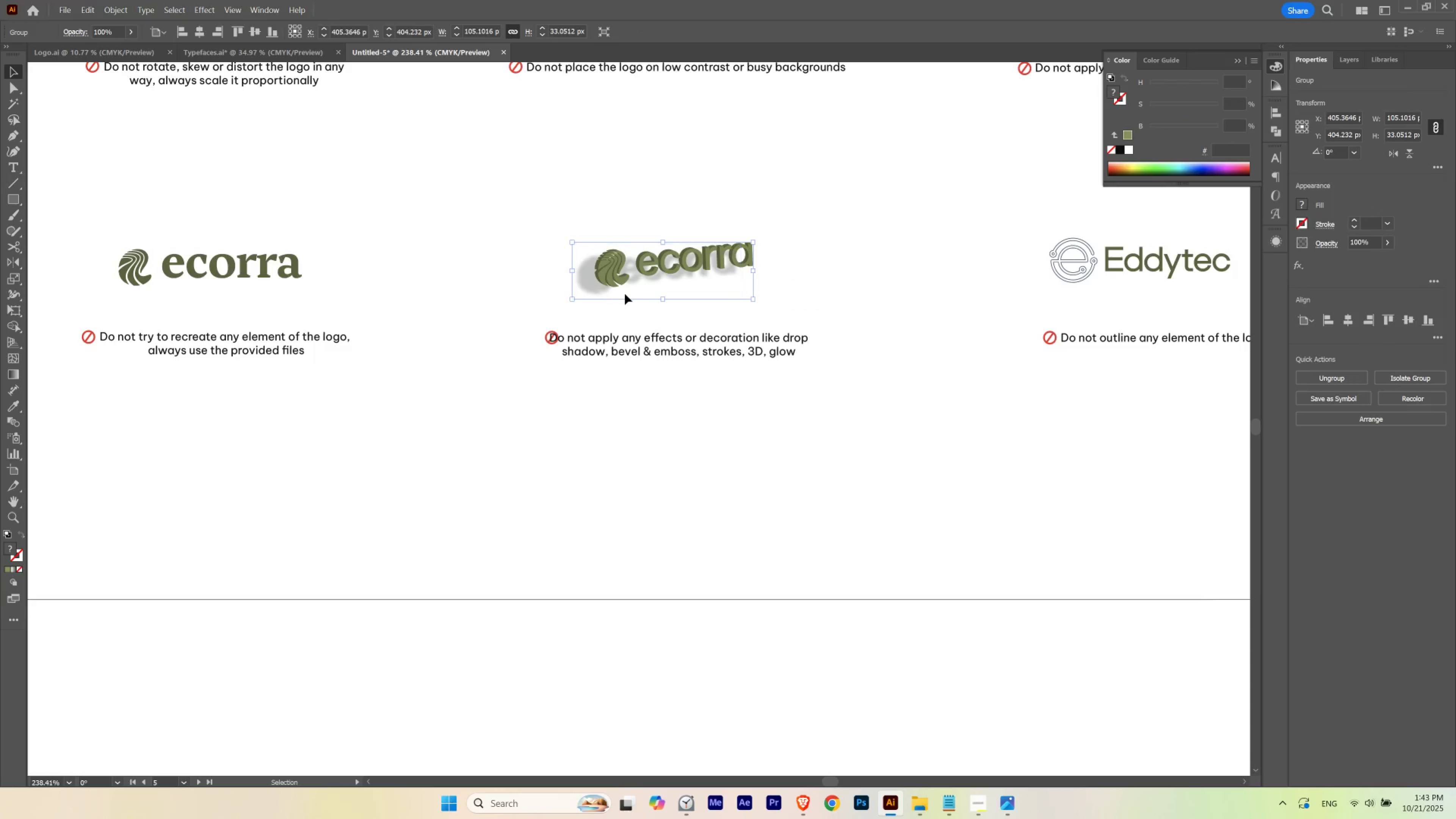 
left_click([808, 270])
 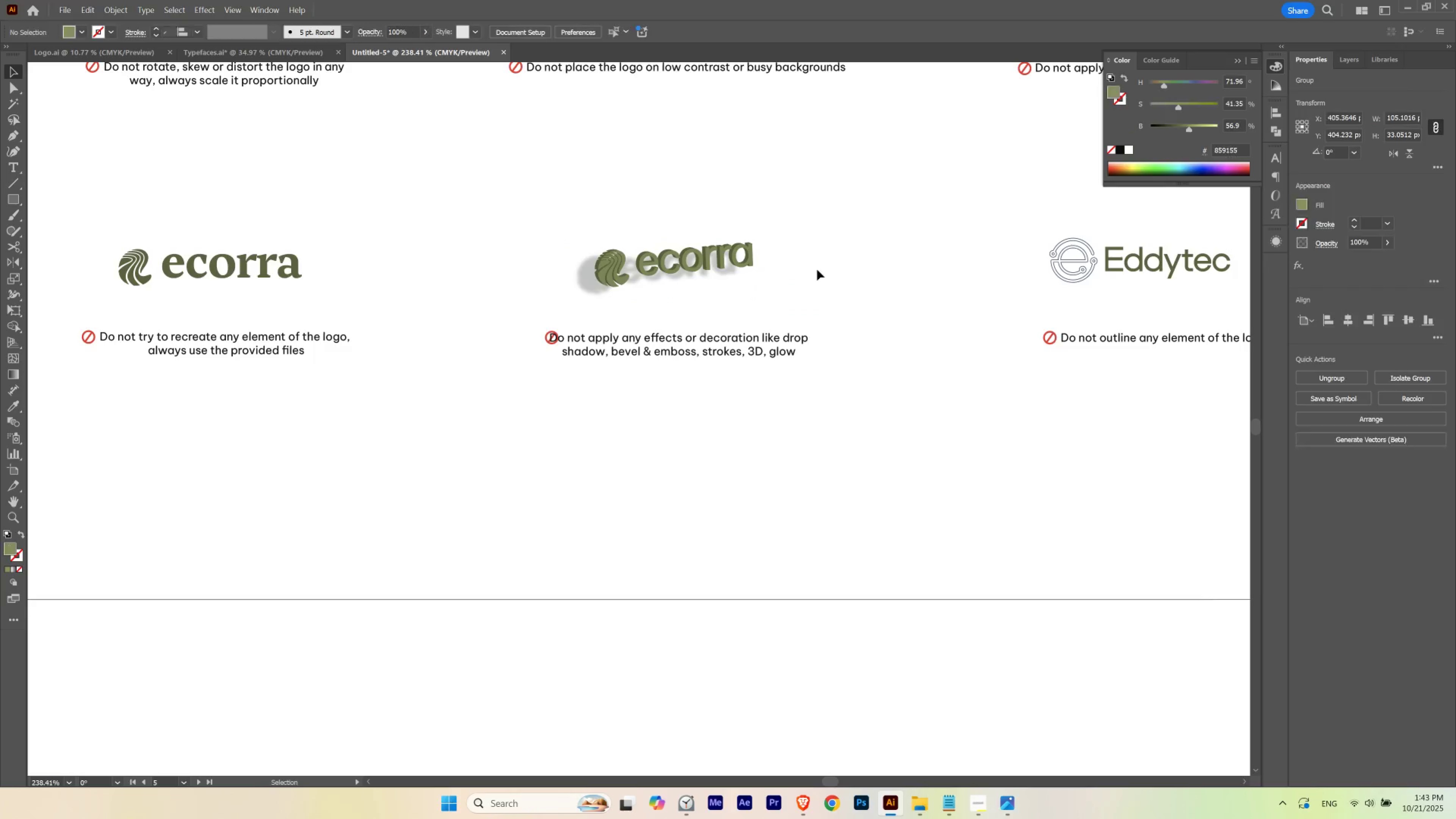 
hold_key(key=Space, duration=0.51)
 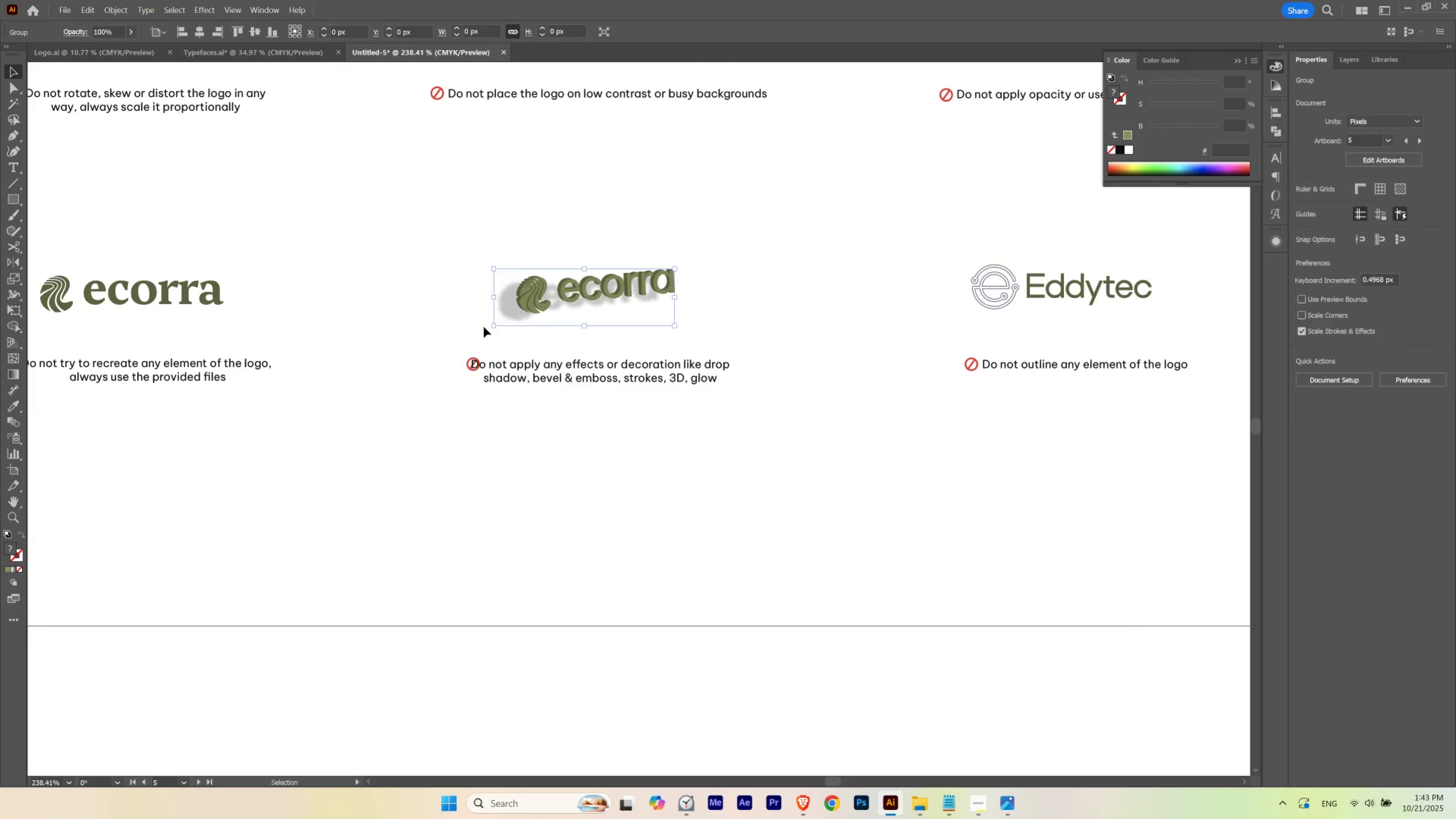 
key(Control+G)
 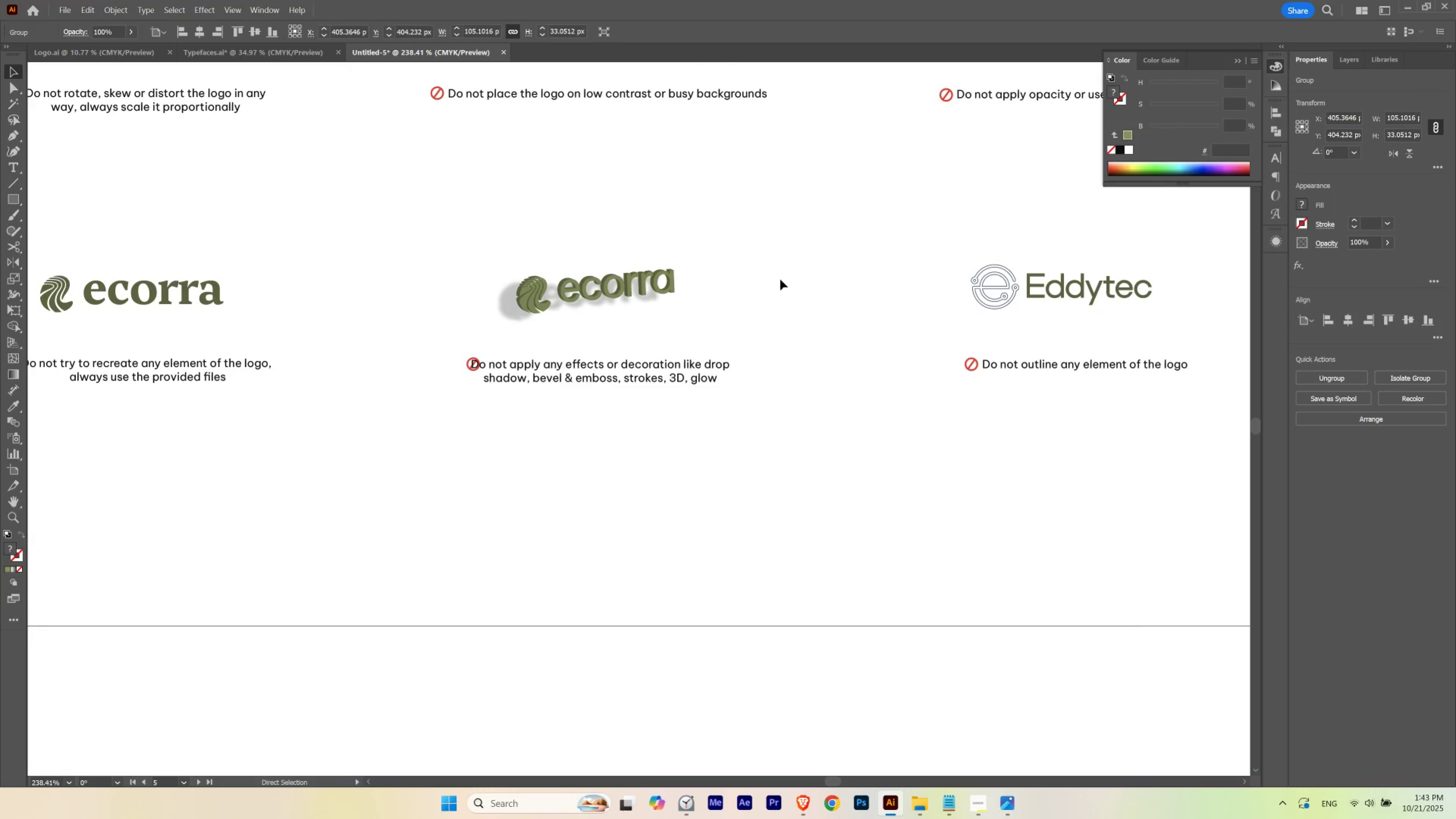 
left_click([780, 279])
 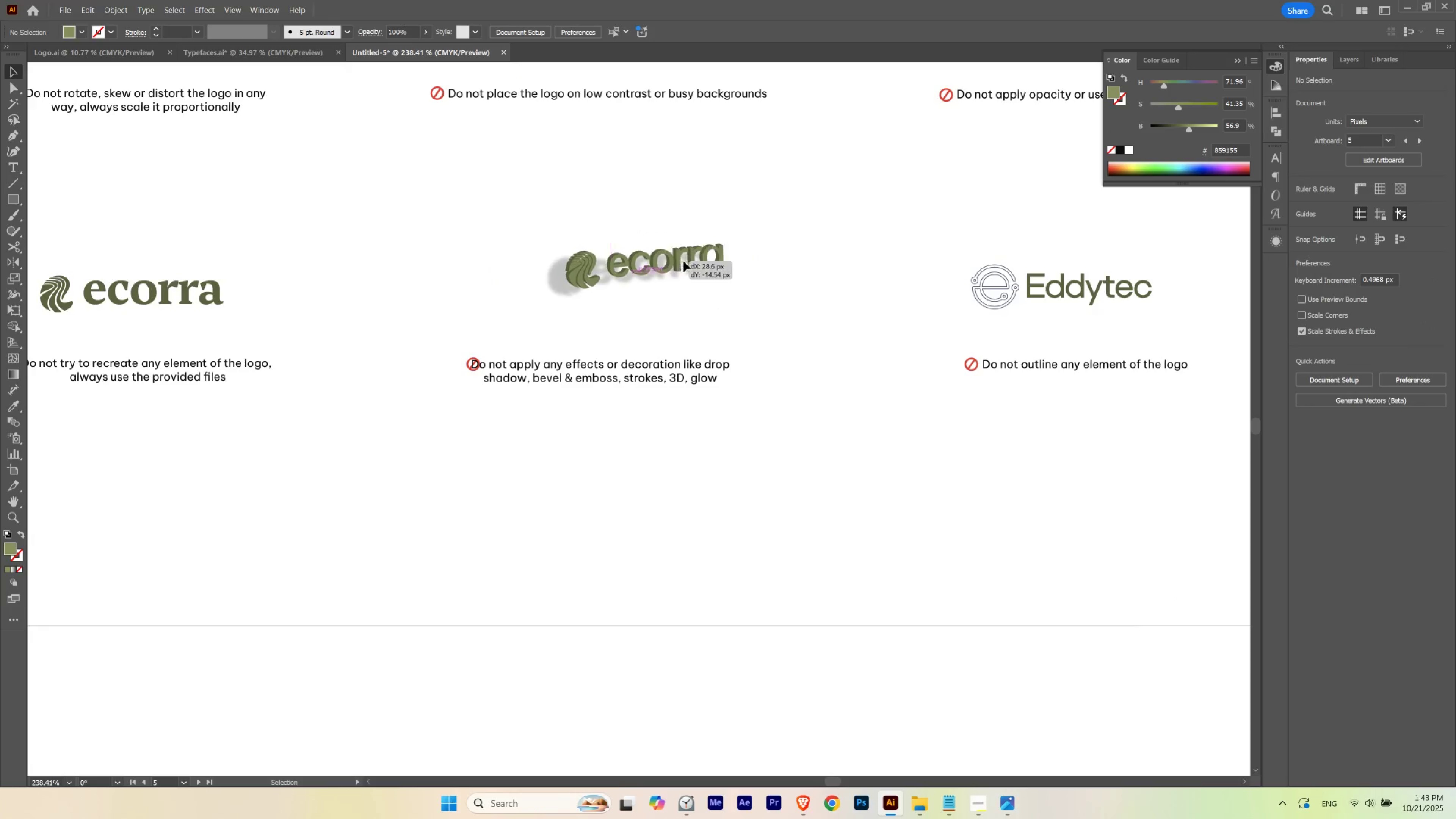 
key(Control+ControlLeft)
 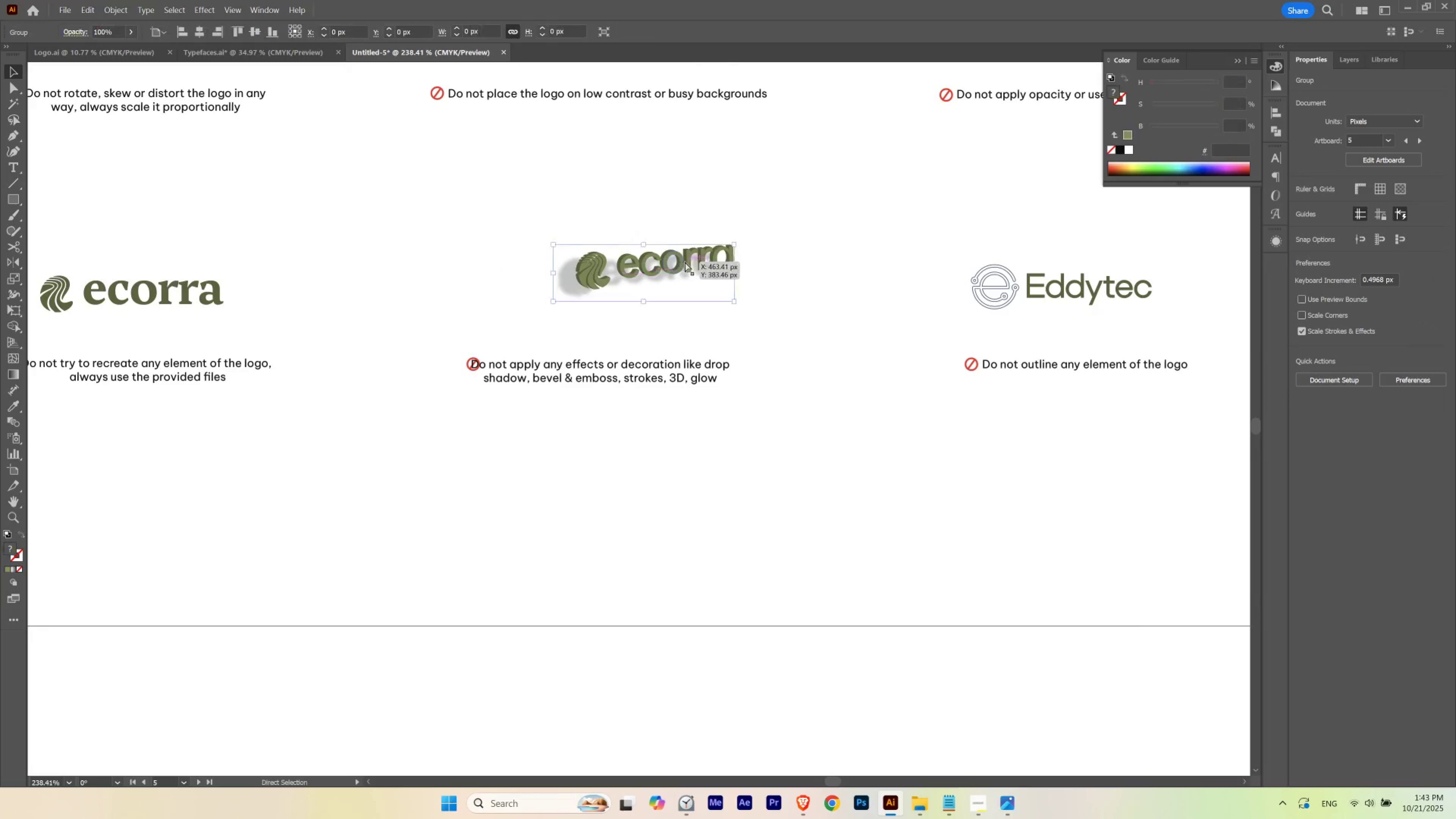 
key(Control+Z)
 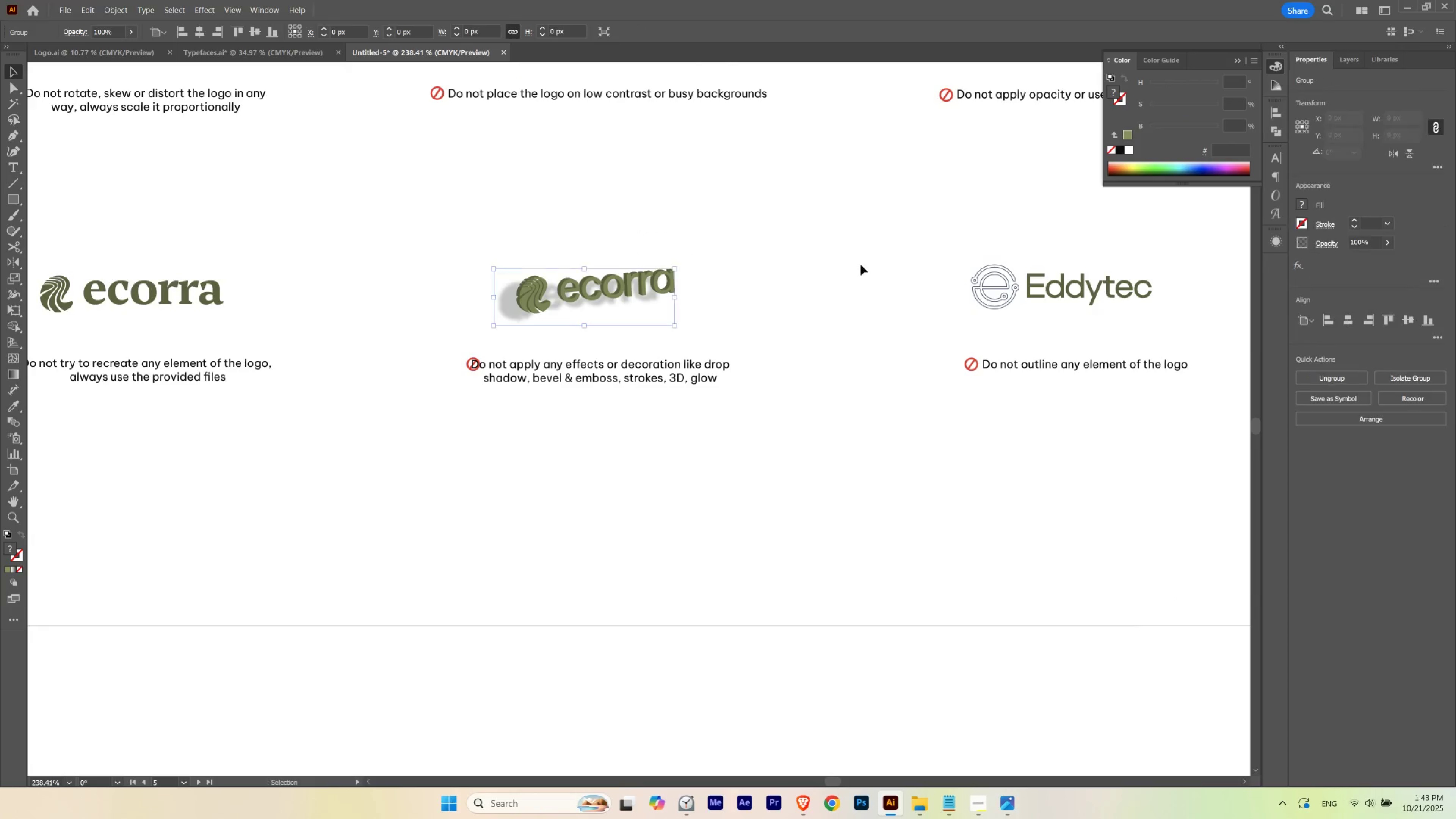 
left_click([860, 265])
 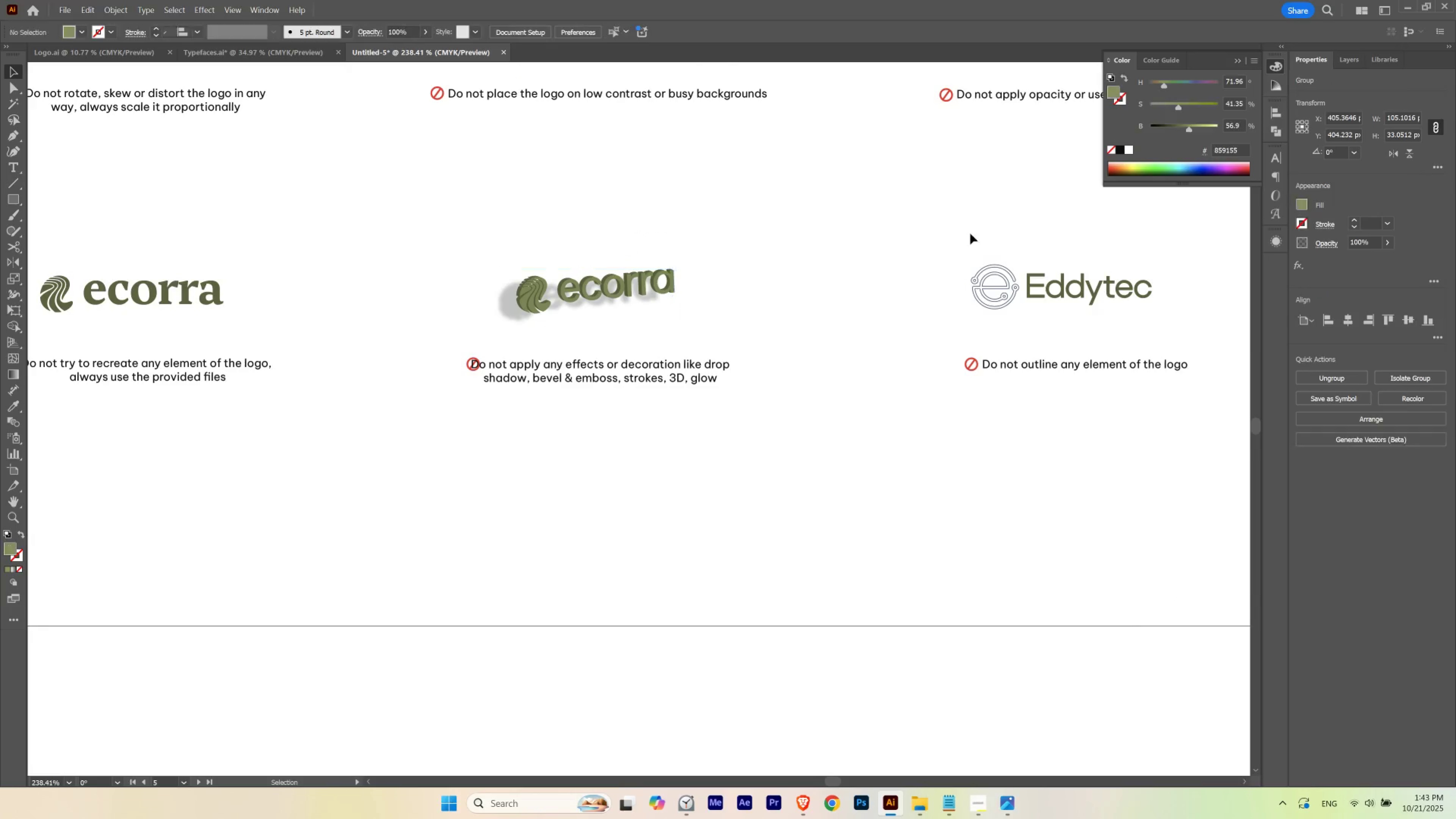 
hold_key(key=Space, duration=0.9)
 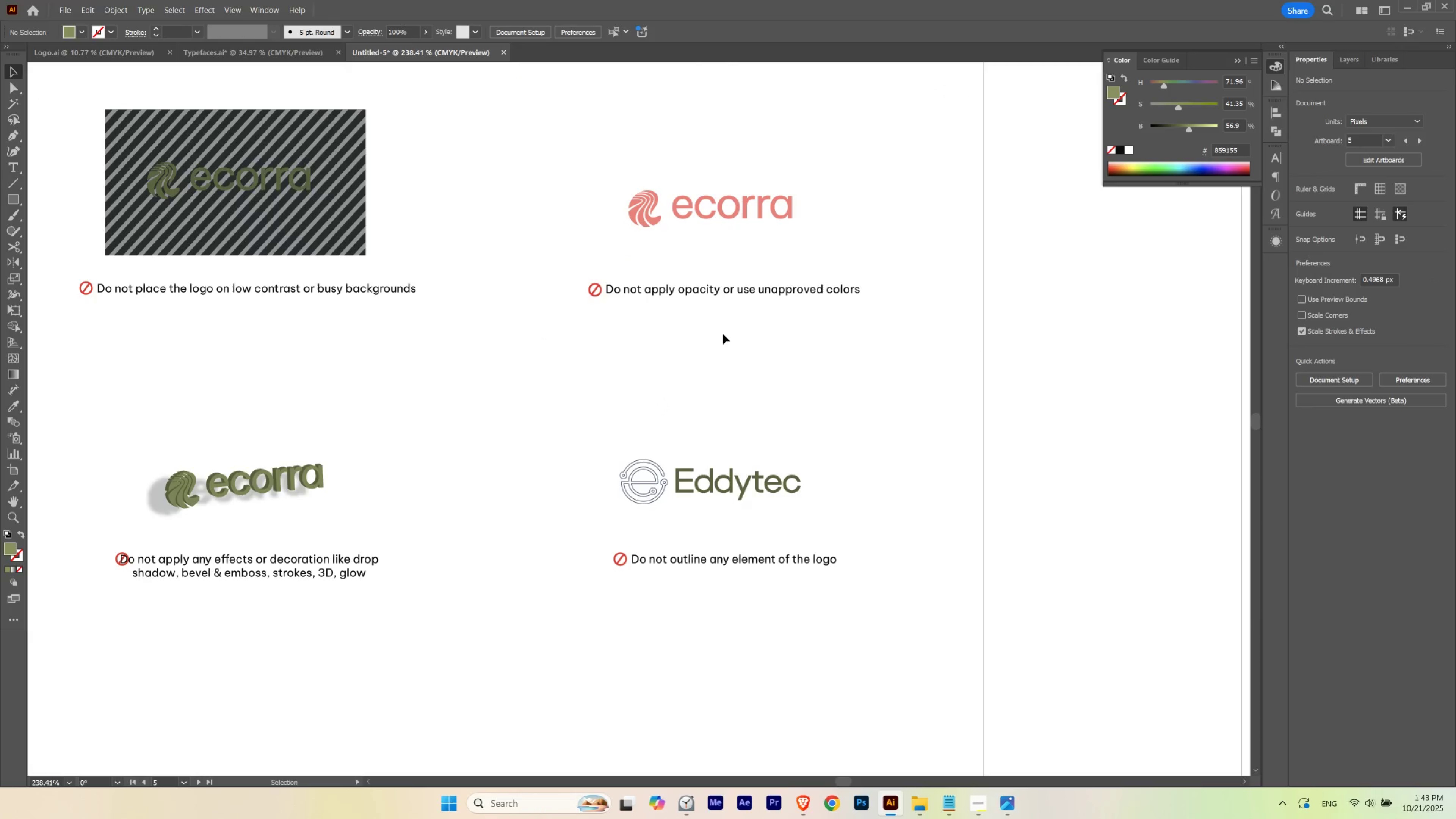 
left_click([723, 334])
 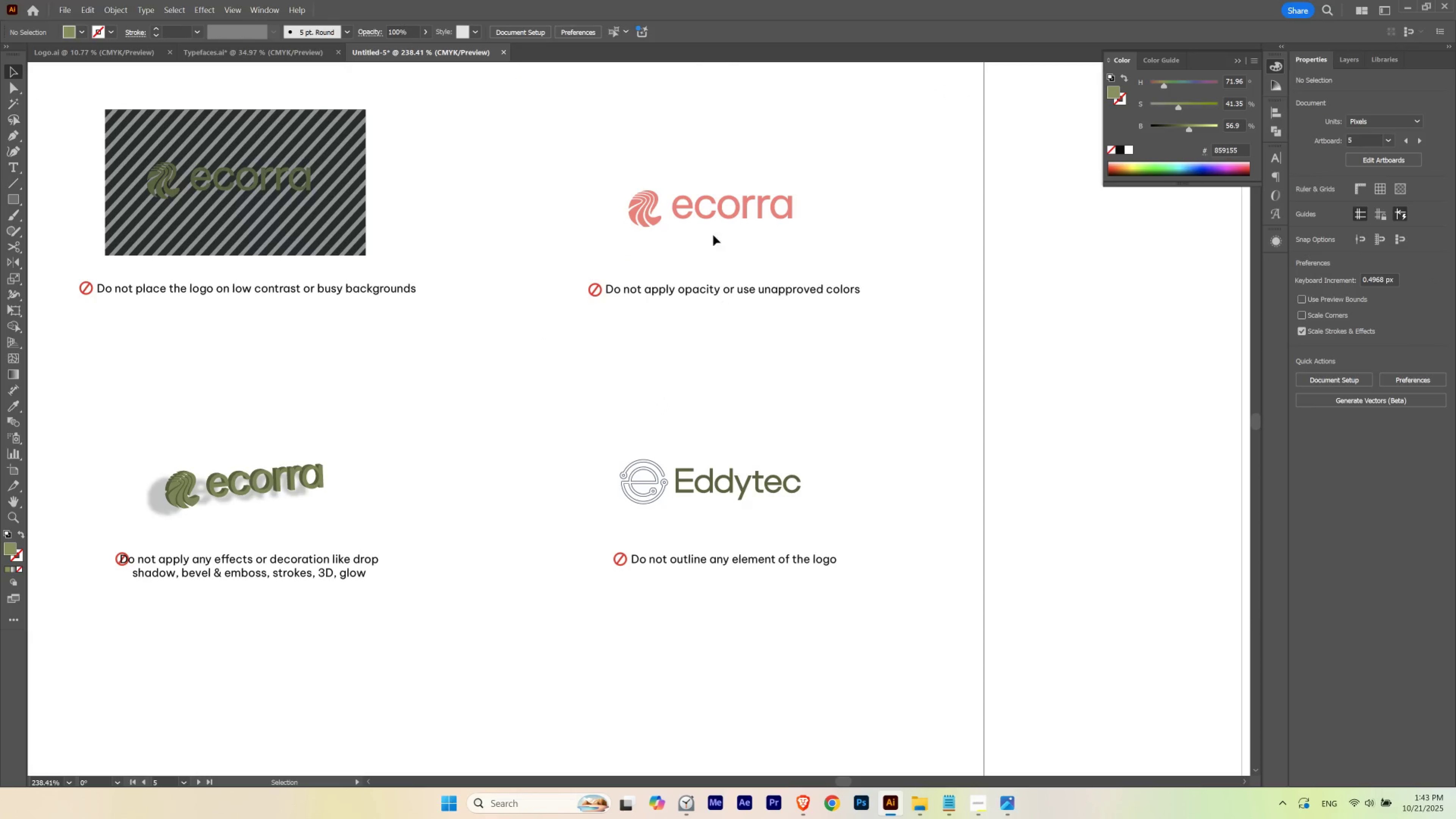 
hold_key(key=AltLeft, duration=2.21)
 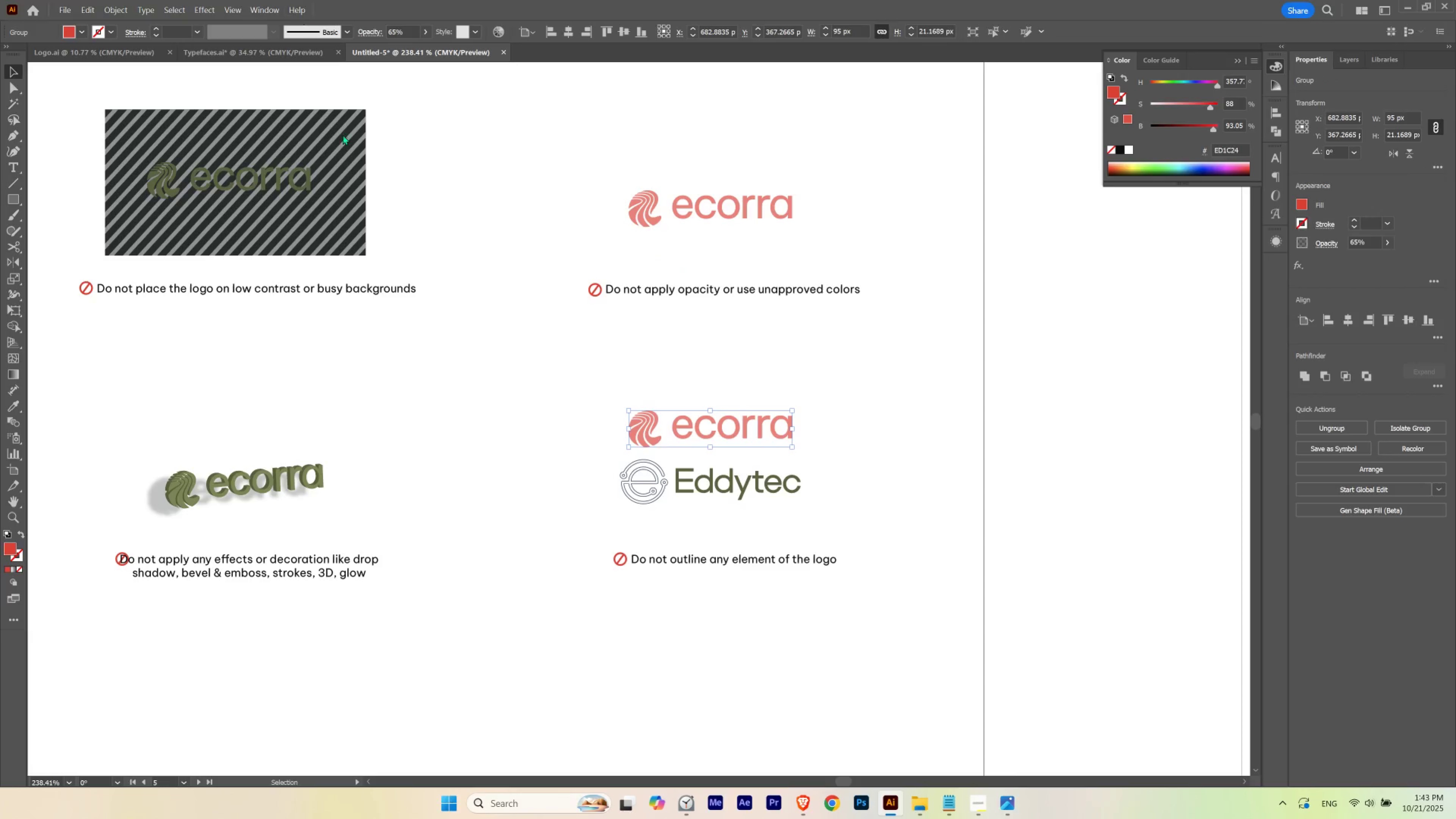 
key(Alt+Shift+ShiftLeft)
 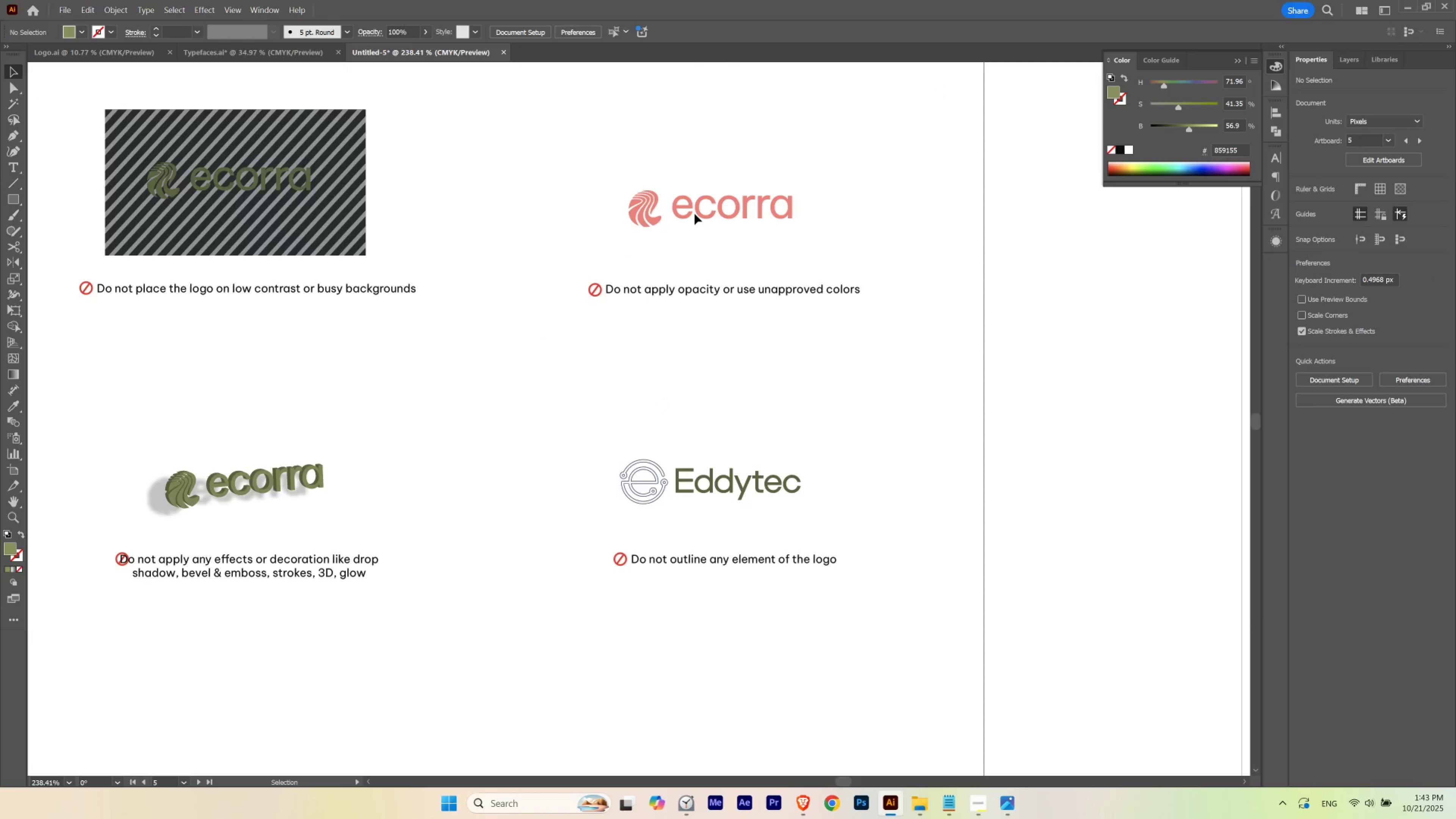 
left_click([694, 214])
 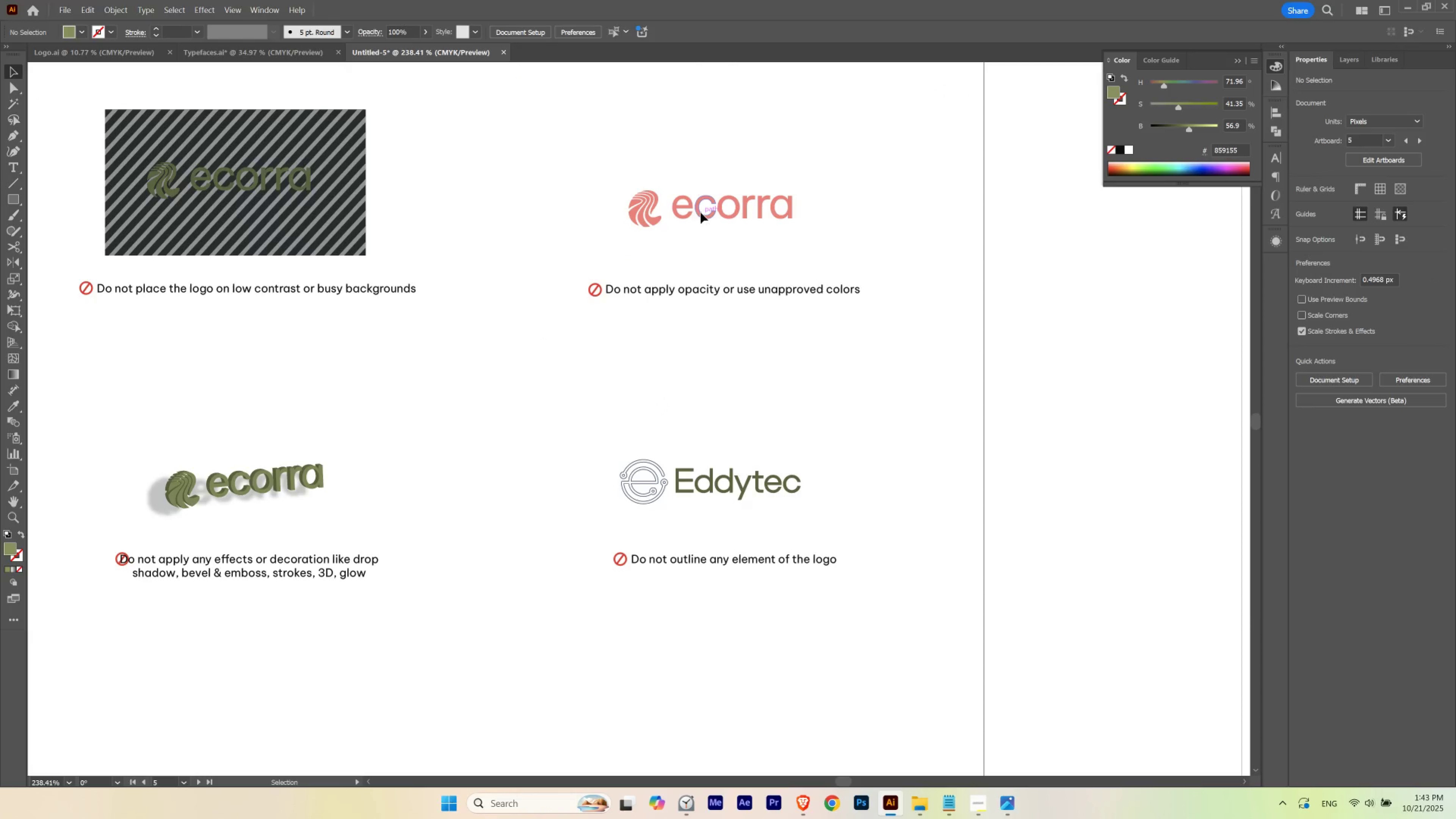 
hold_key(key=ShiftLeft, duration=0.78)
 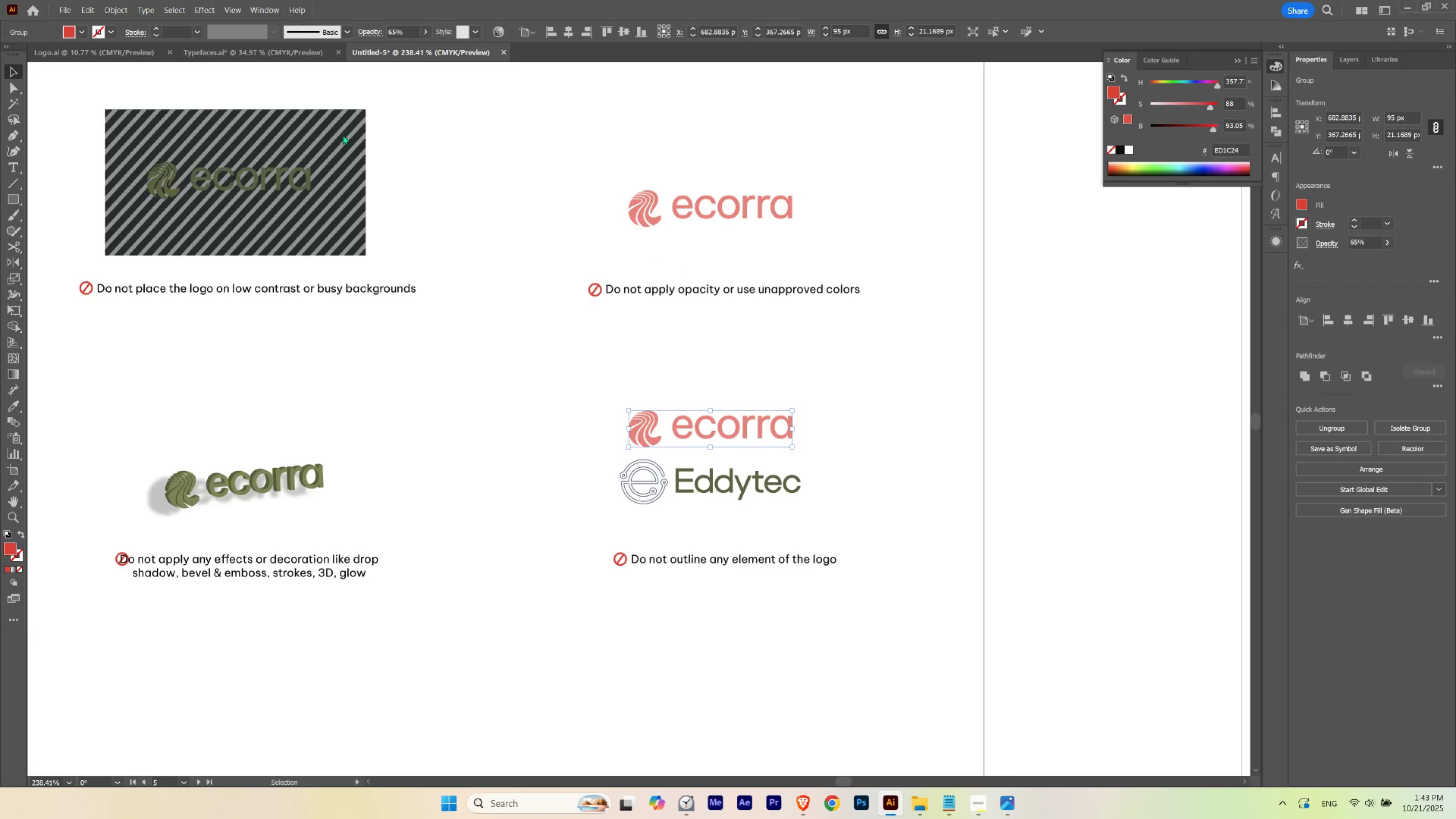 
hold_key(key=Space, duration=0.44)
 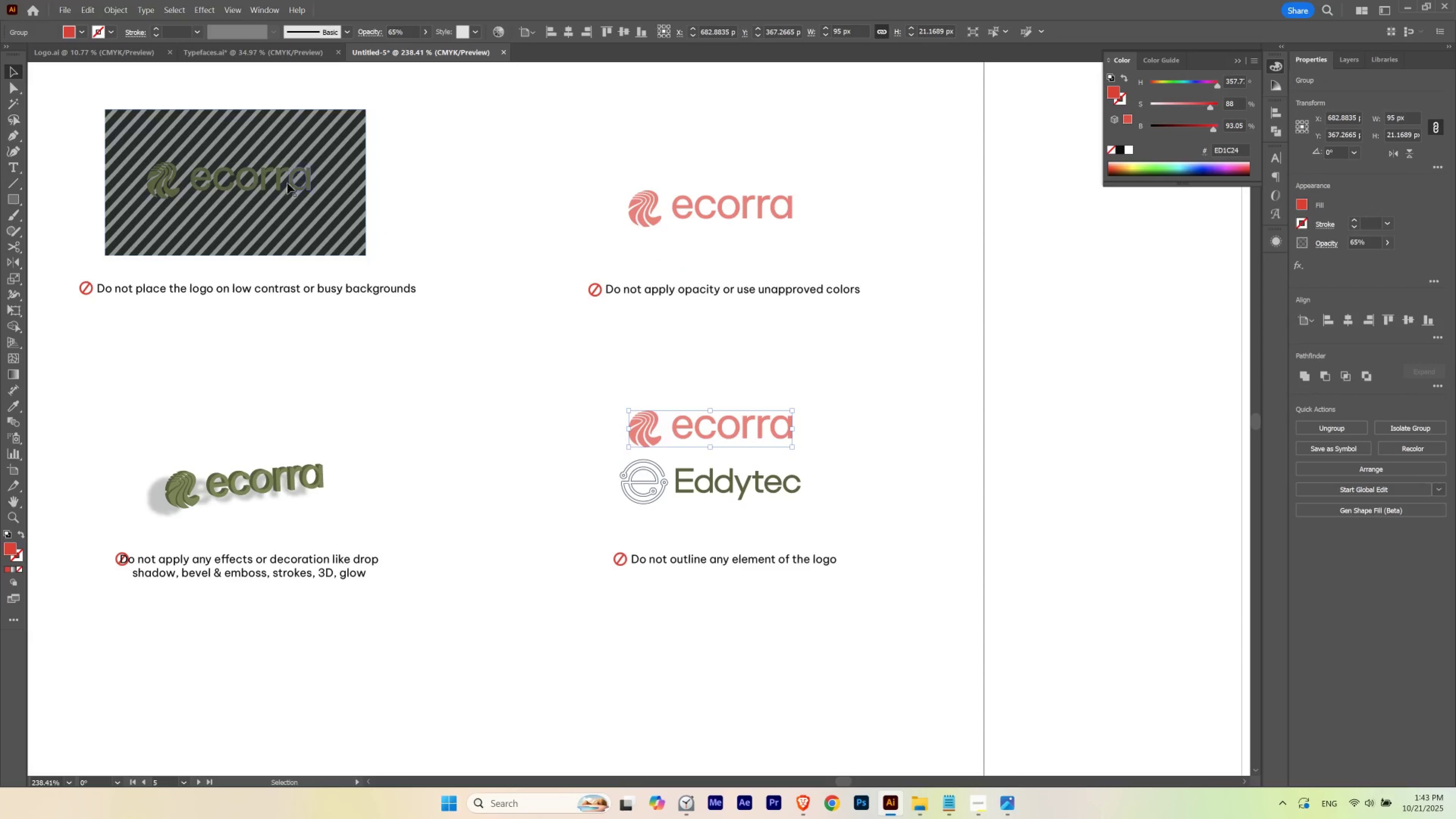 
hold_key(key=ControlLeft, duration=0.32)
 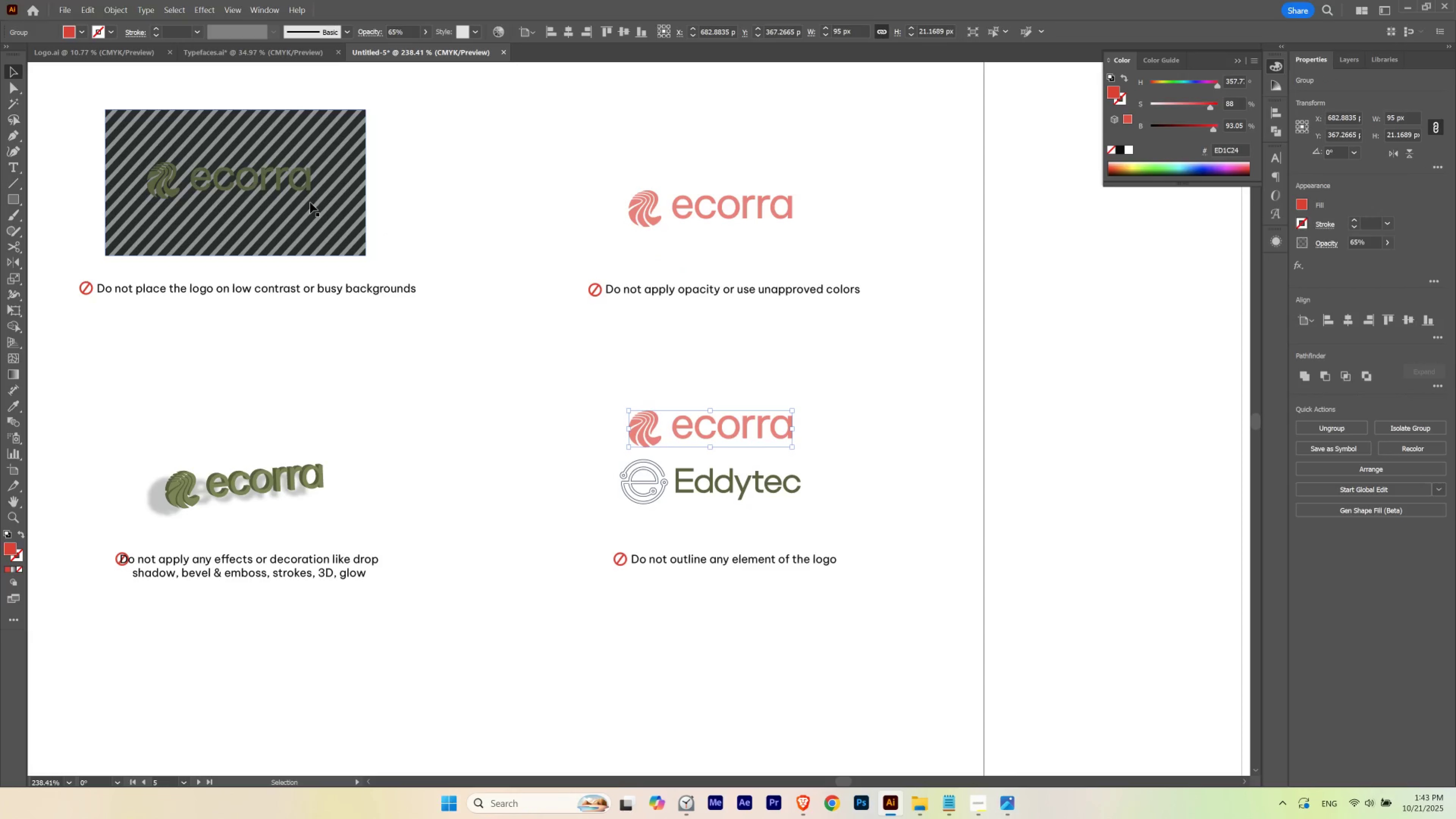 
key(I)
 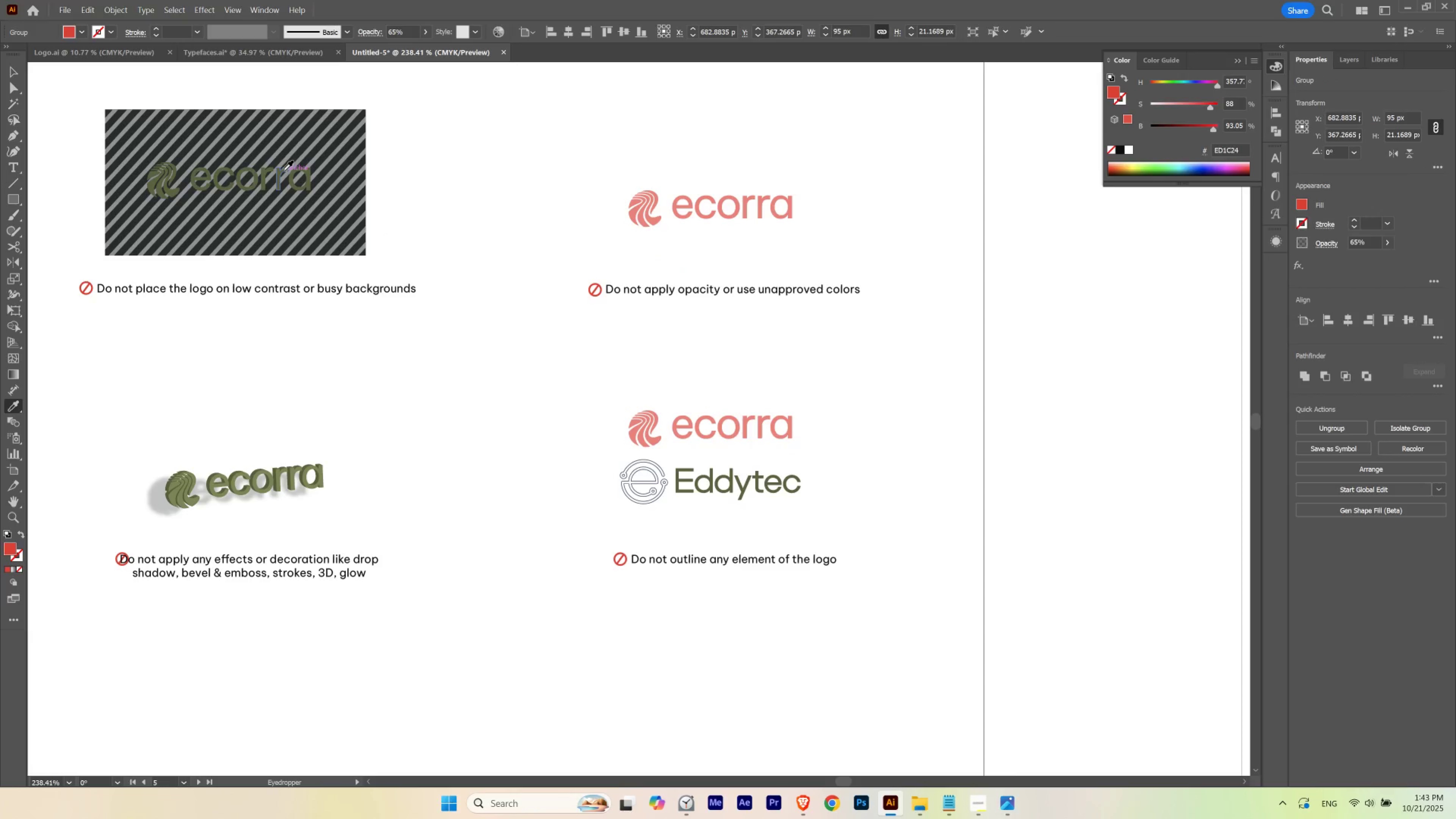 
left_click([283, 171])
 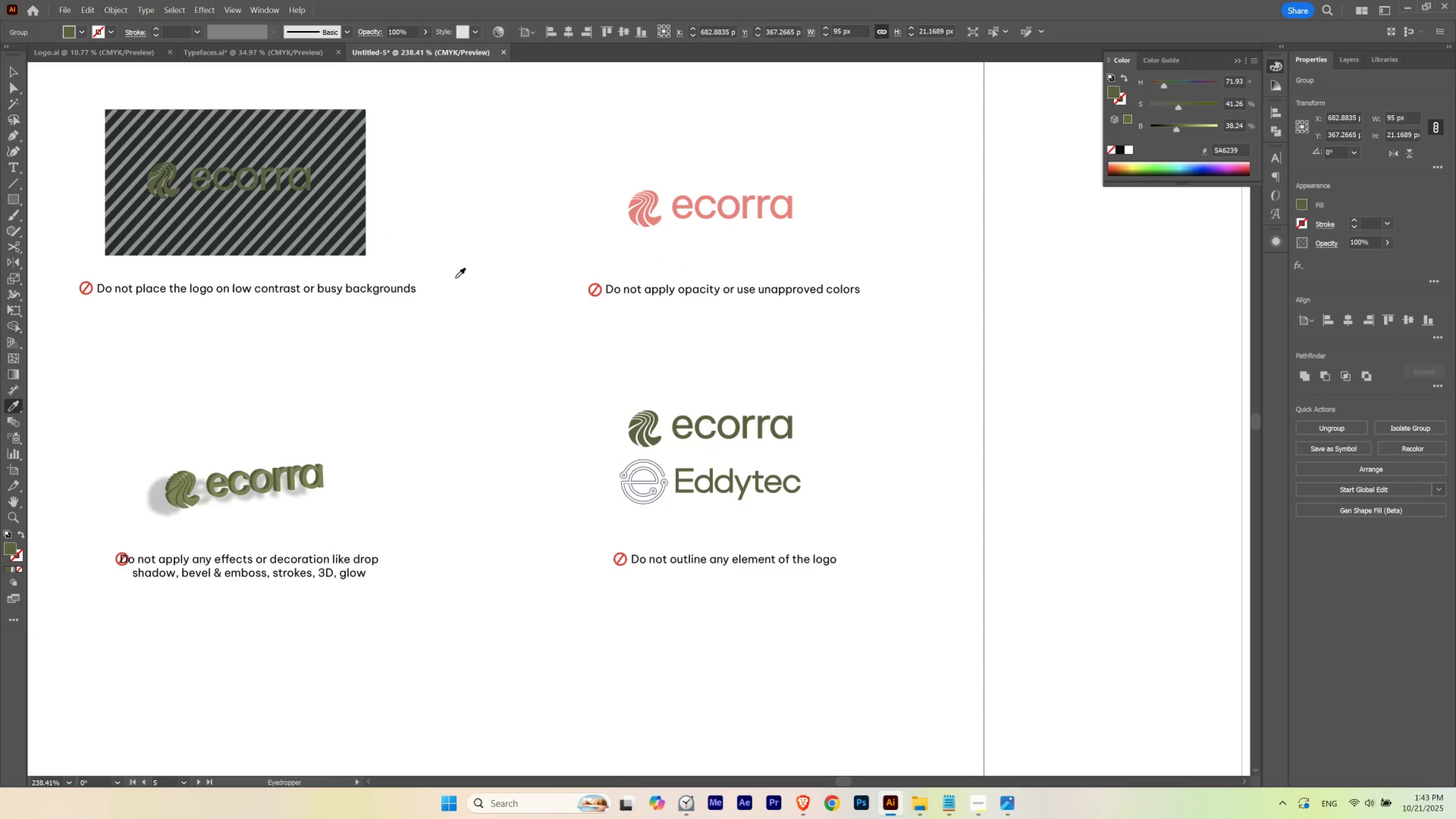 
key(V)
 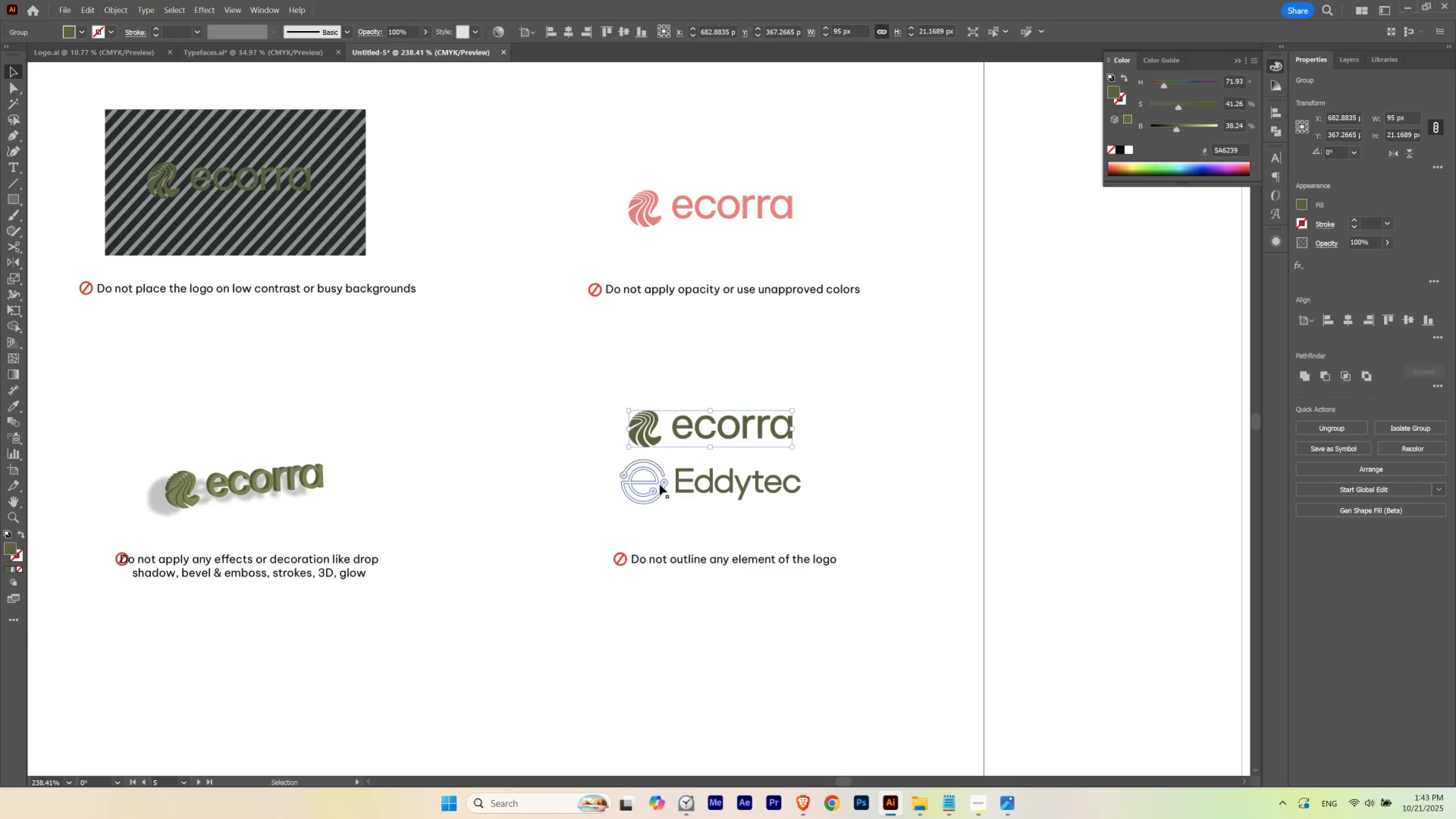 
left_click([660, 484])
 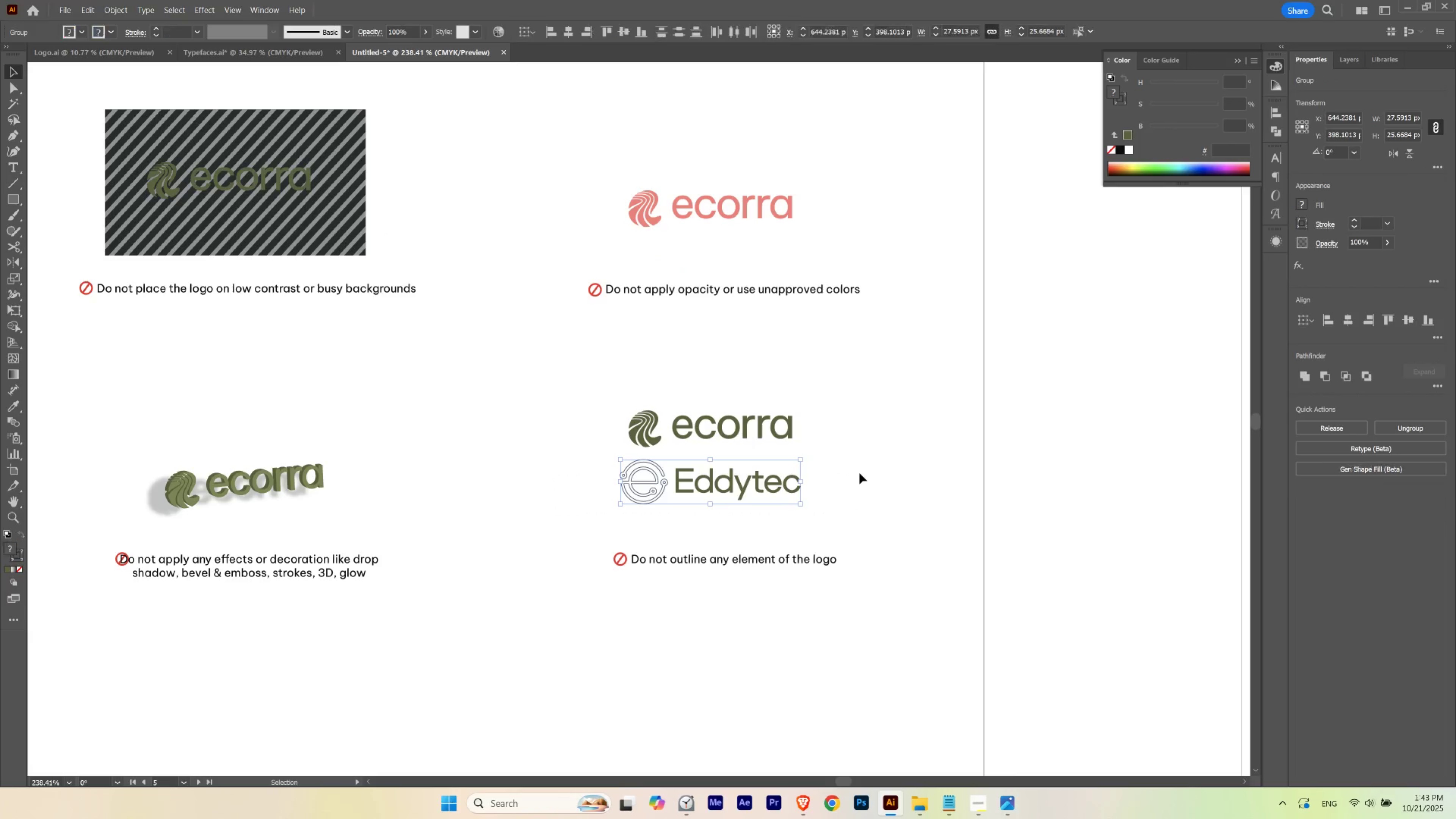 
key(Delete)
 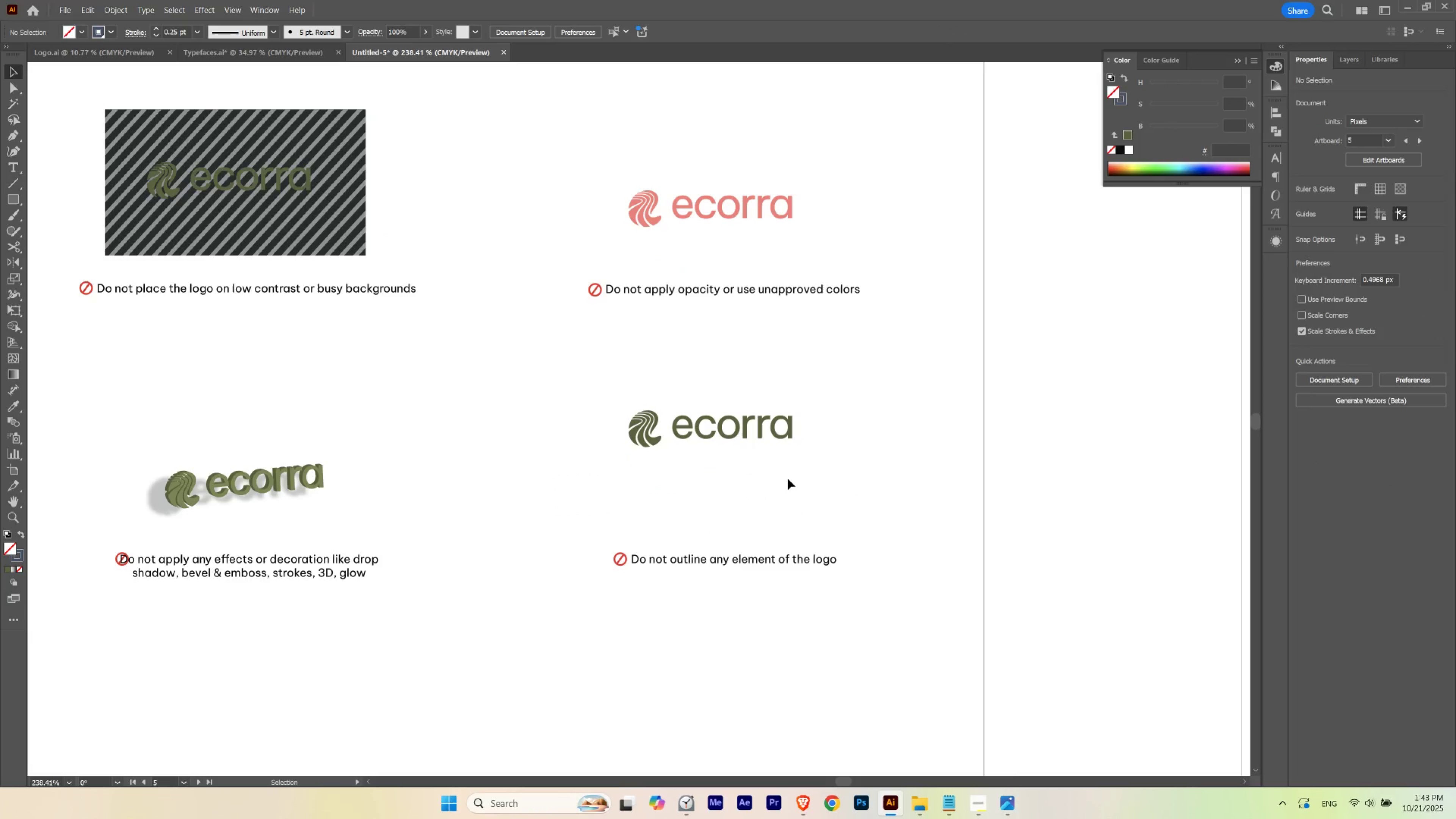 
left_click([788, 479])
 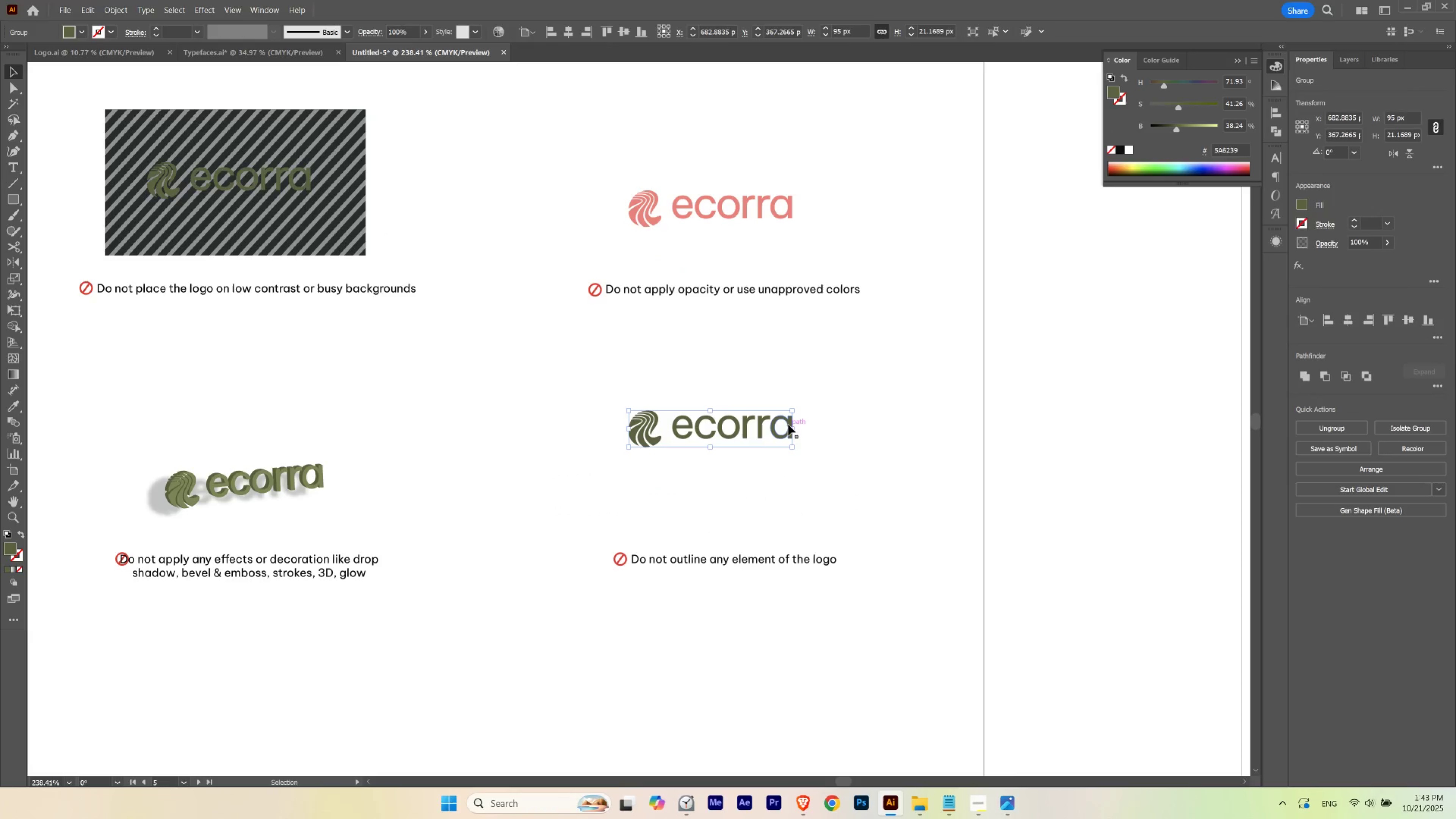 
hold_key(key=ShiftLeft, duration=1.46)
 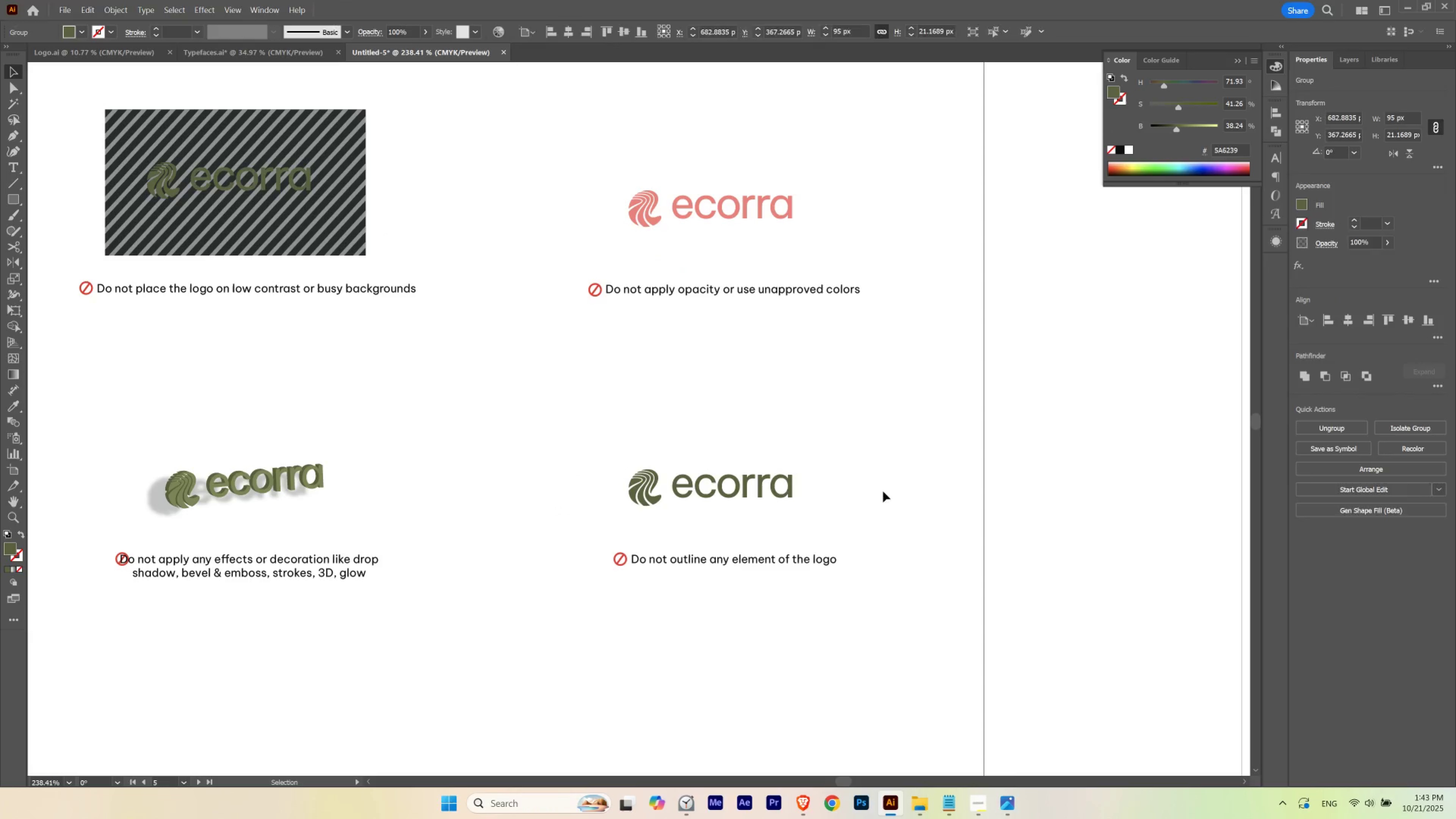 
left_click([897, 488])
 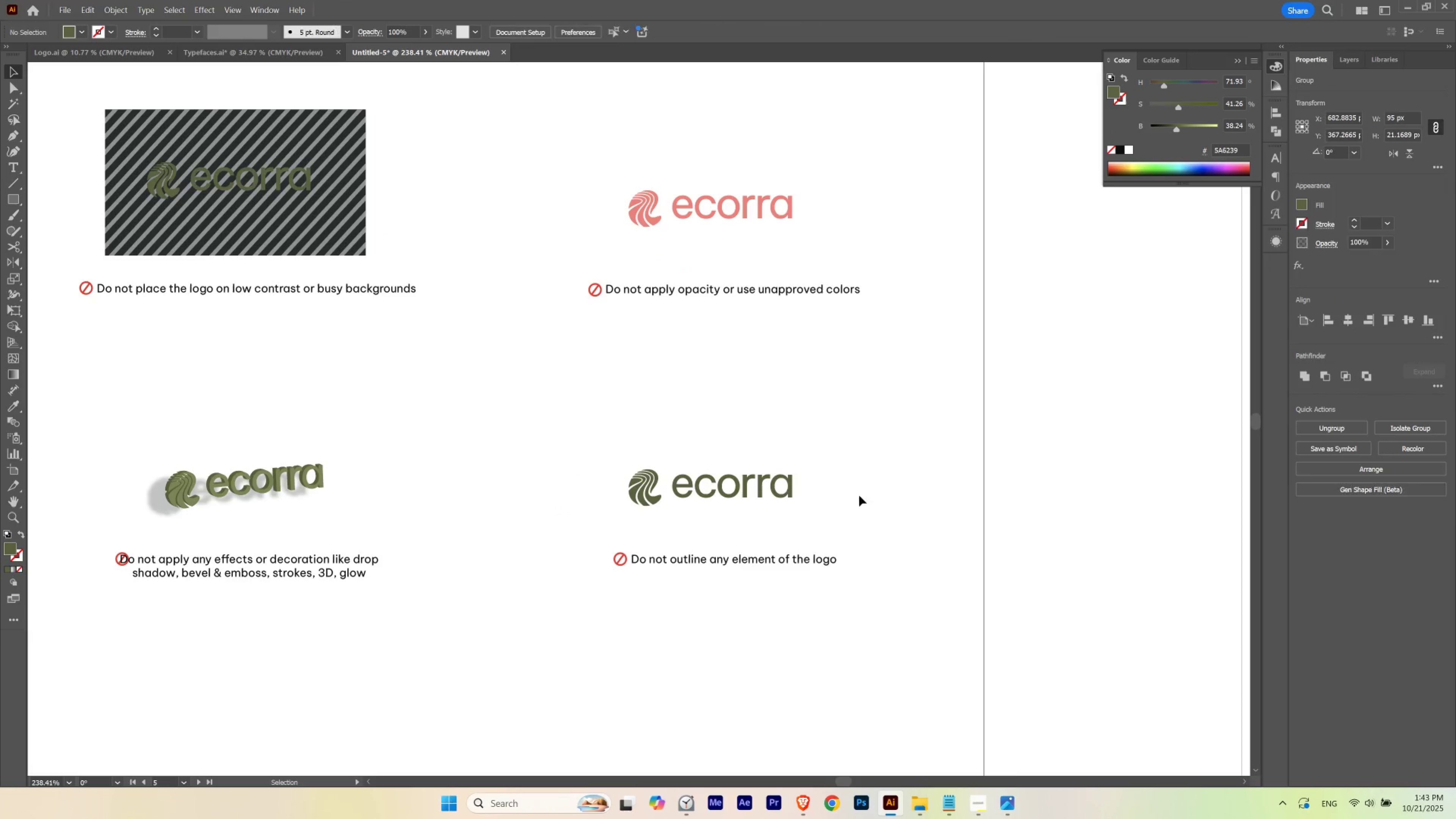 
hold_key(key=Space, duration=1.3)
 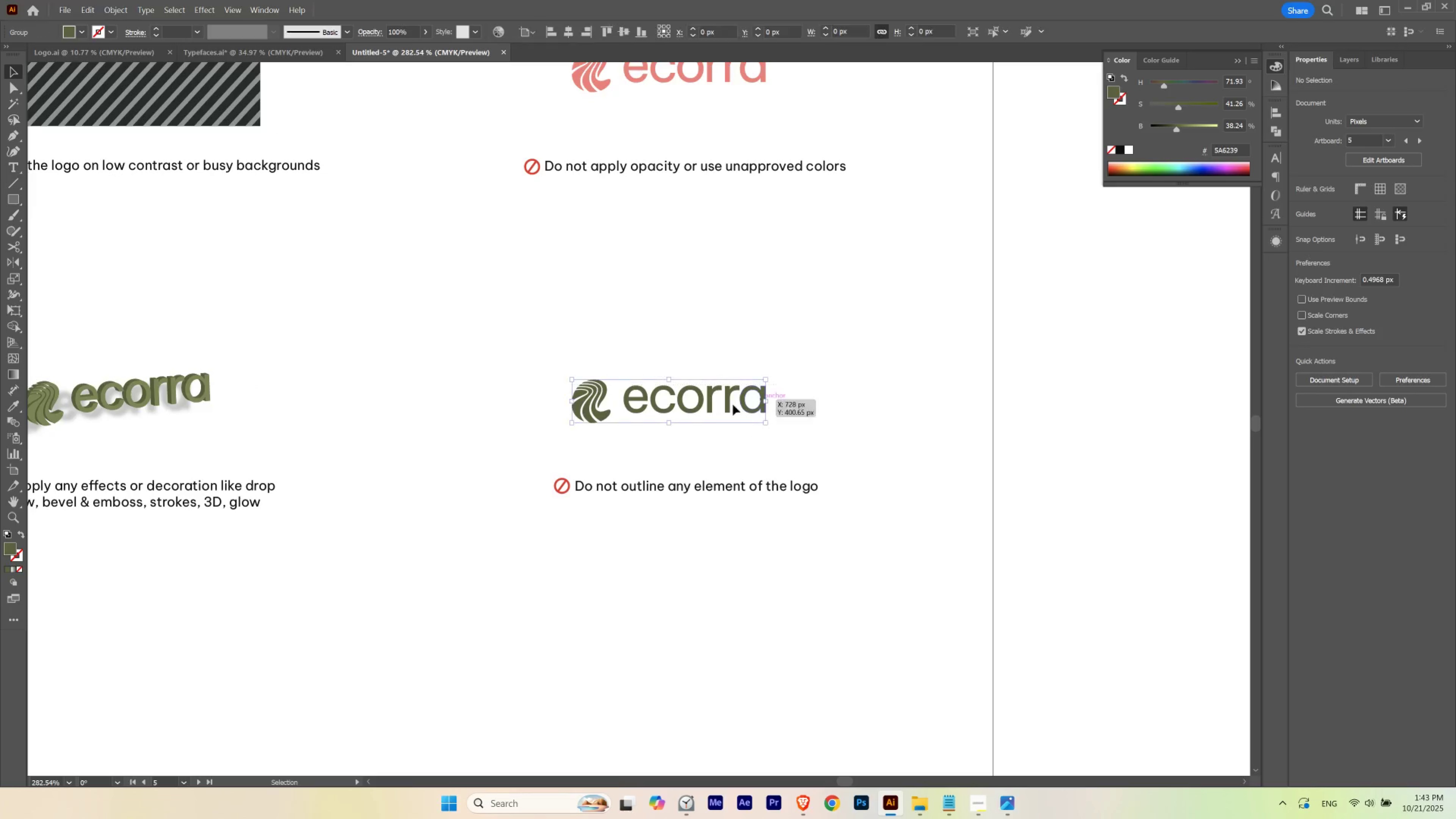 
hold_key(key=ControlLeft, duration=0.39)
 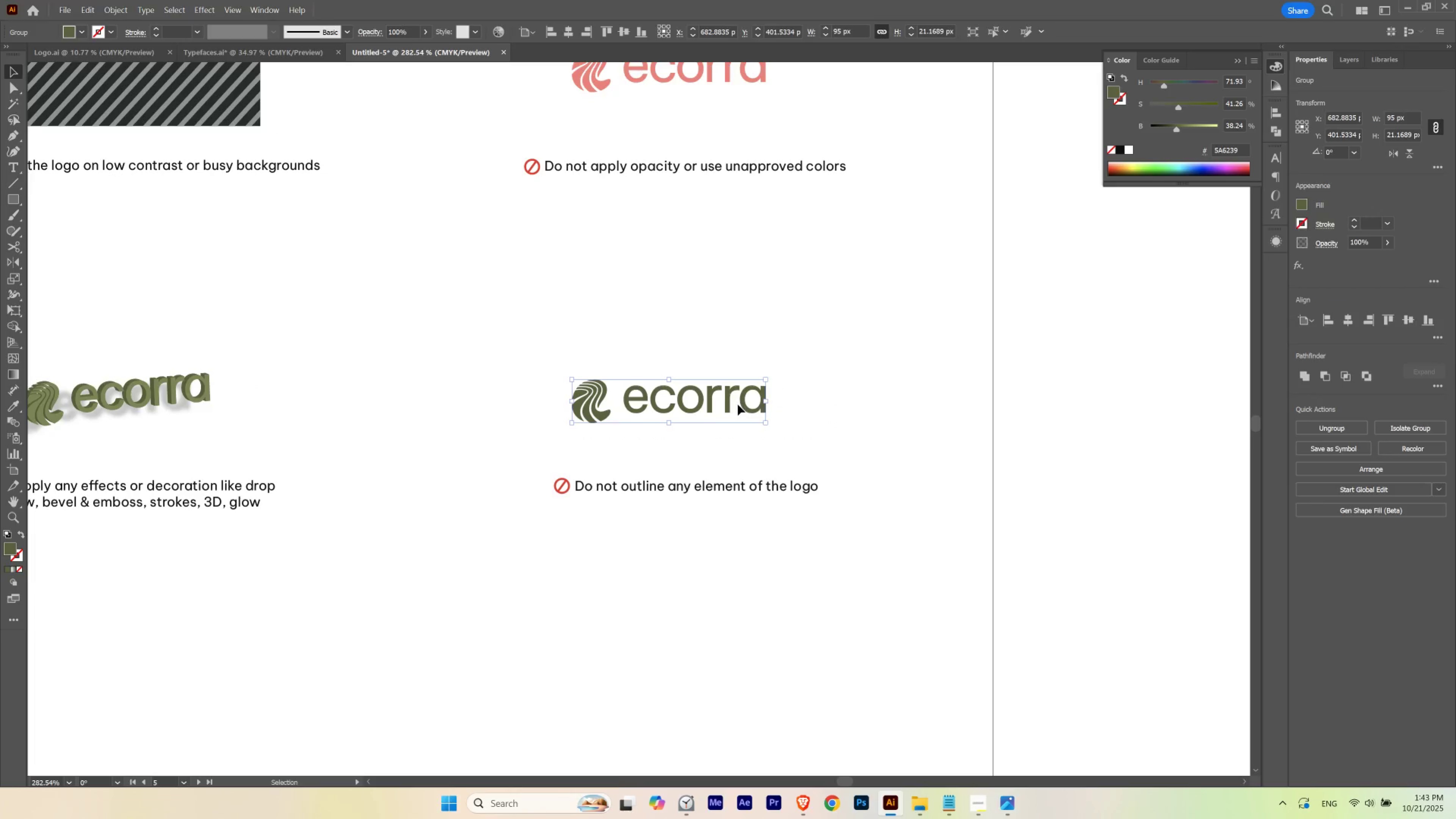 
hold_key(key=ShiftLeft, duration=0.91)
 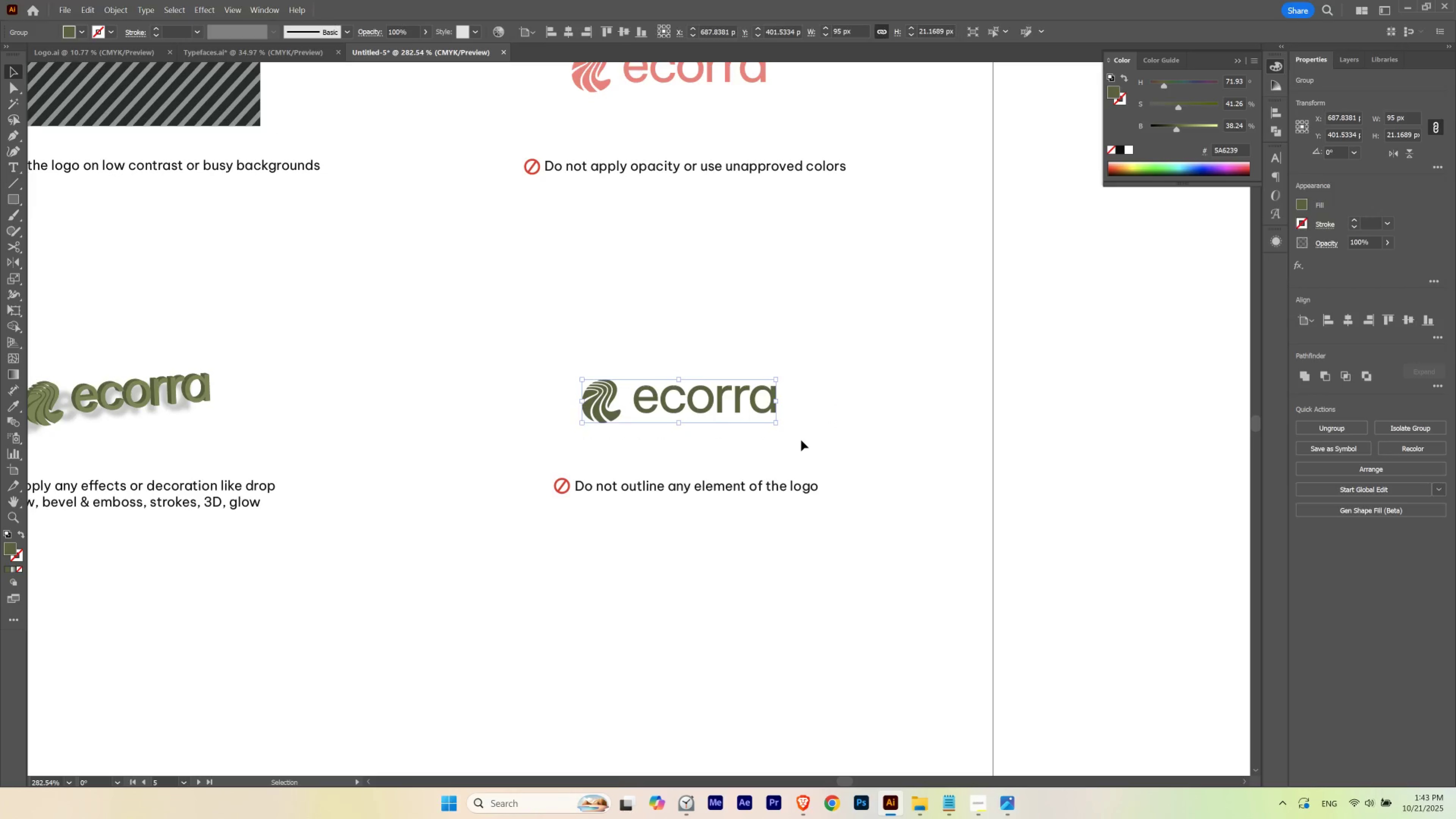 
left_click([801, 440])
 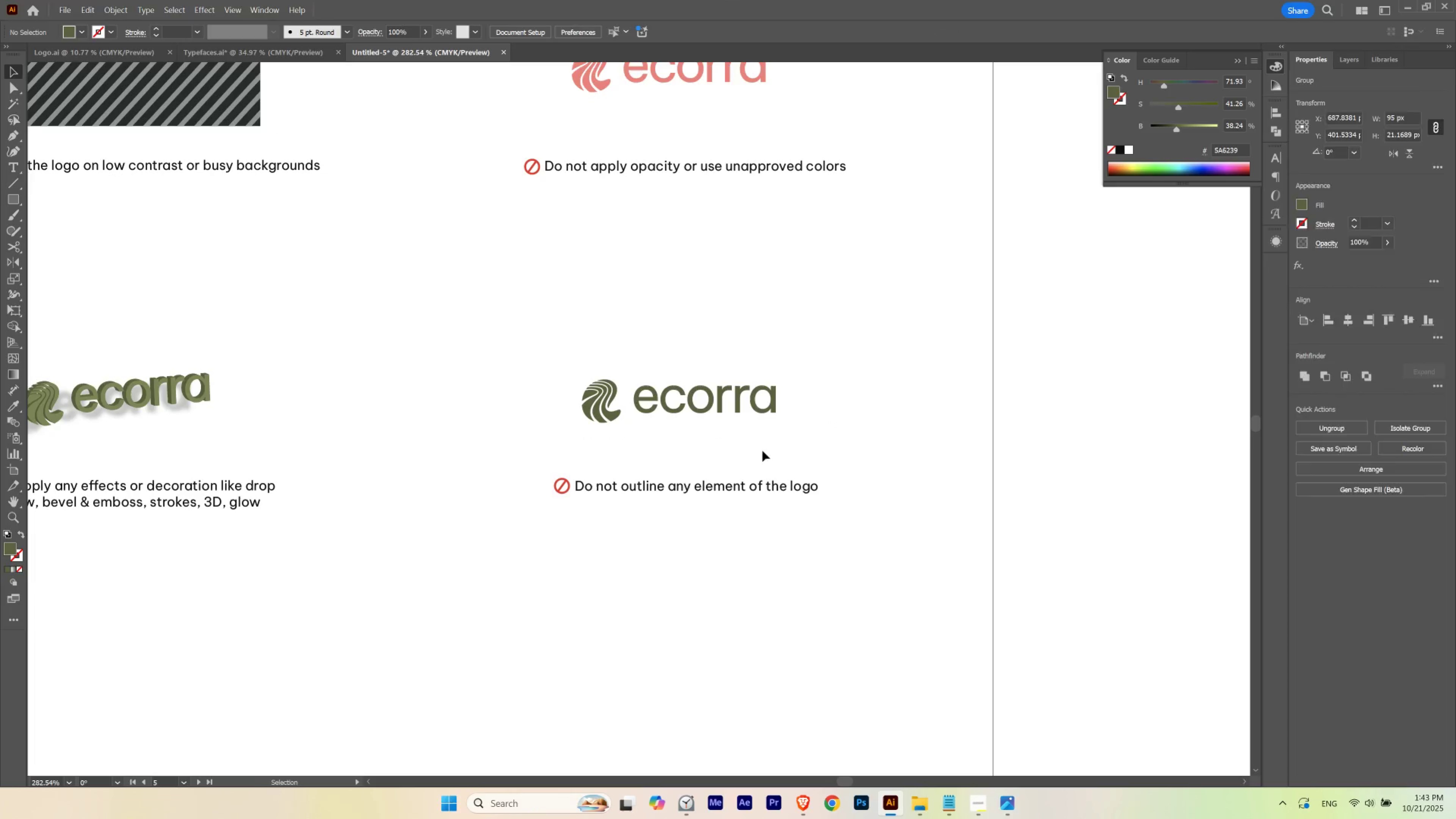 
hold_key(key=Space, duration=1.07)
 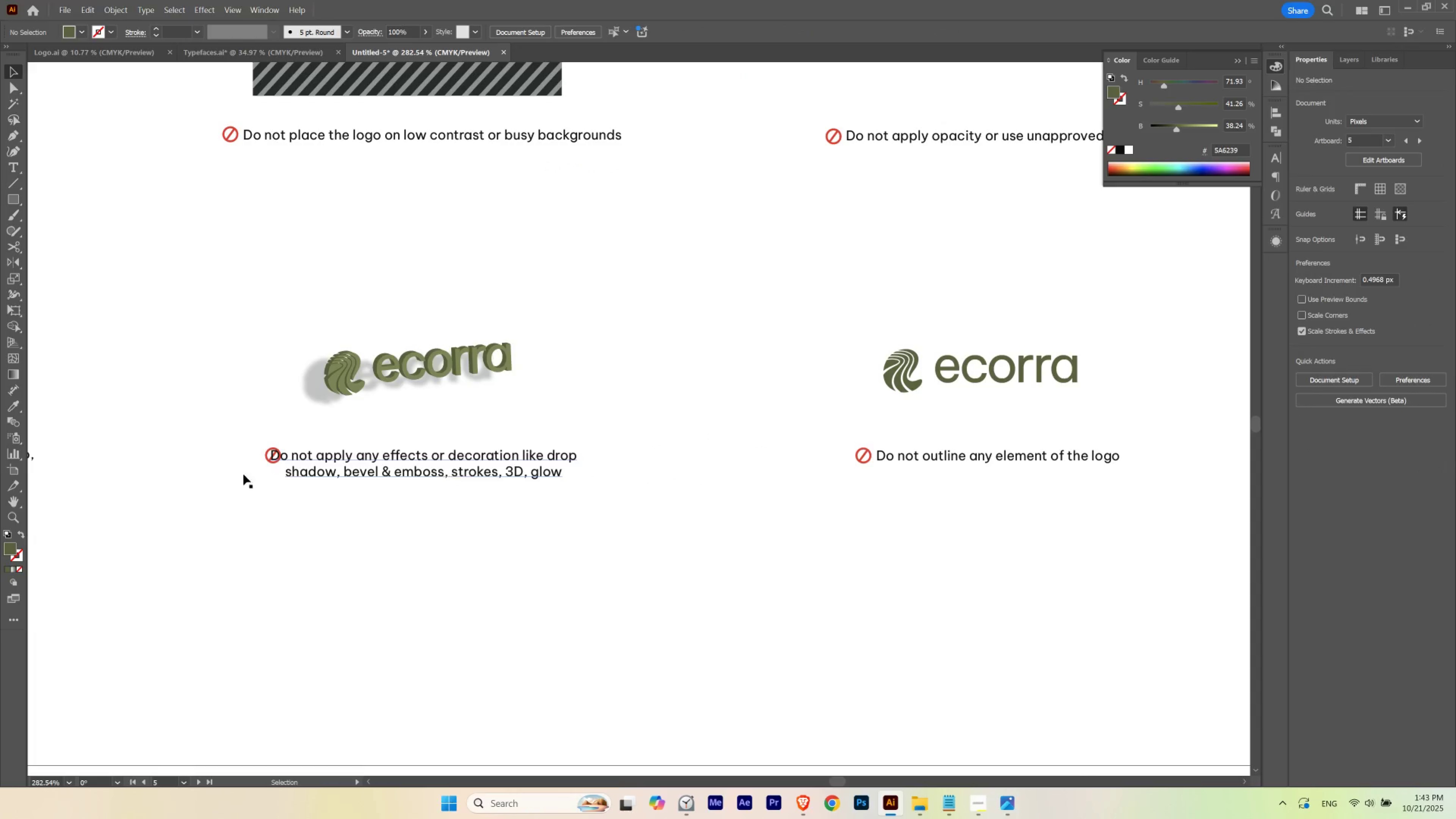 
hold_key(key=Space, duration=2.65)
 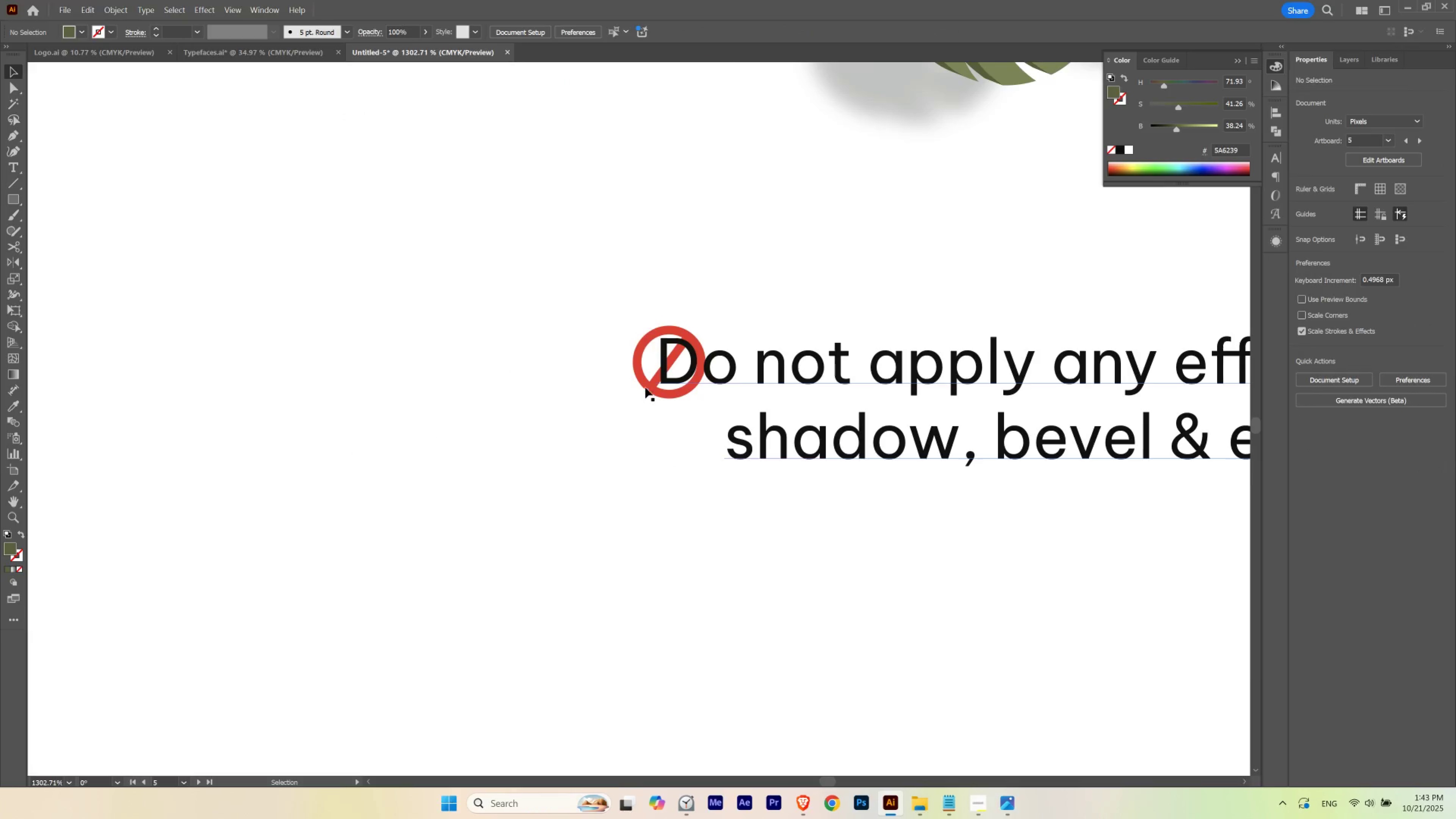 
hold_key(key=ControlLeft, duration=0.34)
 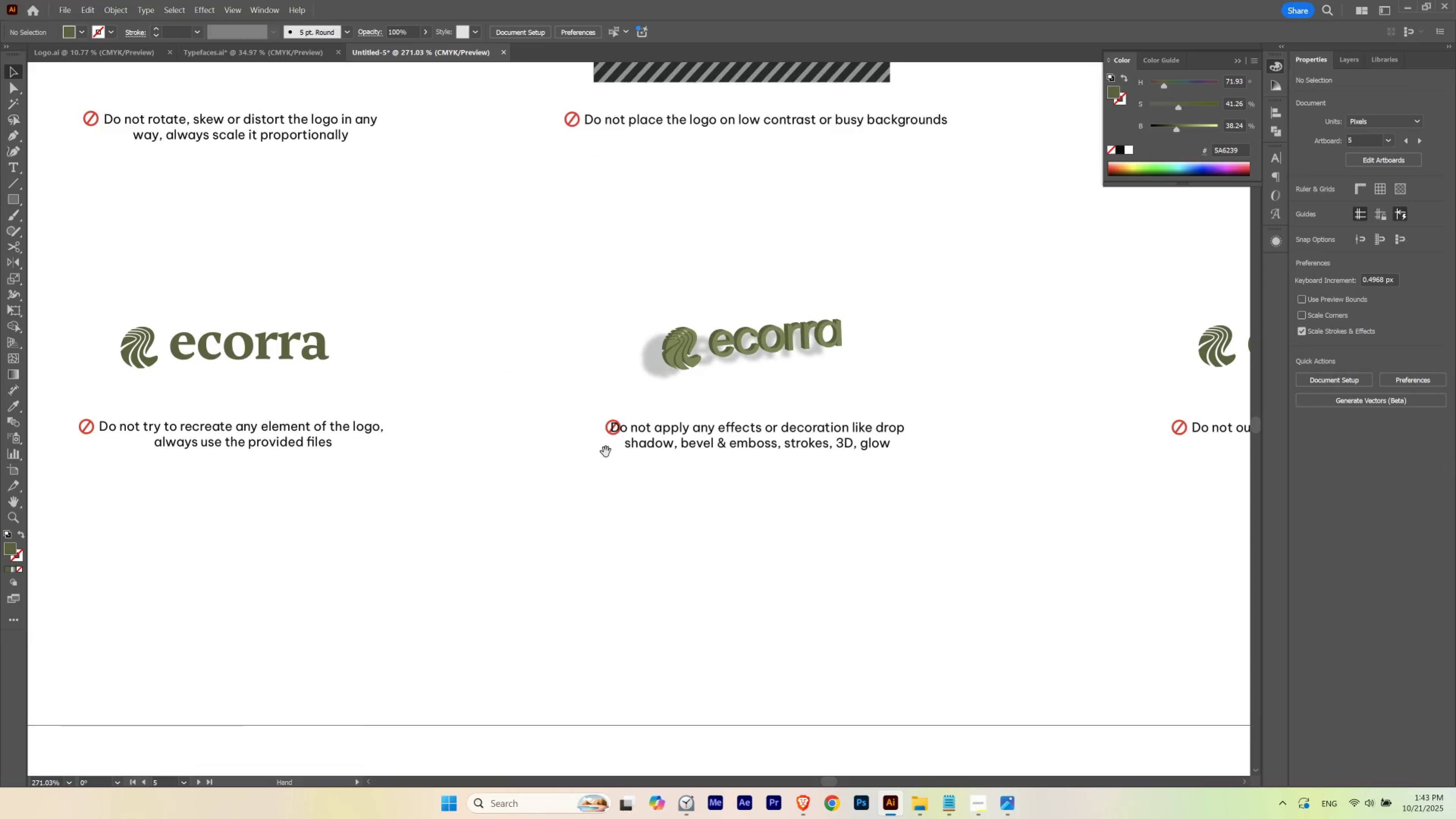 
hold_key(key=ControlLeft, duration=0.47)
 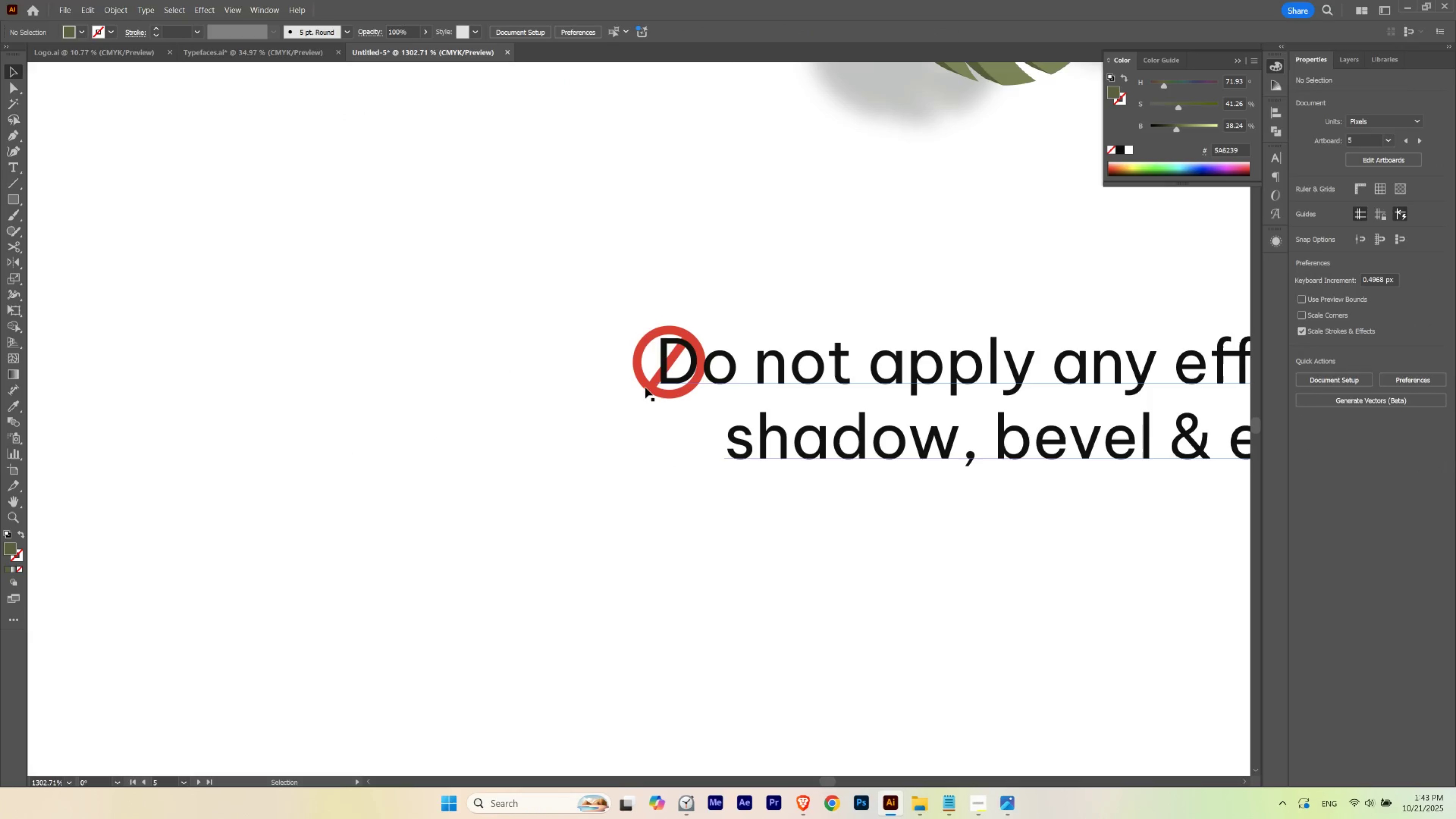 
left_click([645, 387])
 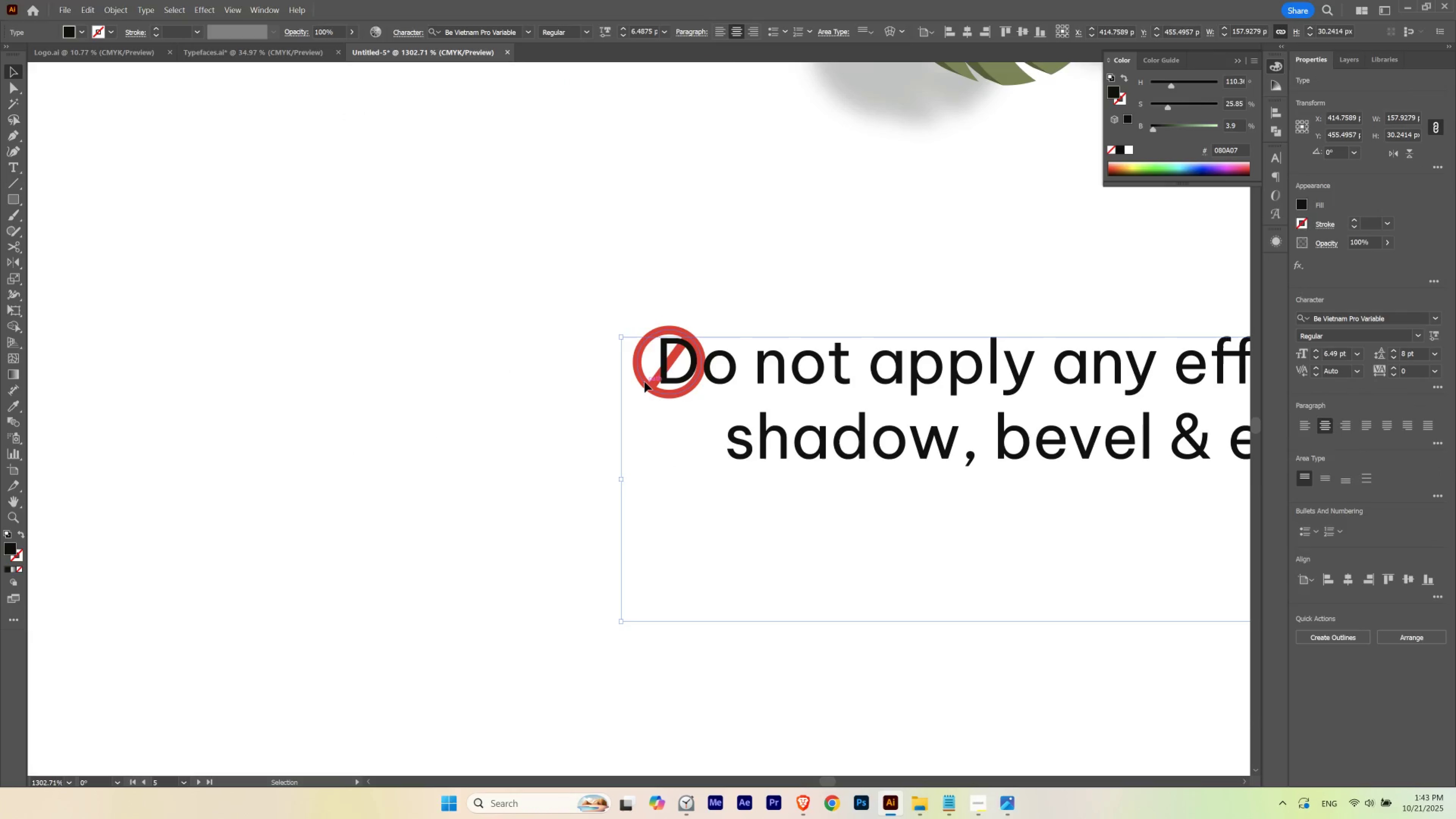 
left_click([644, 382])
 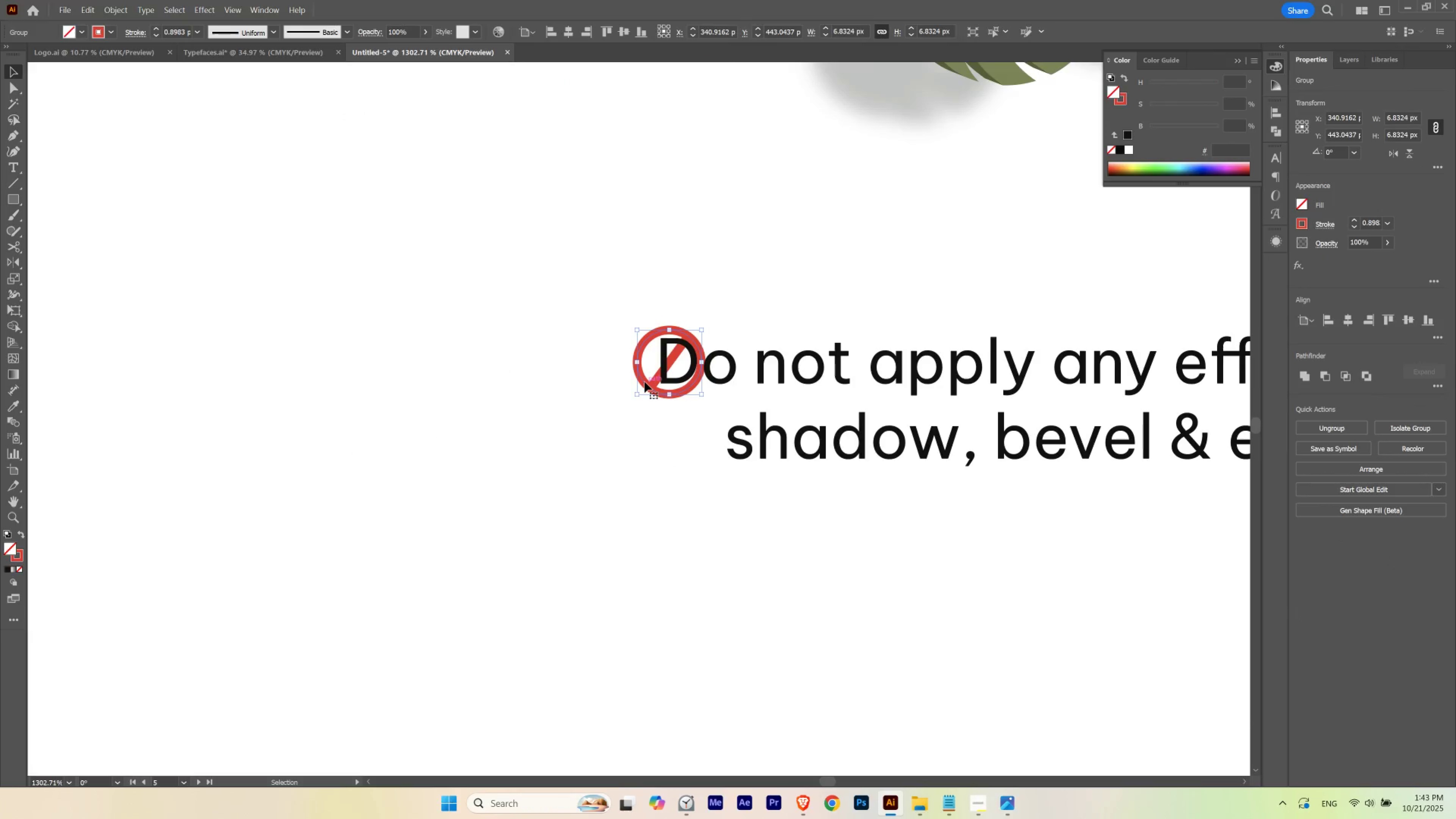 
hold_key(key=ShiftLeft, duration=1.54)
 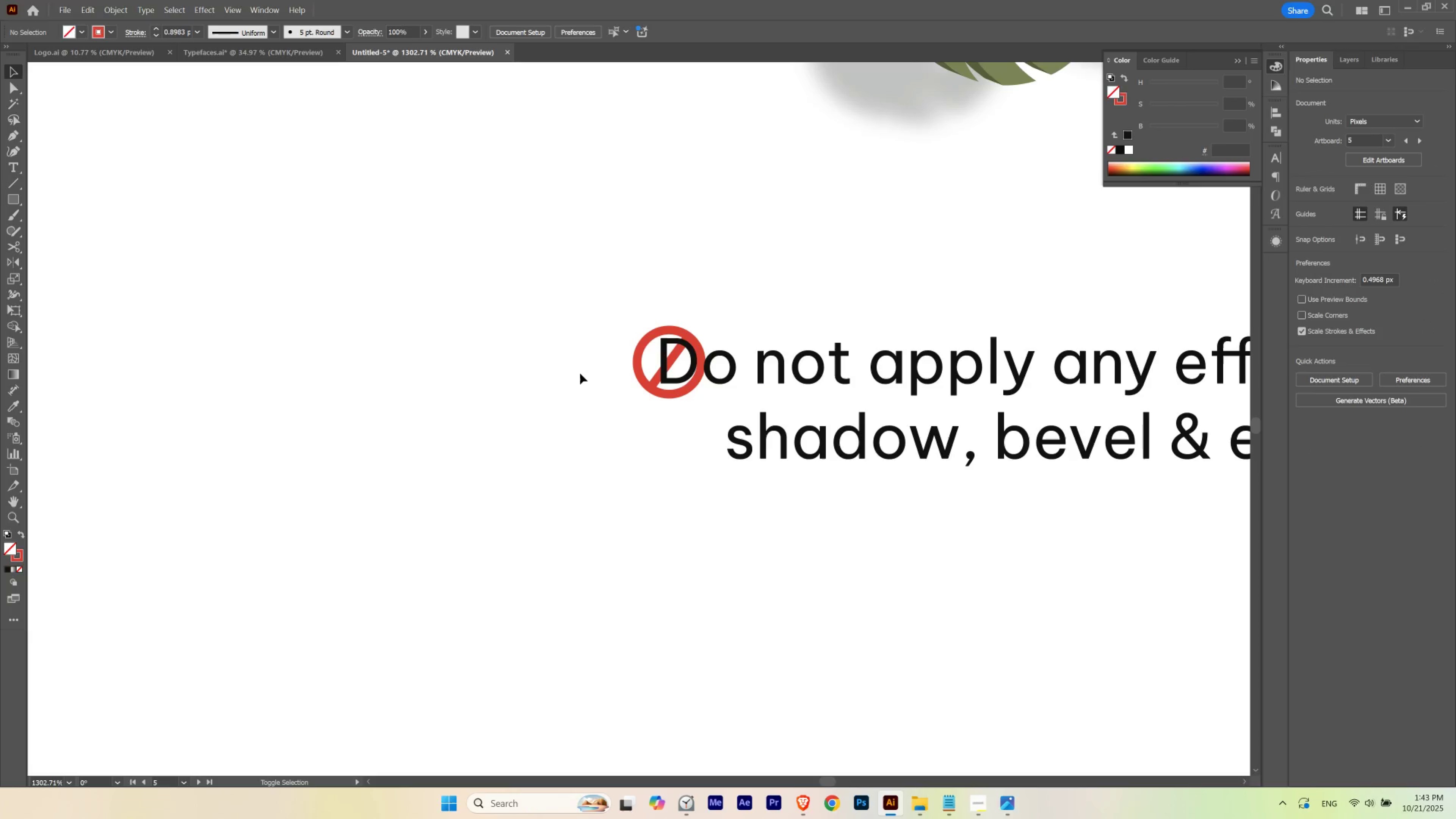 
hold_key(key=ShiftLeft, duration=0.88)
 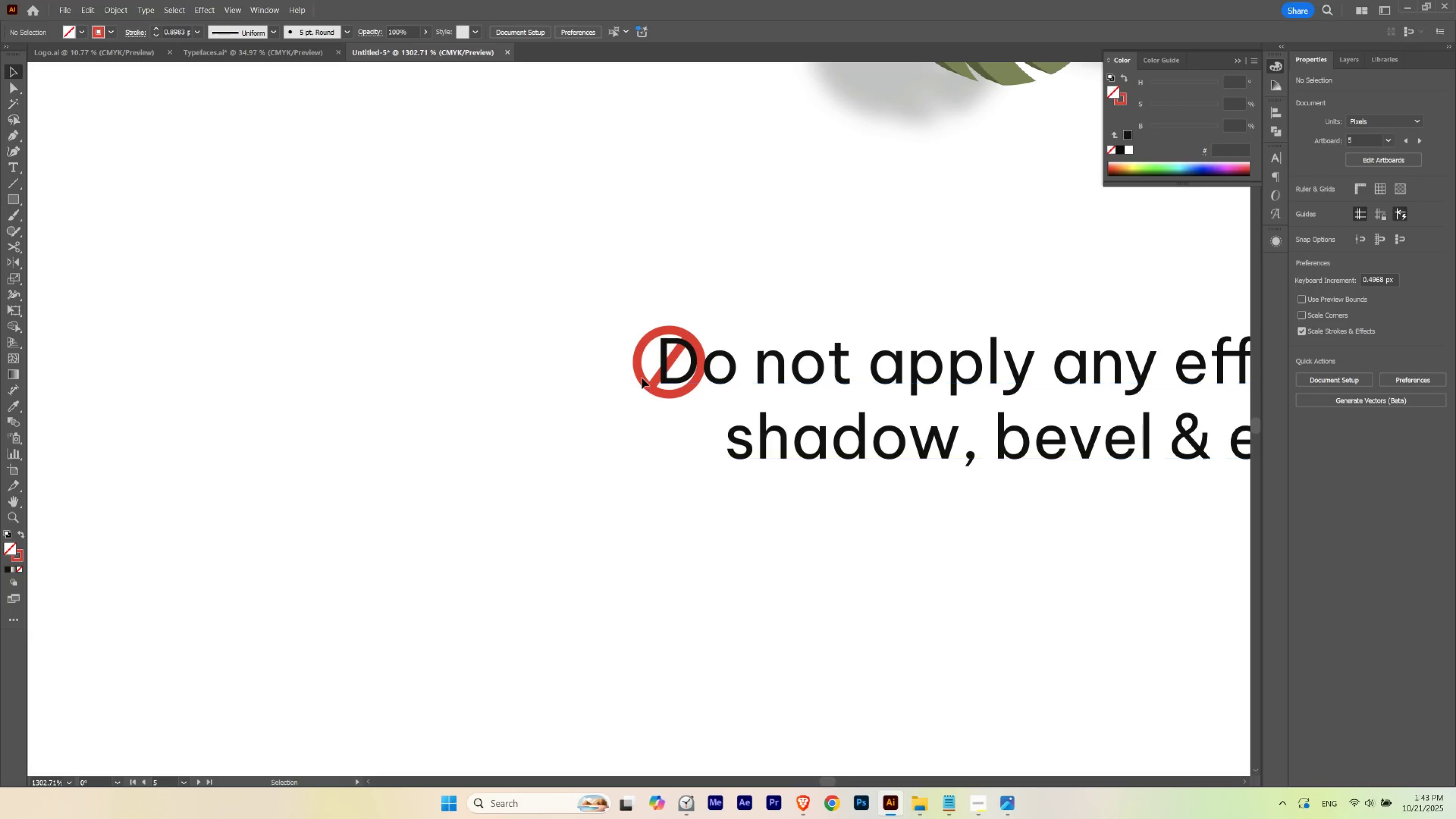 
double_click([642, 378])
 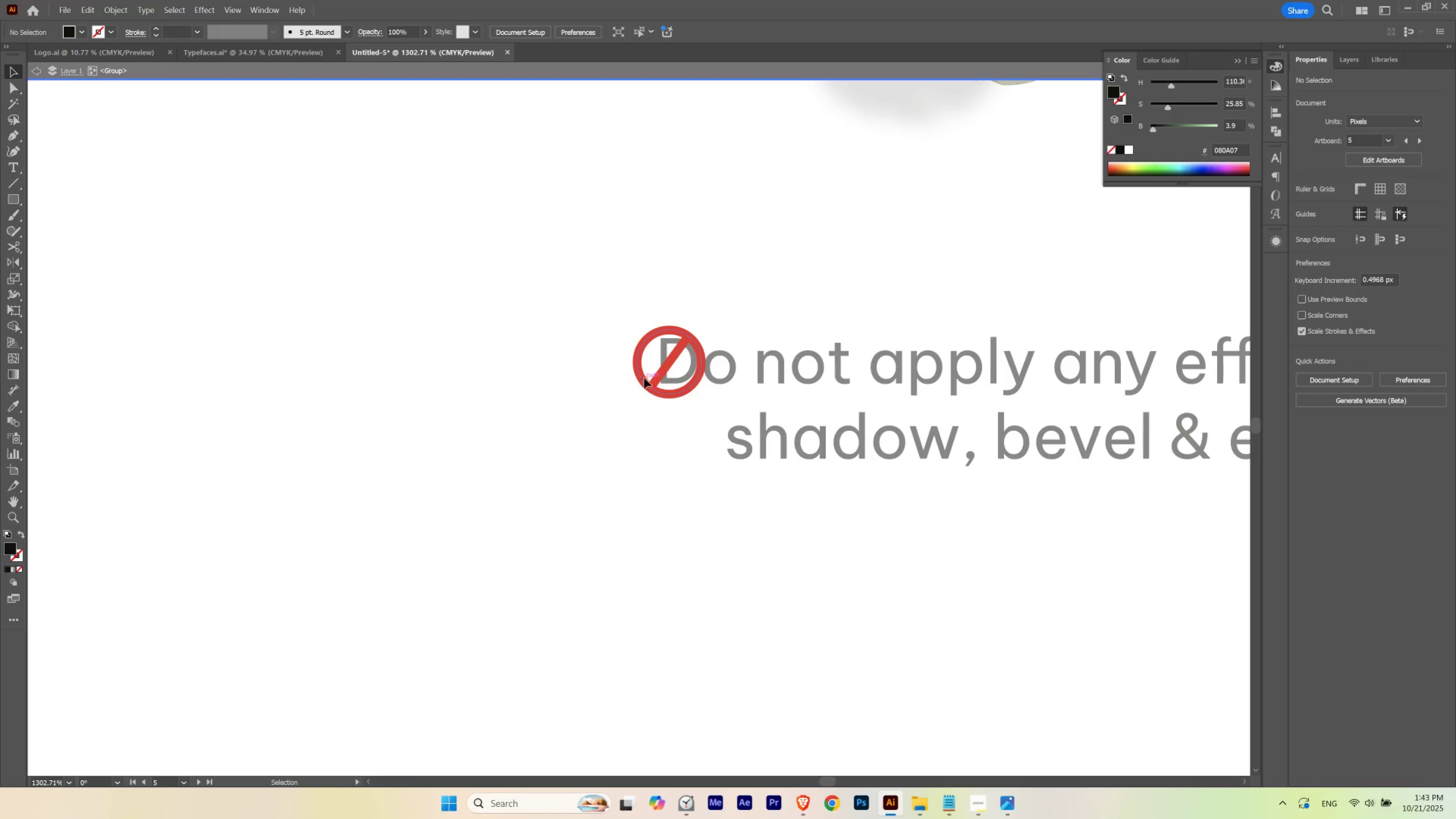 
hold_key(key=ShiftLeft, duration=0.48)
 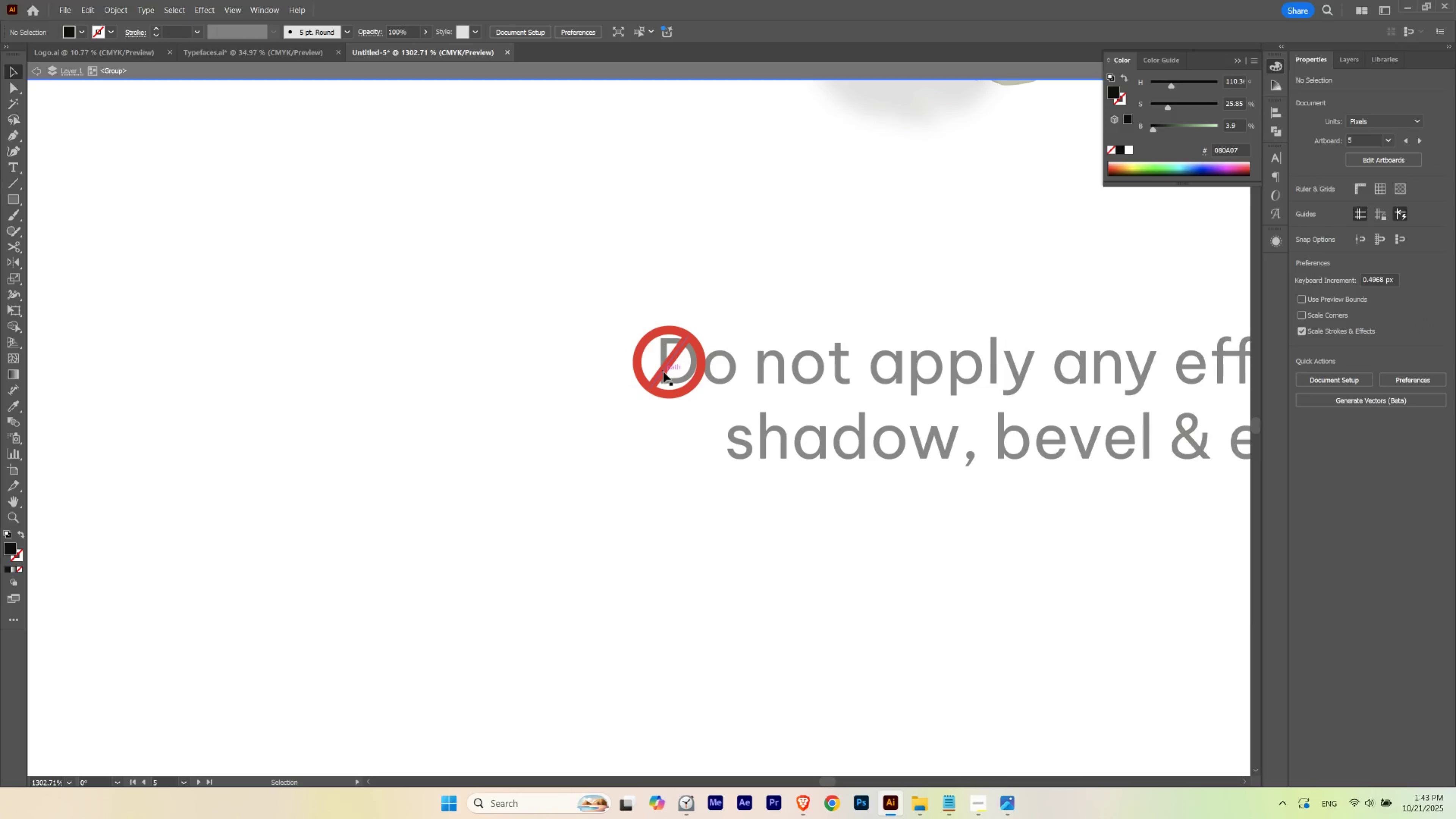 
key(Control+H)
 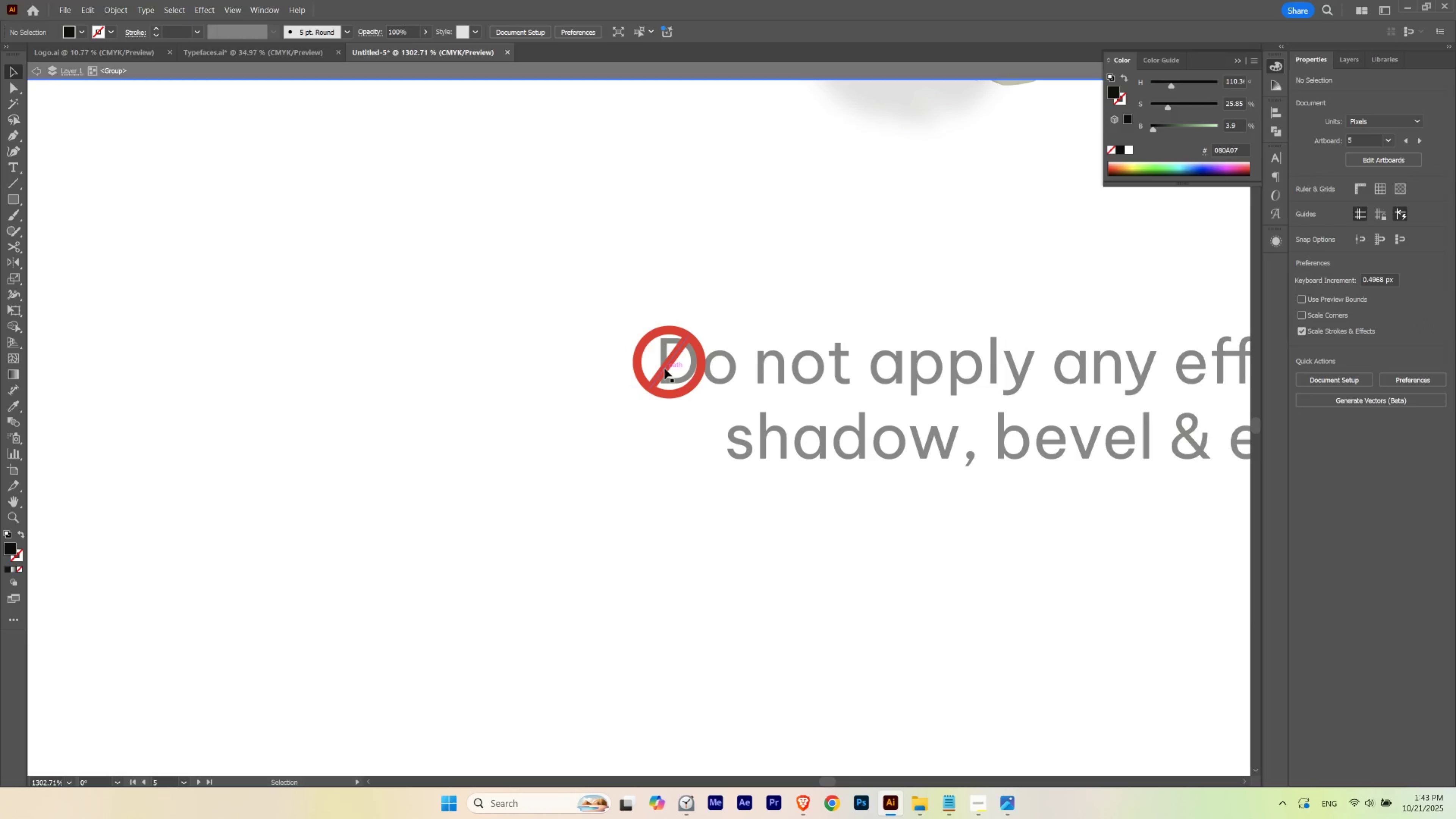 
key(Control+ControlLeft)
 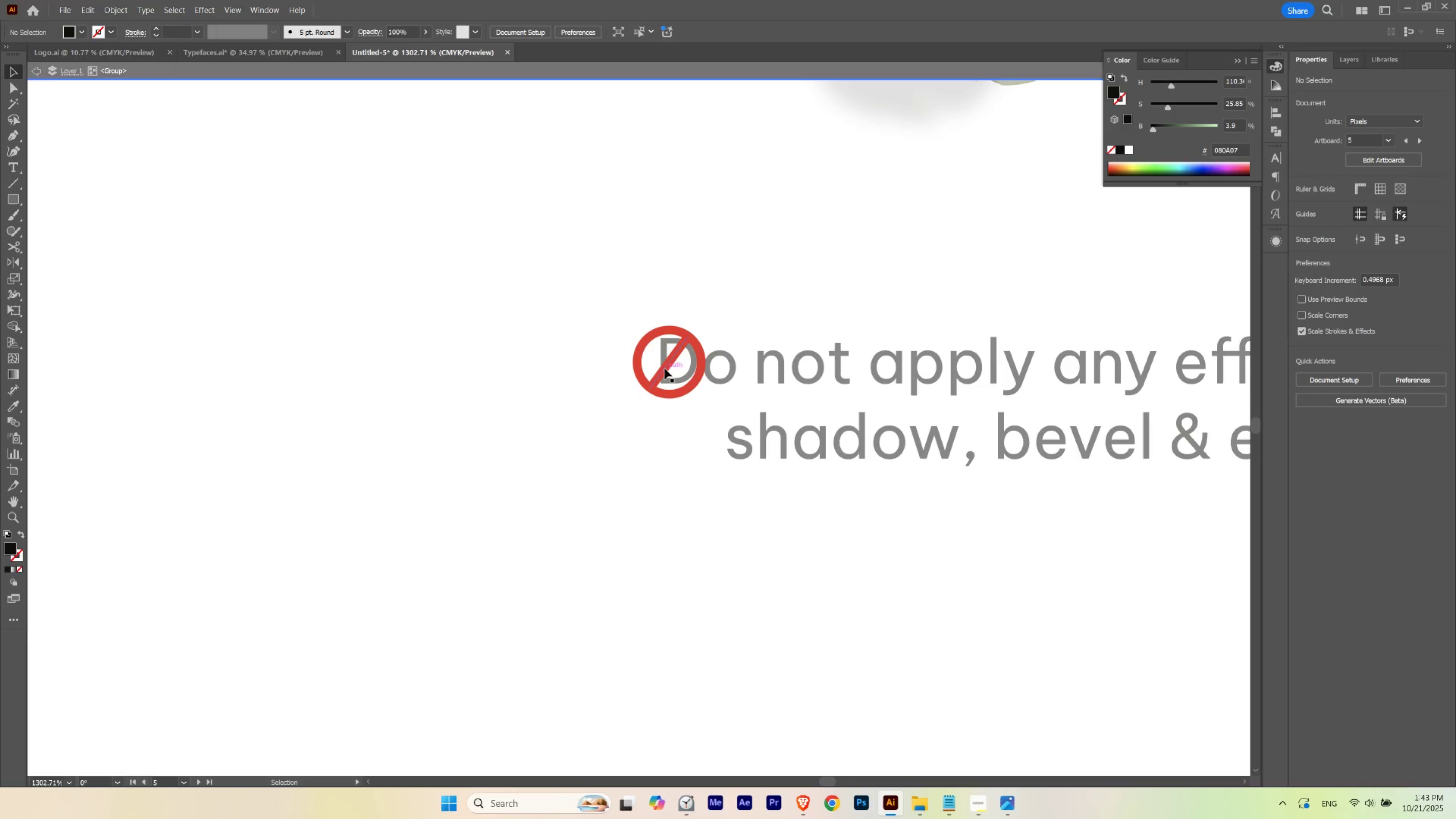 
hold_key(key=ShiftLeft, duration=0.53)
left_click([665, 367])
 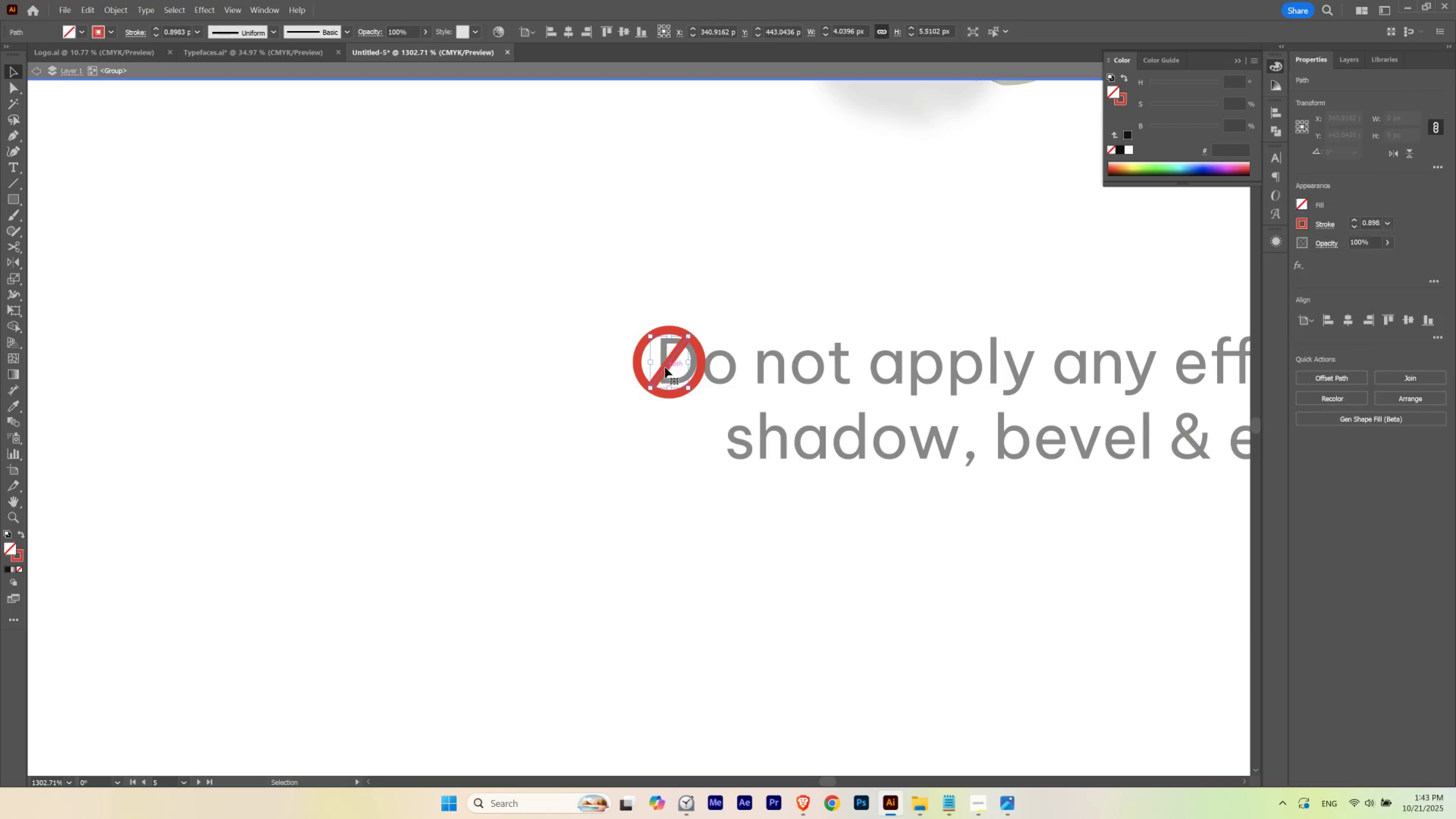 
hold_key(key=ShiftLeft, duration=0.43)
 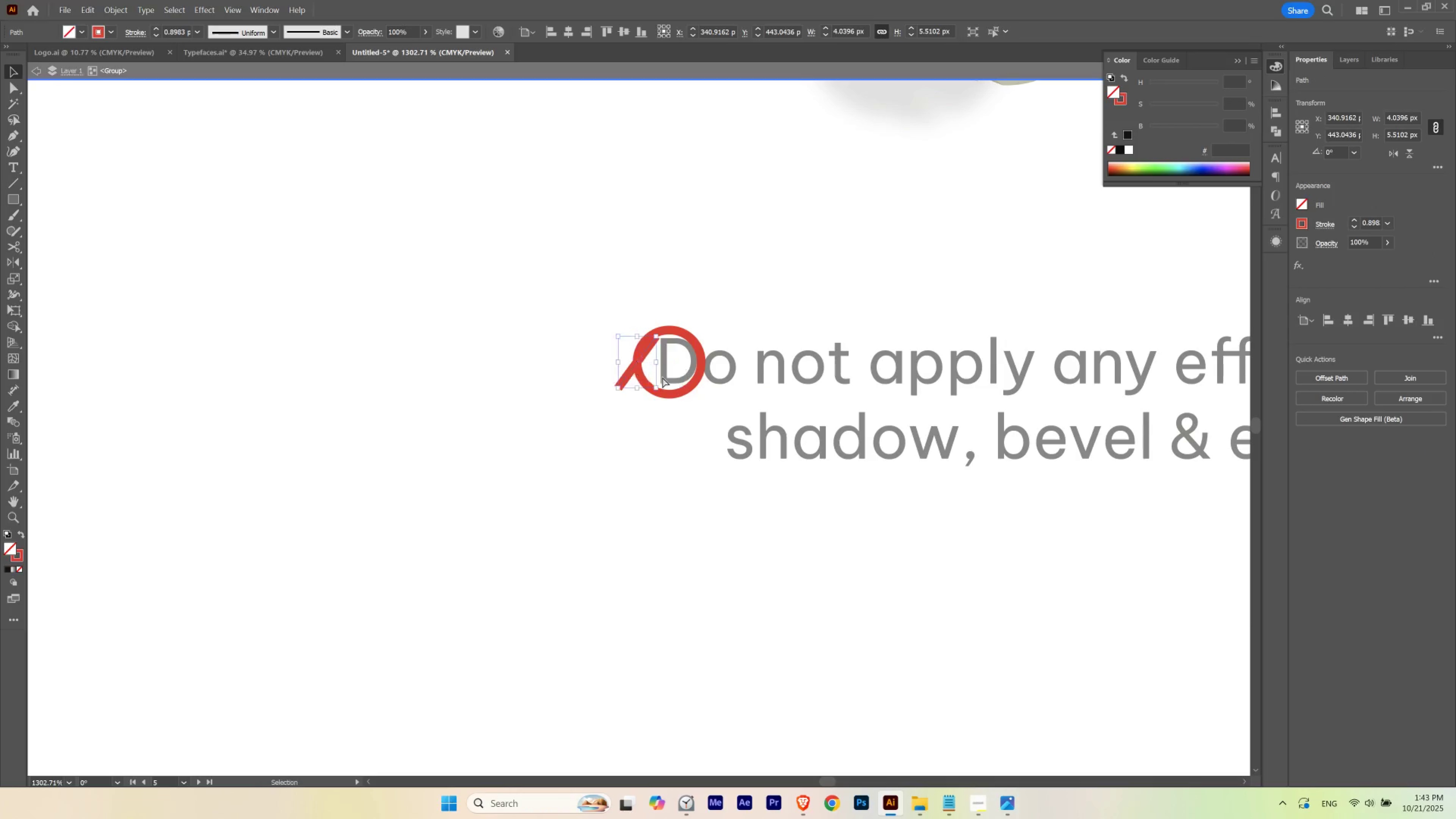 
key(Control+ControlLeft)
 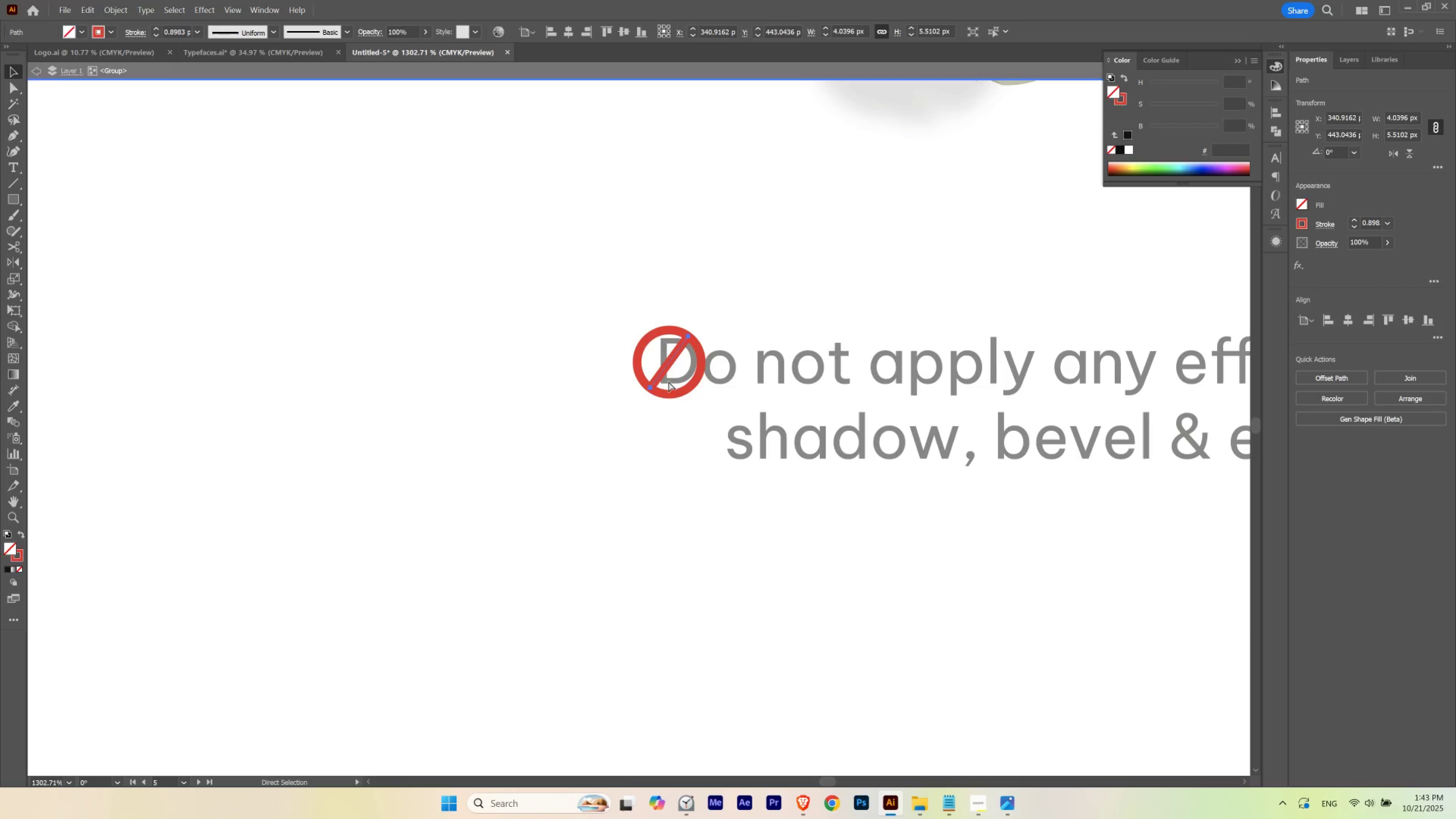 
key(Control+Z)
 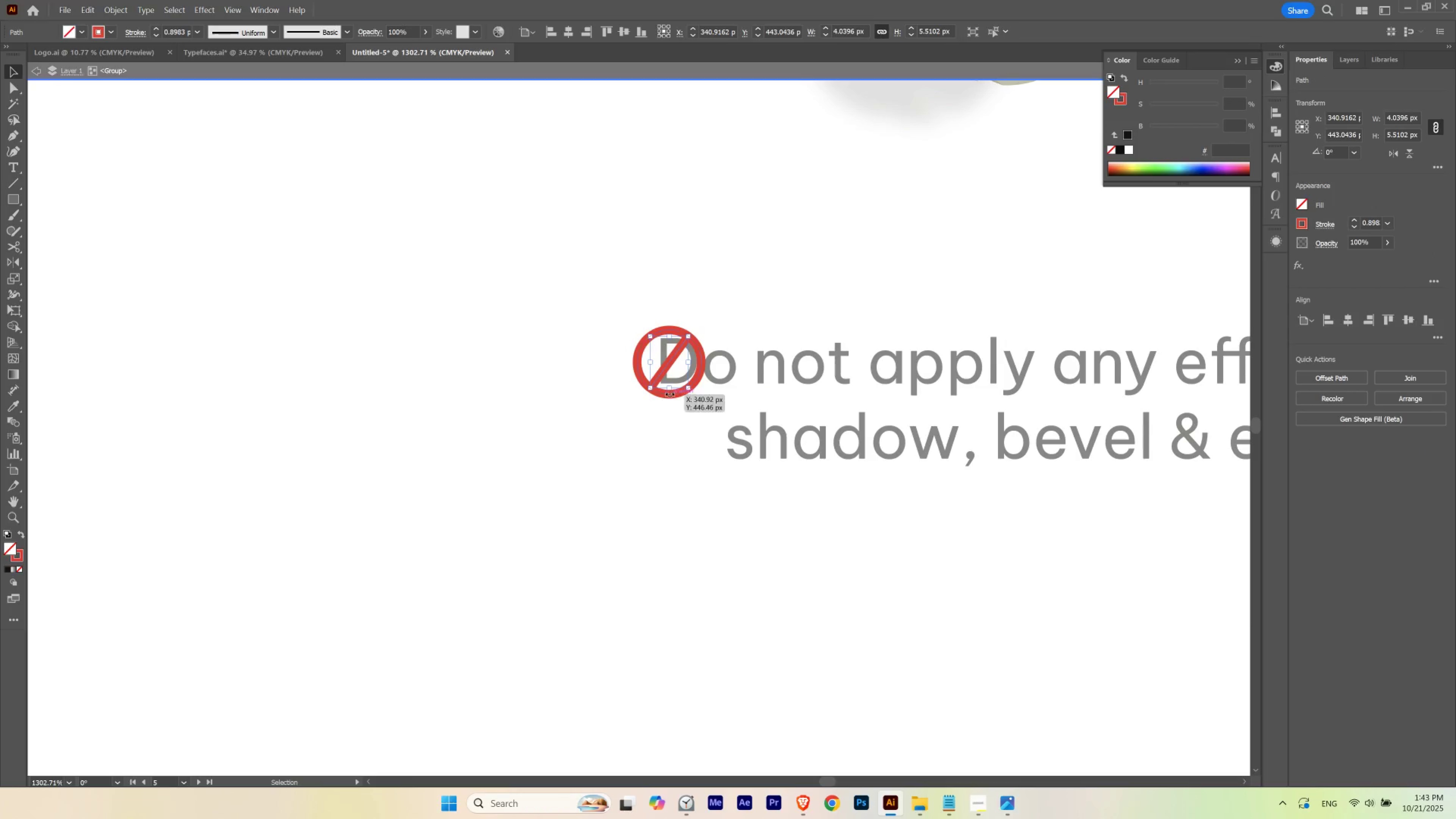 
hold_key(key=ShiftLeft, duration=1.2)
left_click([671, 396])
 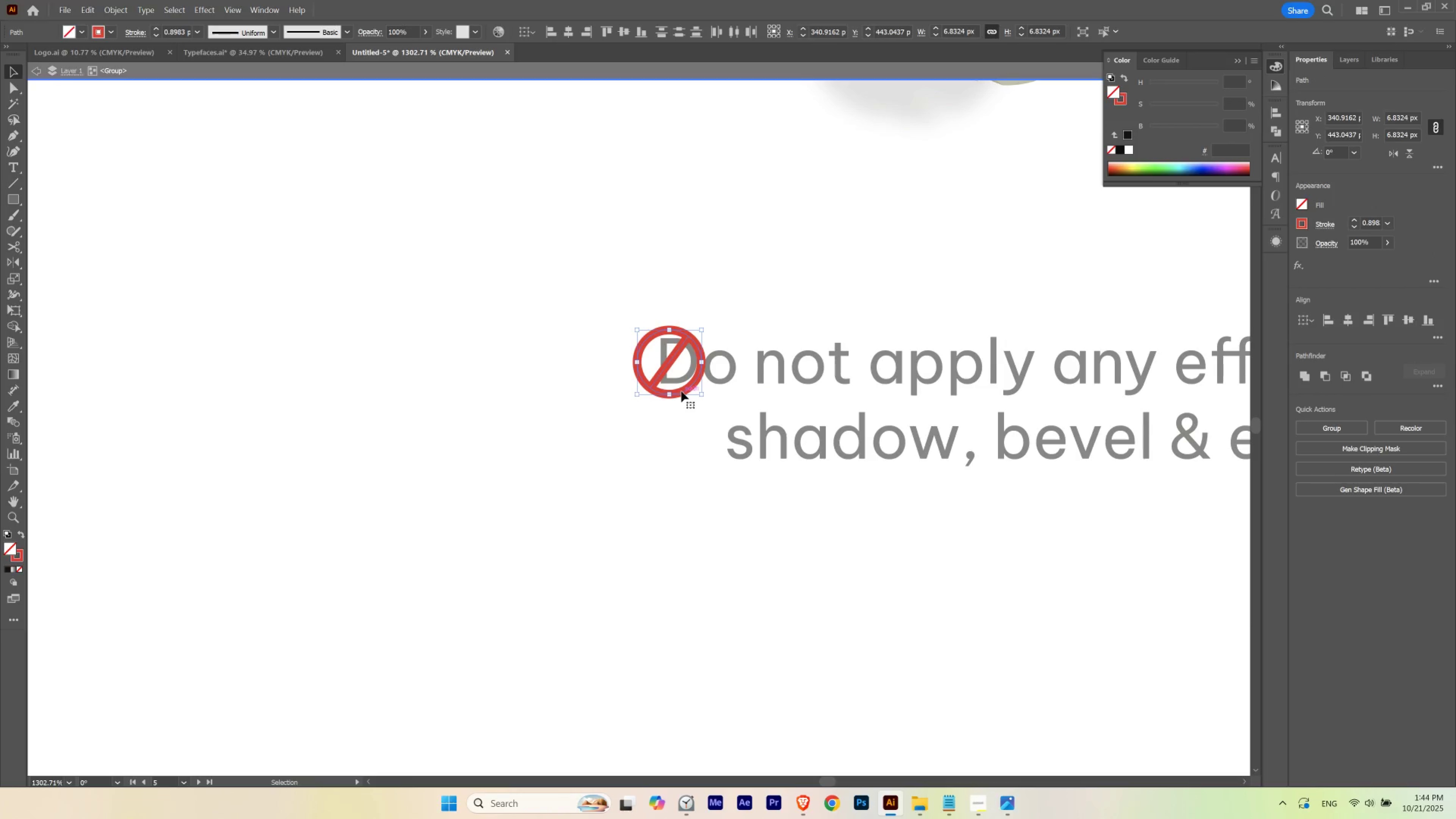 
hold_key(key=ShiftLeft, duration=1.53)
 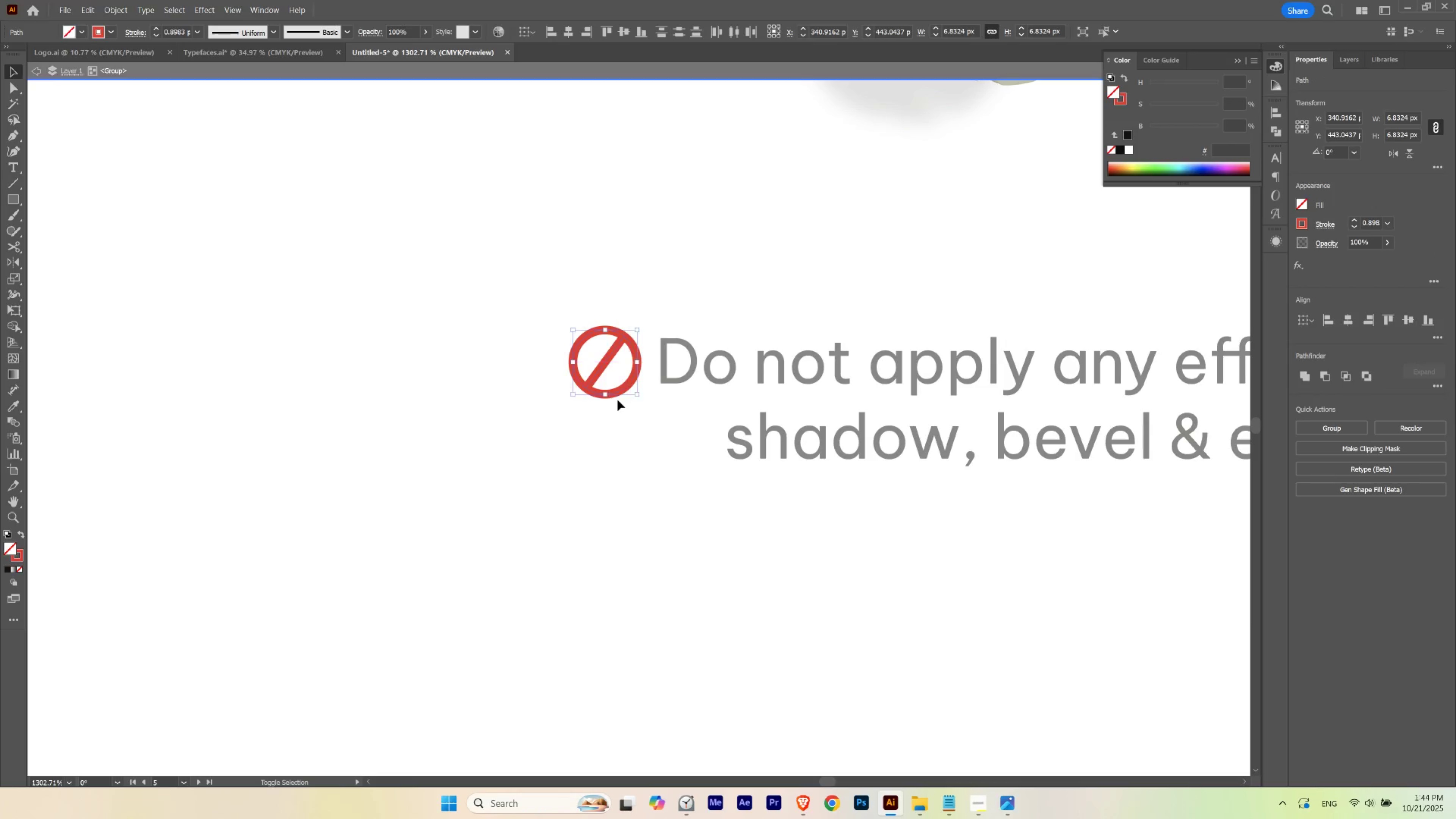 
key(Shift+ShiftLeft)
 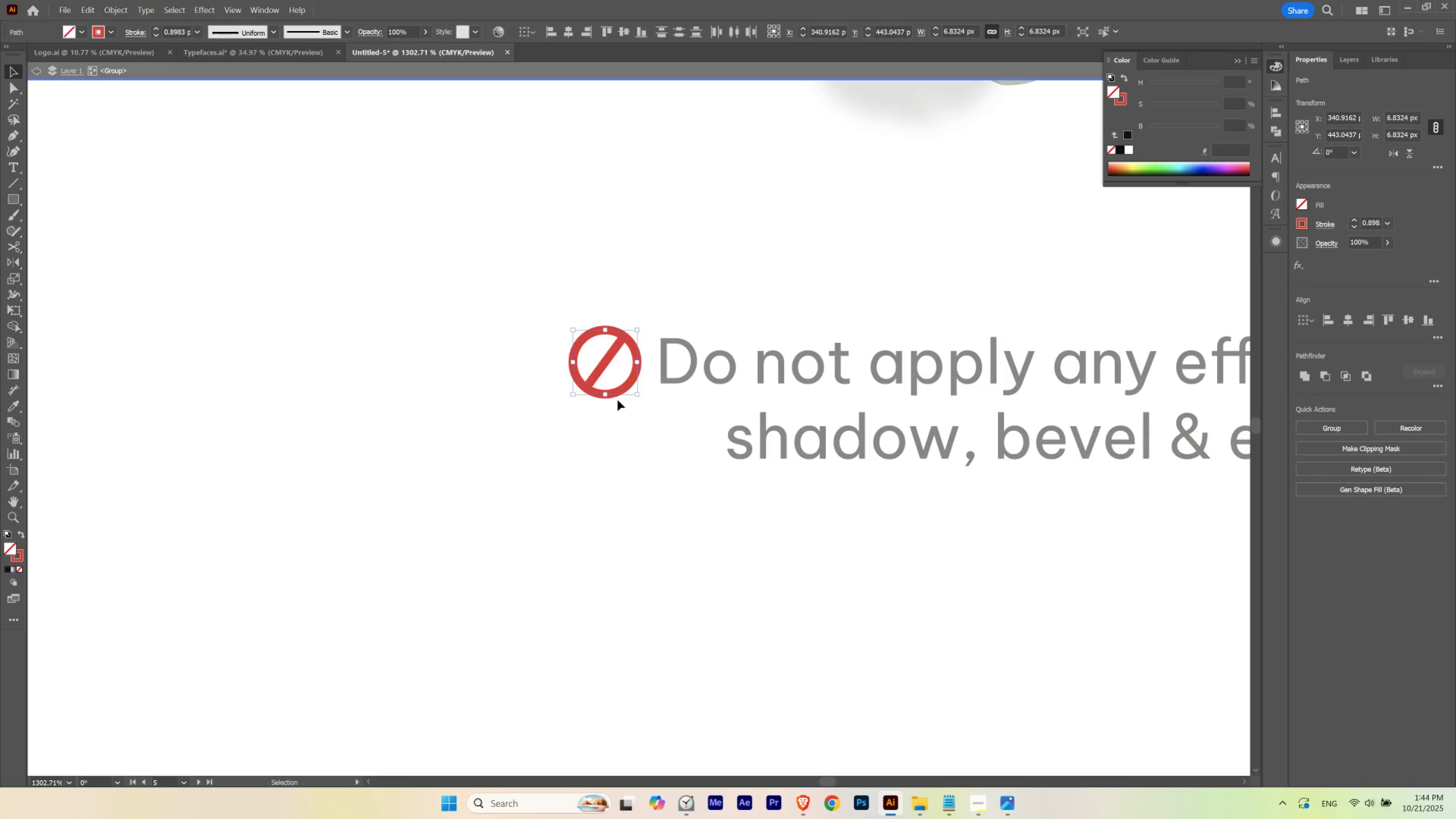 
key(Shift+ShiftLeft)
 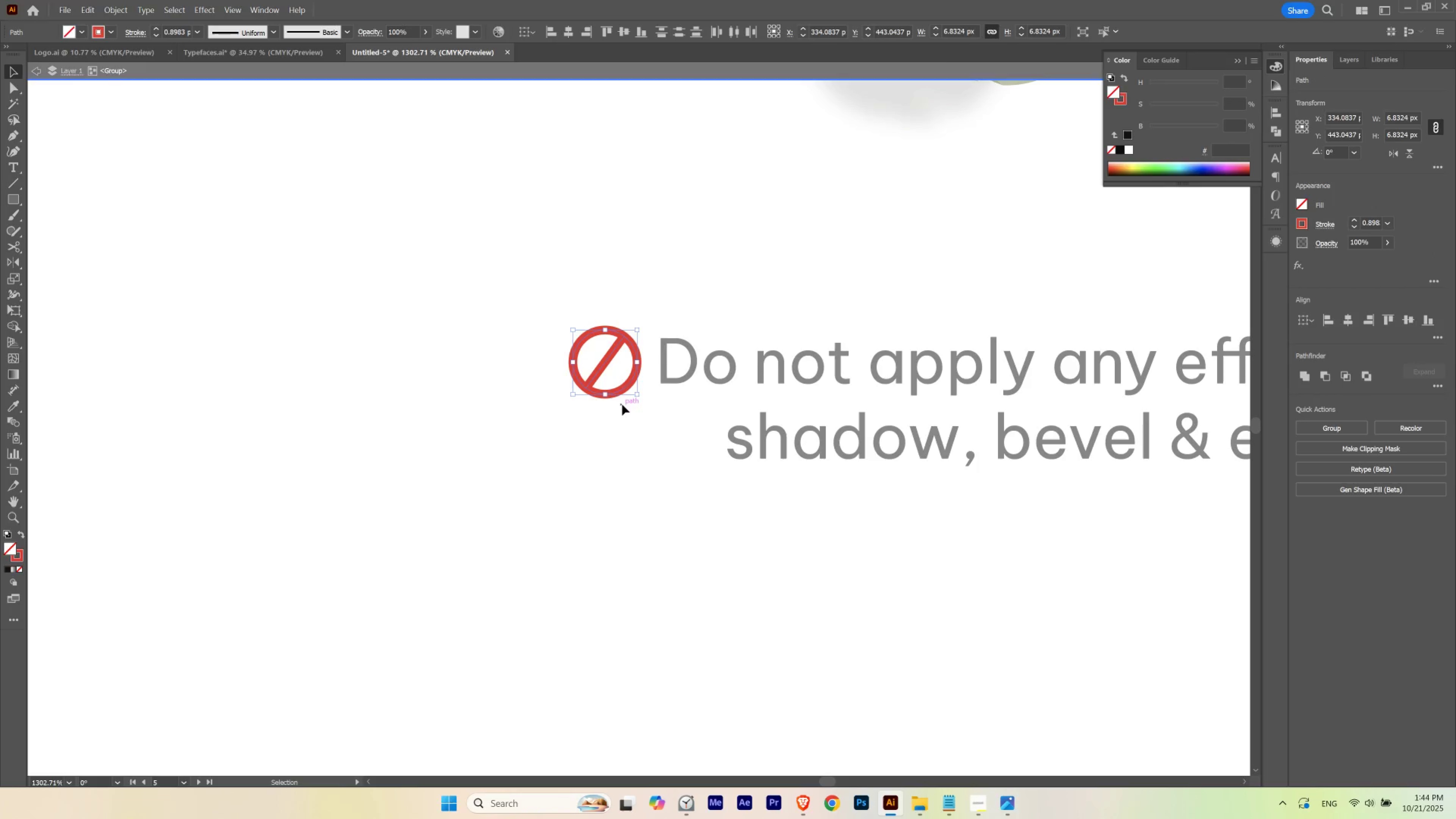 
key(Escape)
 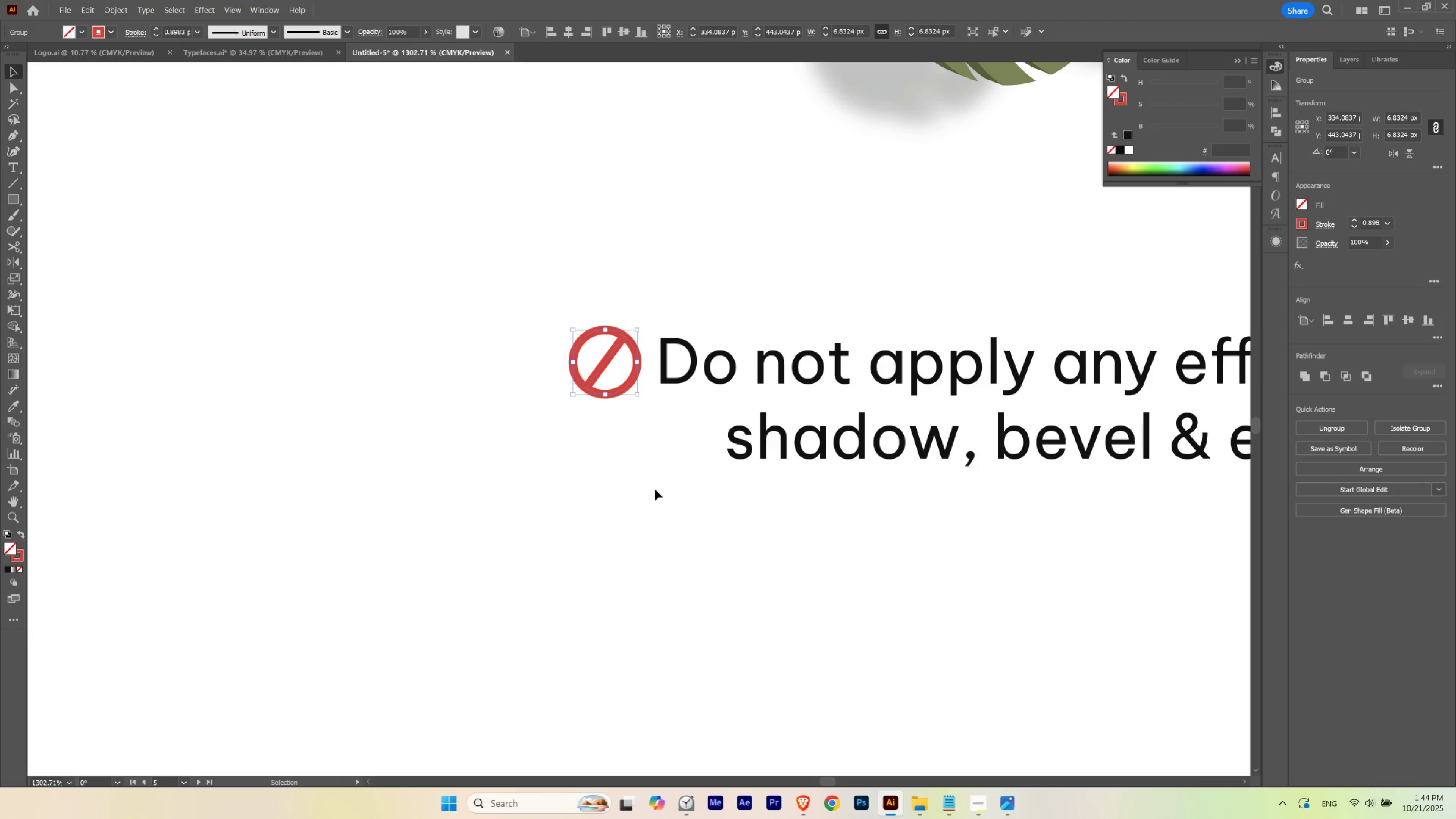 
left_click([655, 489])
 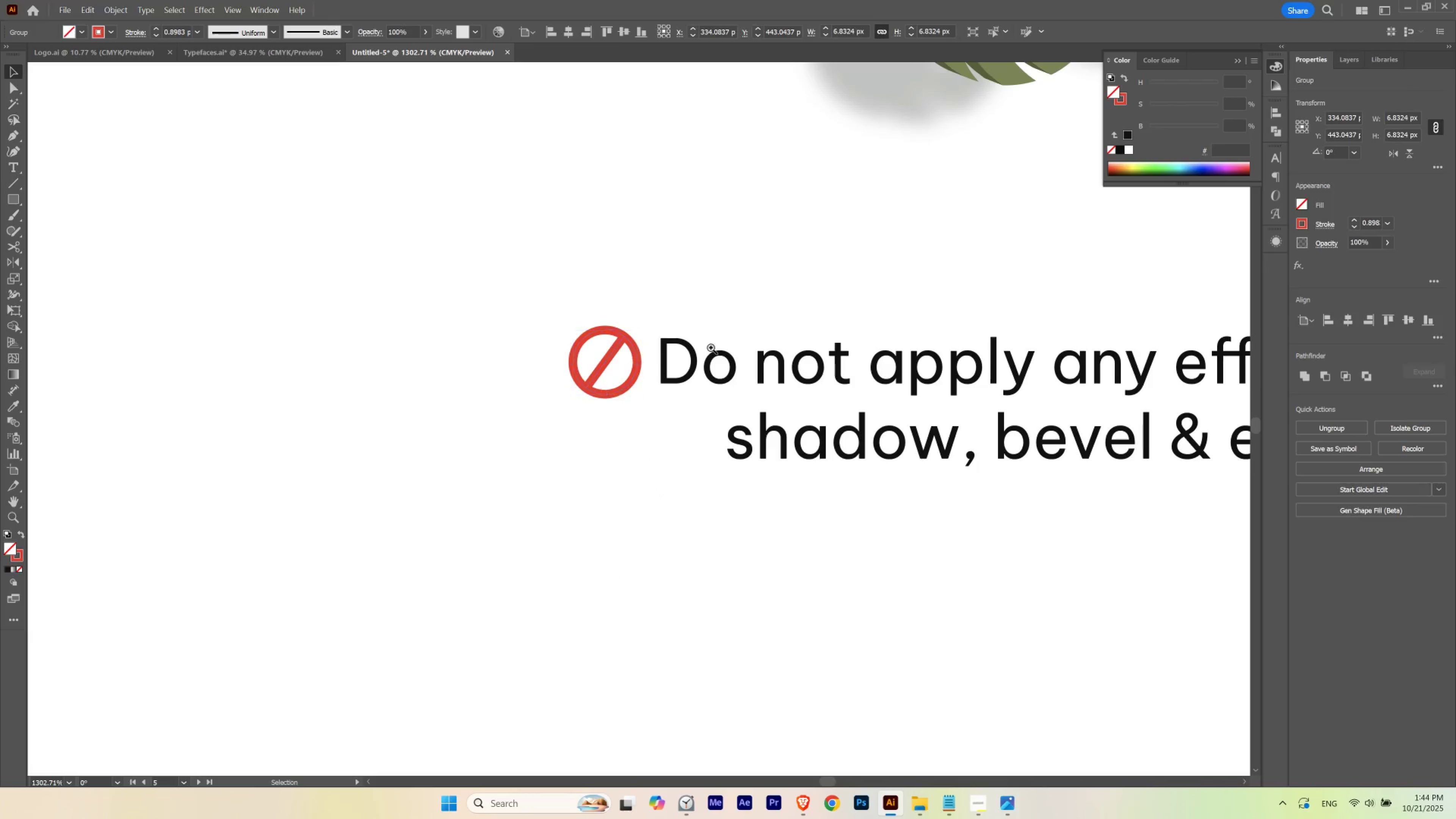 
hold_key(key=ControlLeft, duration=0.46)
 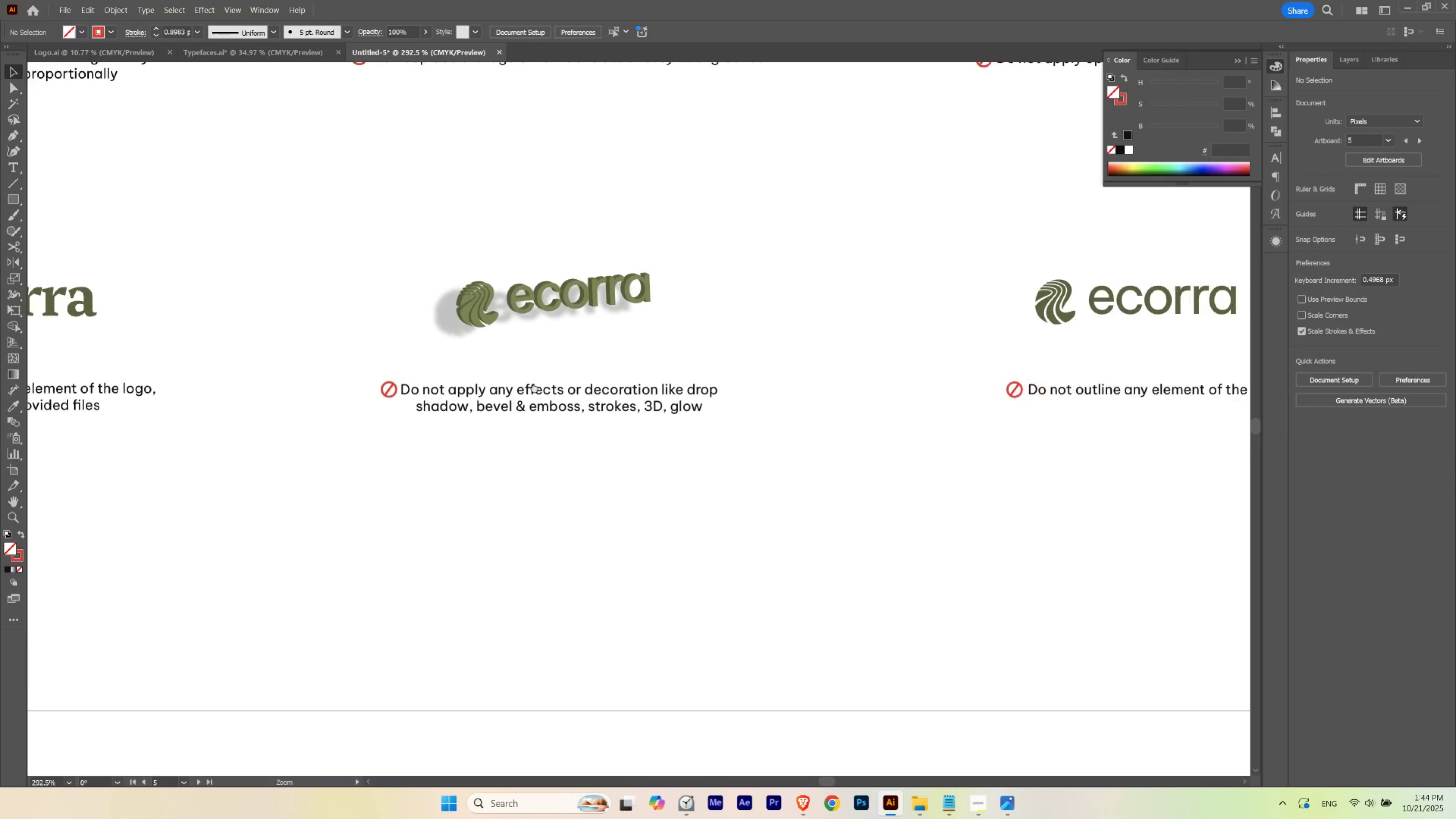 
hold_key(key=Space, duration=1.53)
 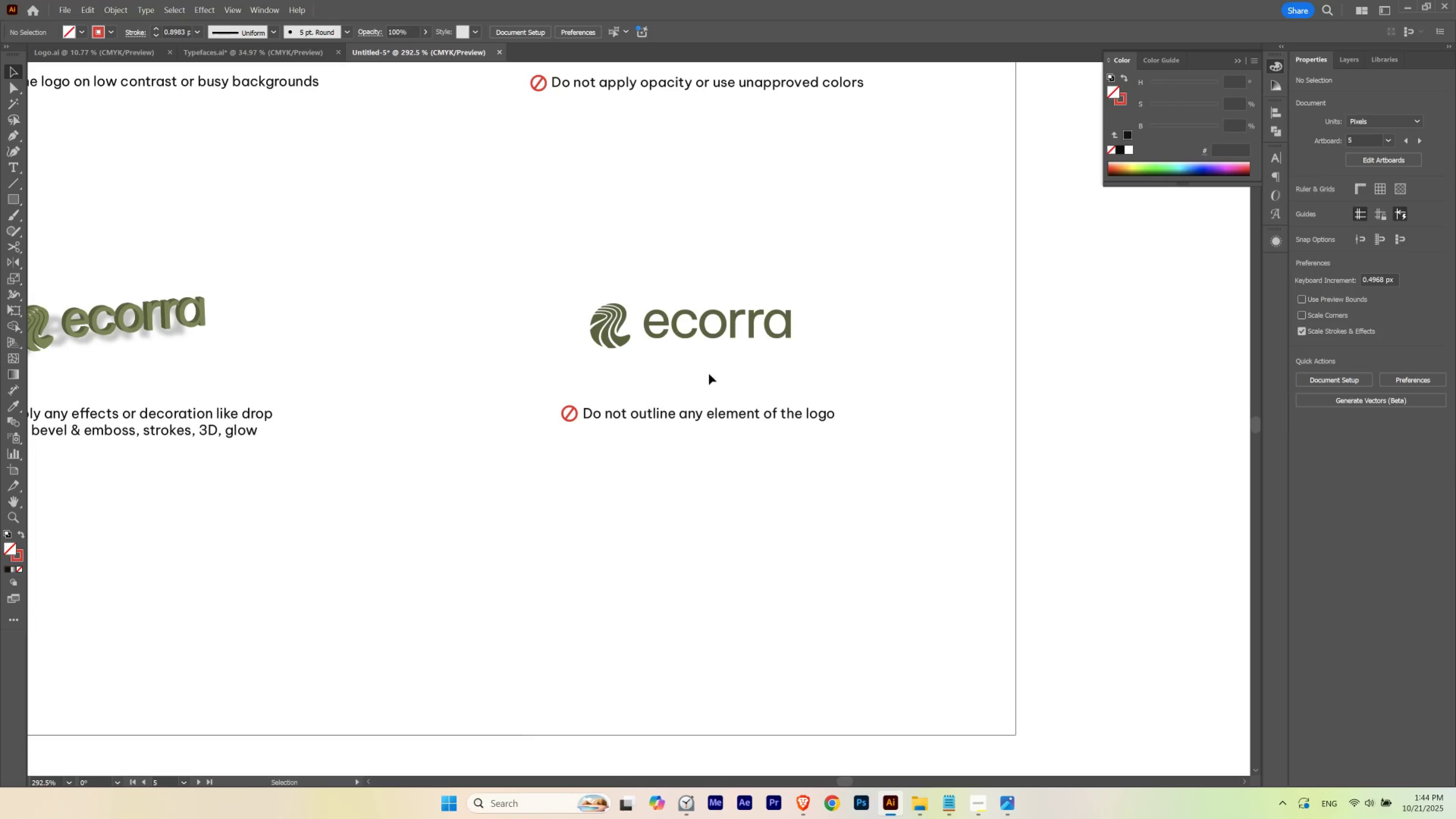 
hold_key(key=Space, duration=0.47)
 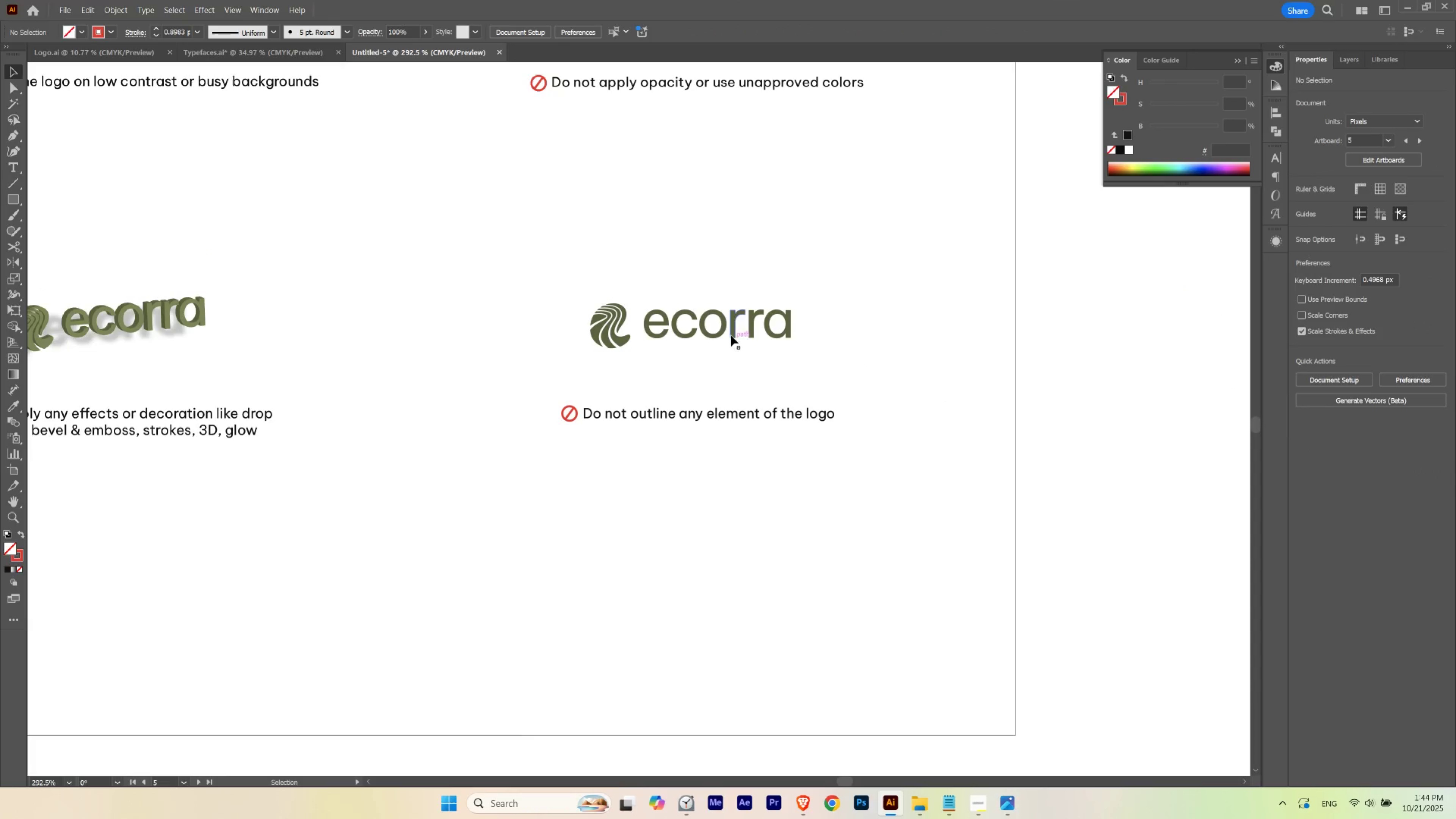 
left_click([728, 334])
 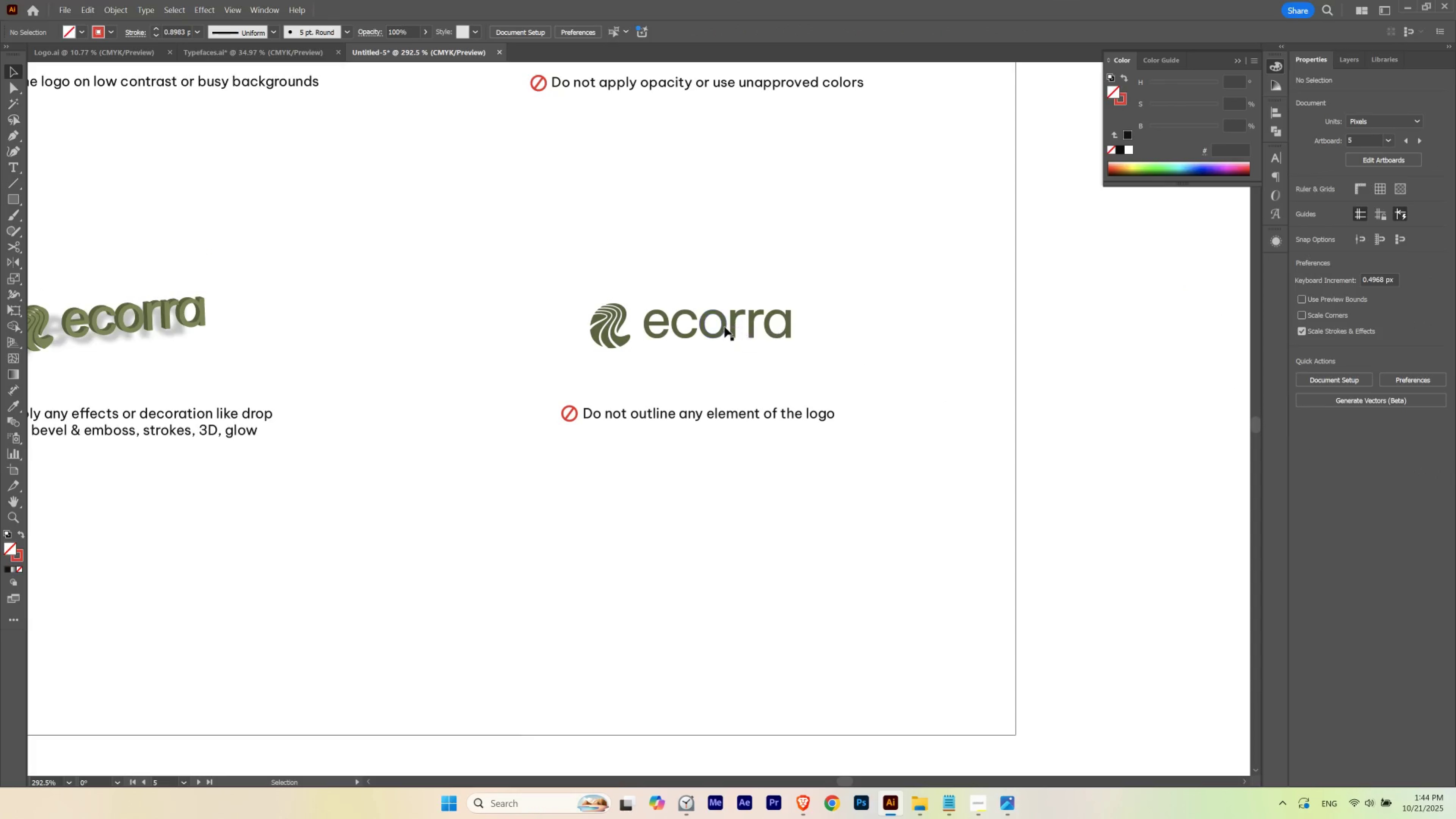 
left_click([724, 327])
 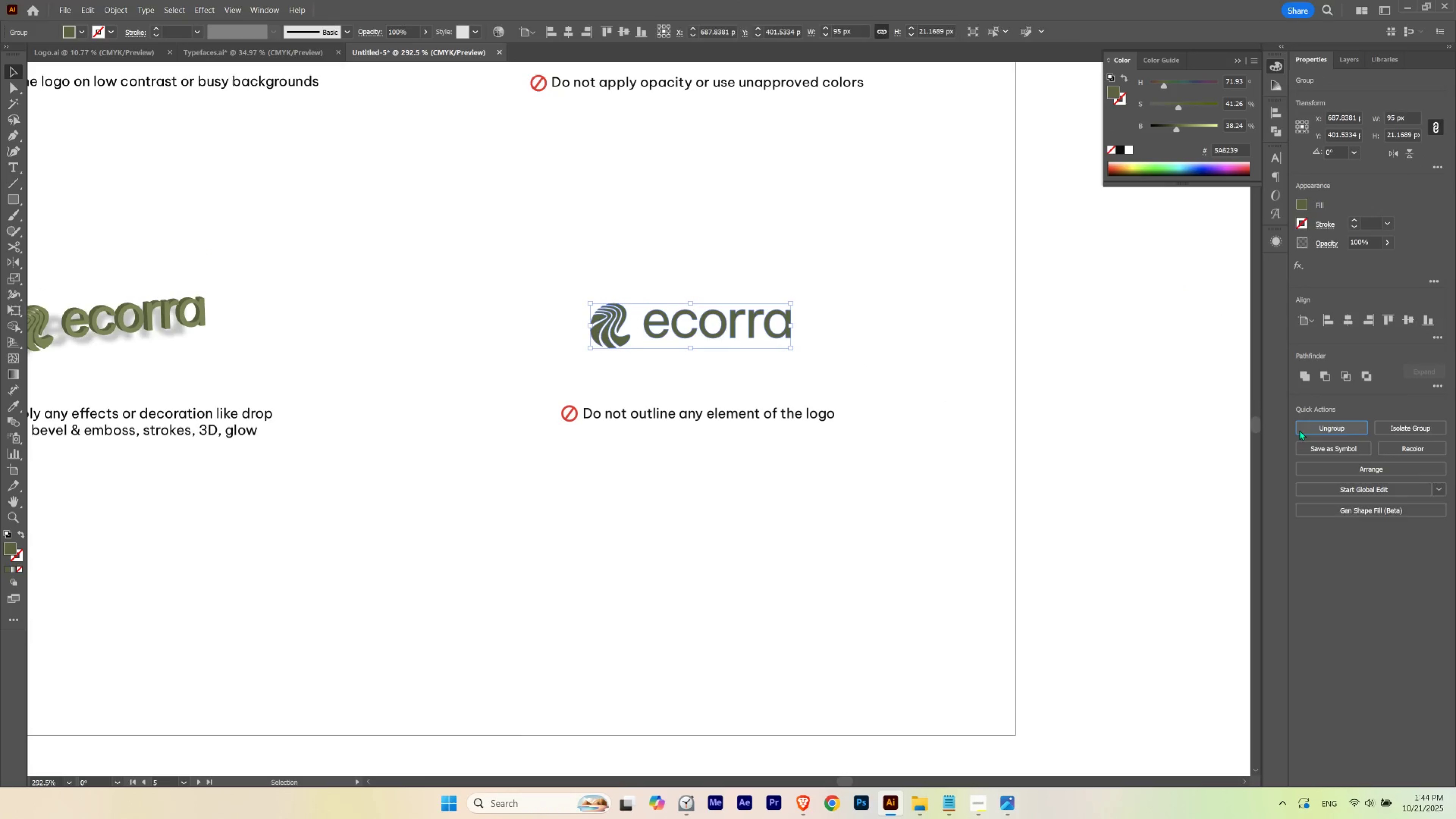 
double_click([1028, 475])
 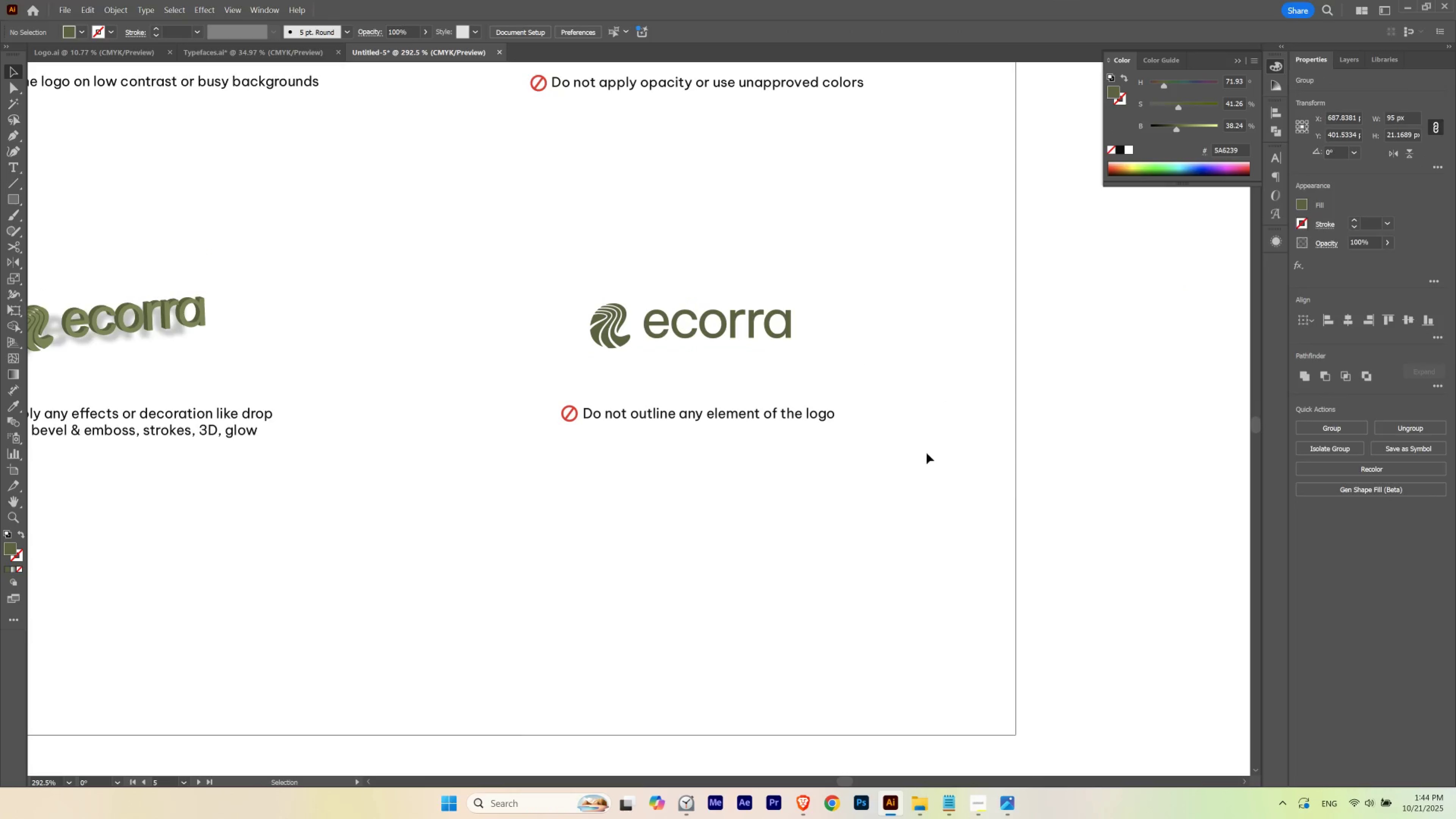 
hold_key(key=ControlLeft, duration=0.68)
 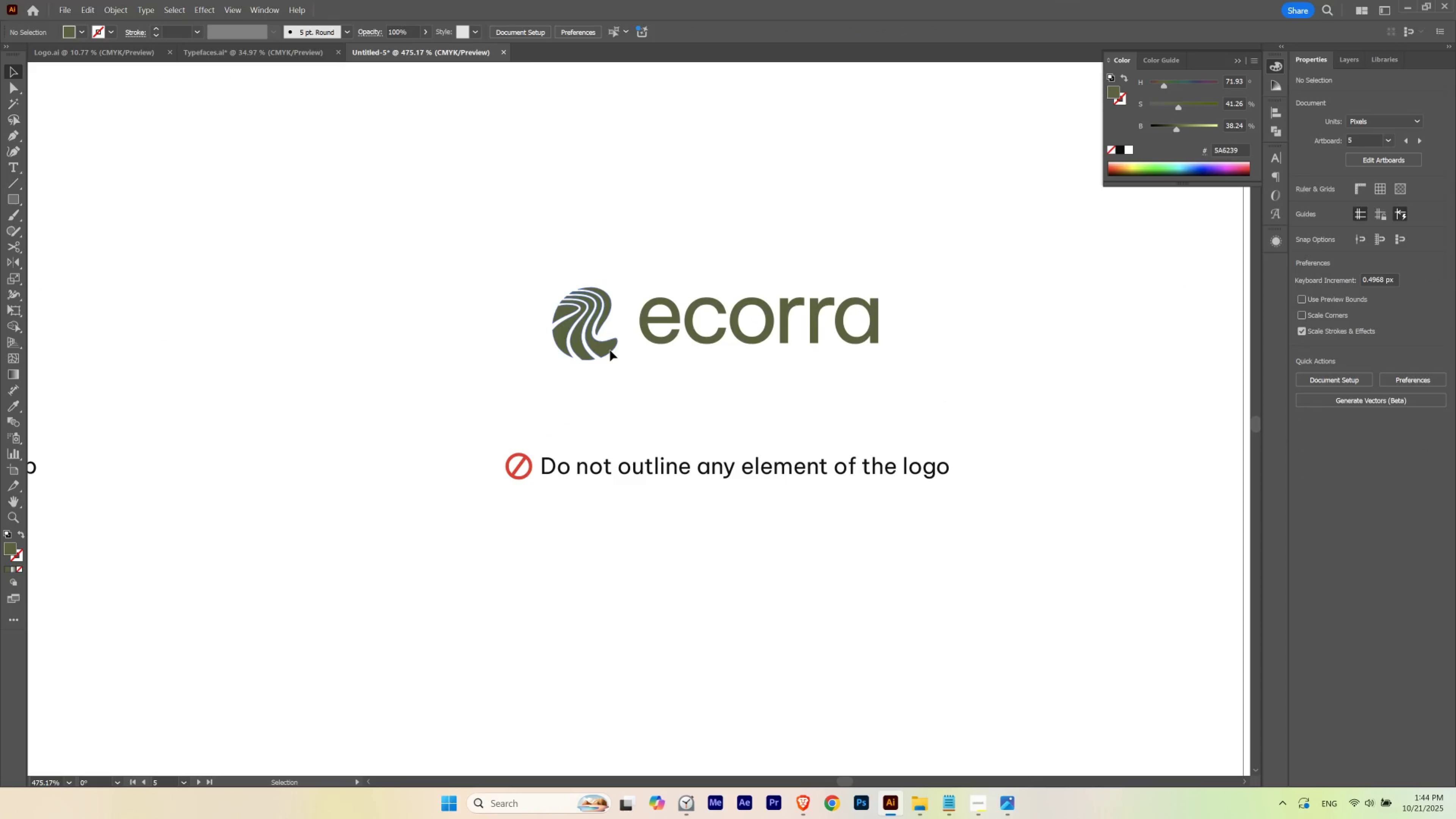 
hold_key(key=Space, duration=0.74)
 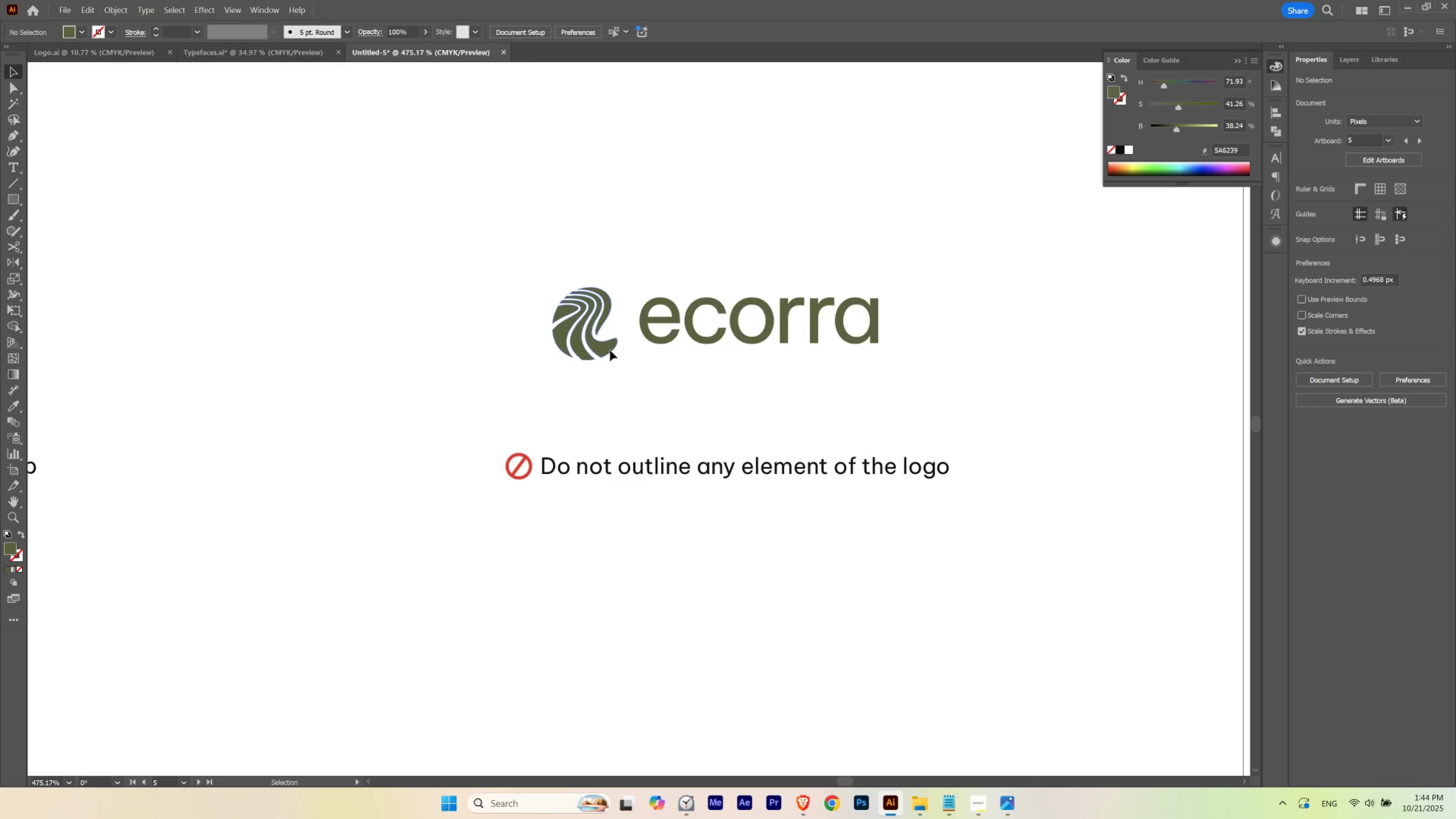 
left_click([610, 350])
 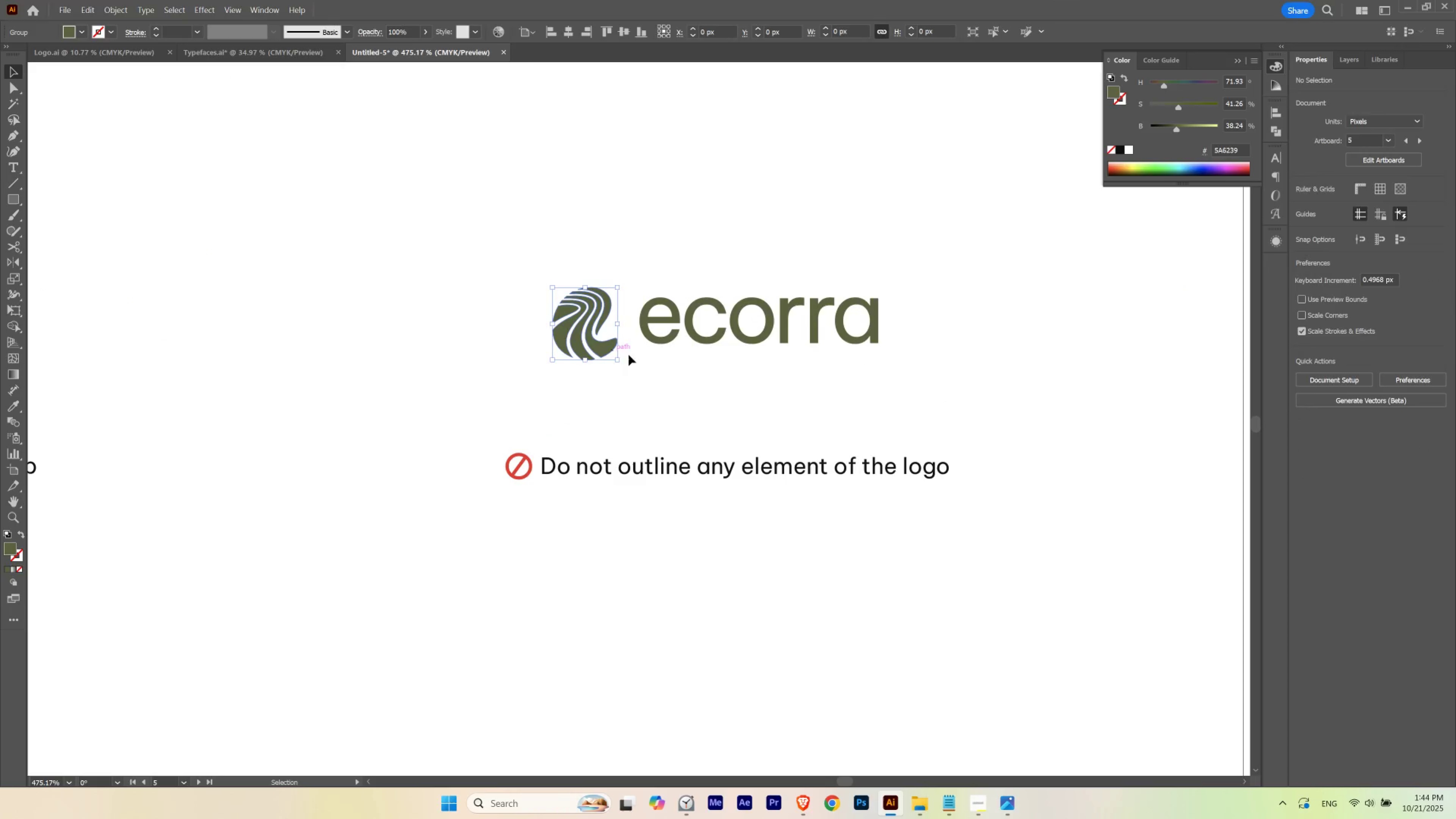 
key(Shift+ShiftLeft)
 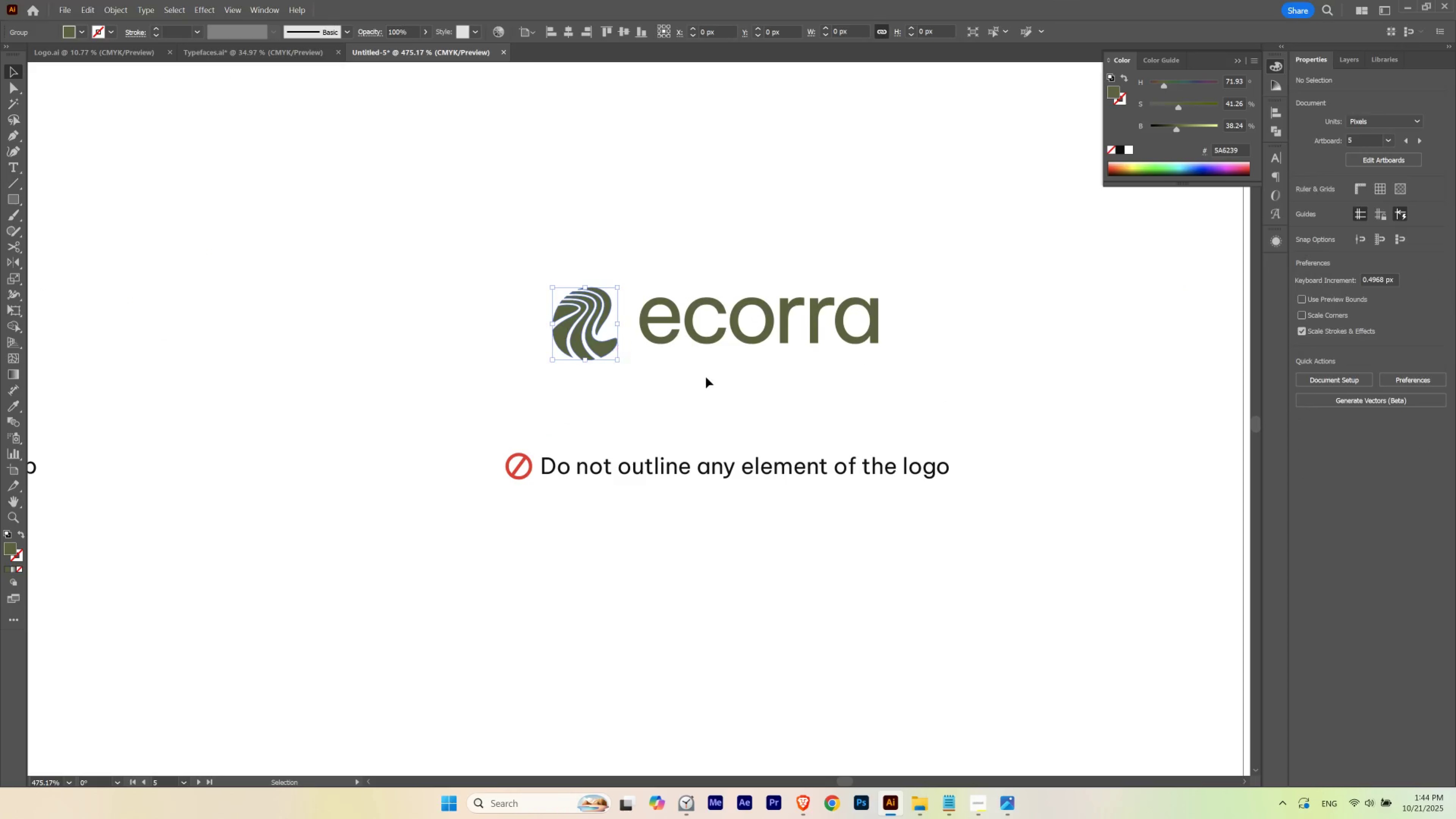 
key(Shift+X)
 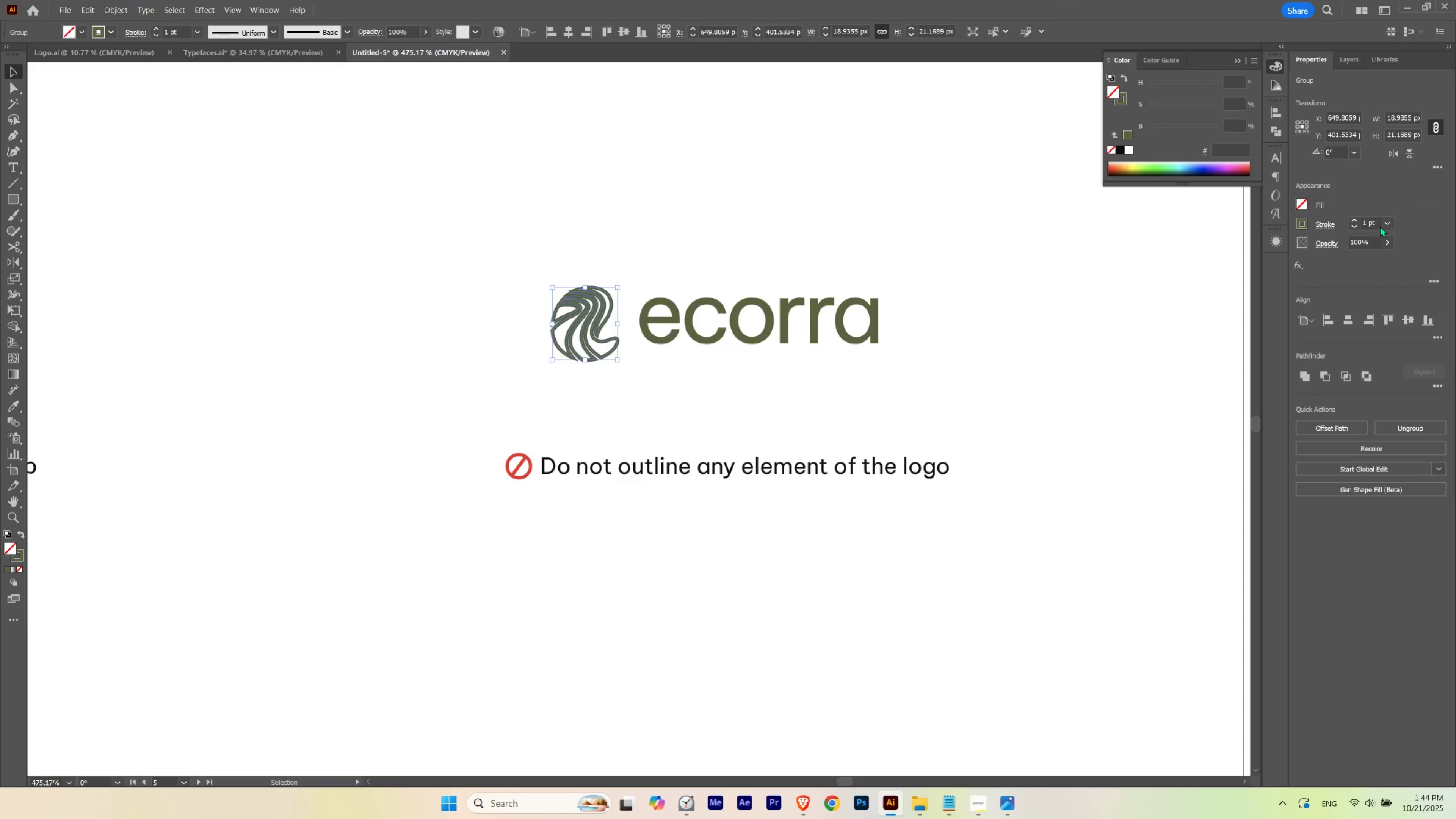 
scroll: coordinate [1376, 224], scroll_direction: down, amount: 3.0
 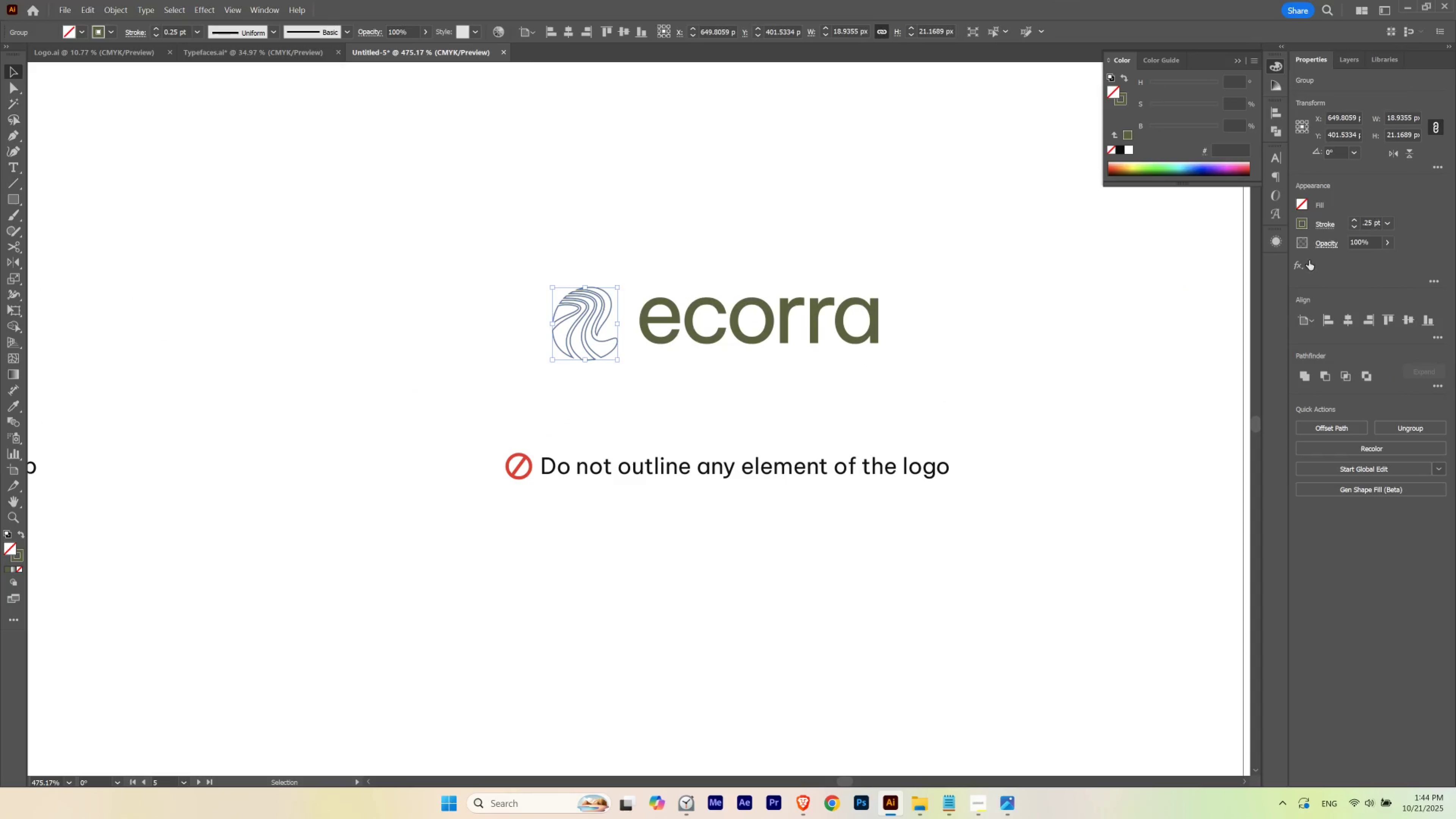 
key(Escape)
 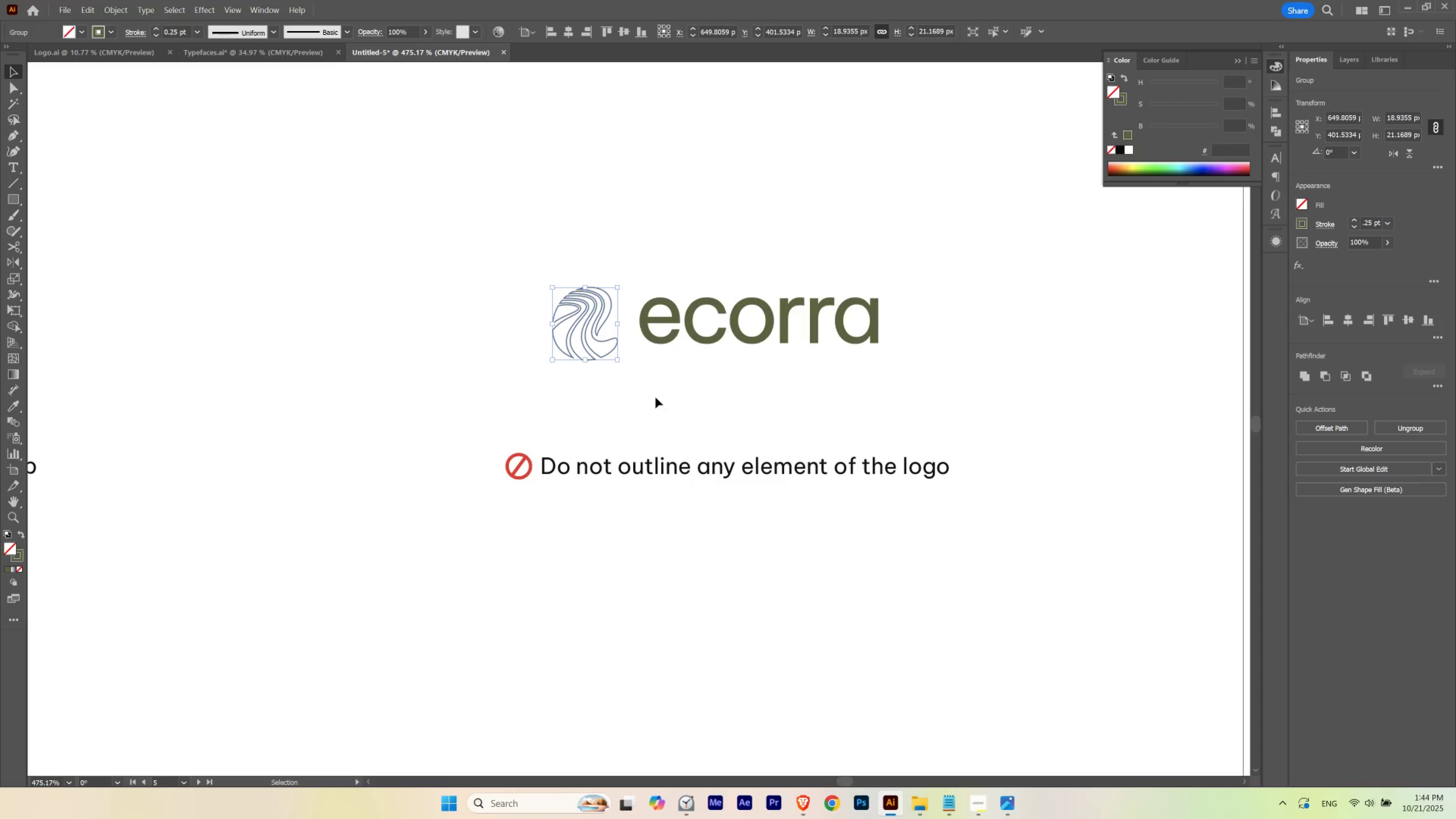 
left_click([655, 397])
 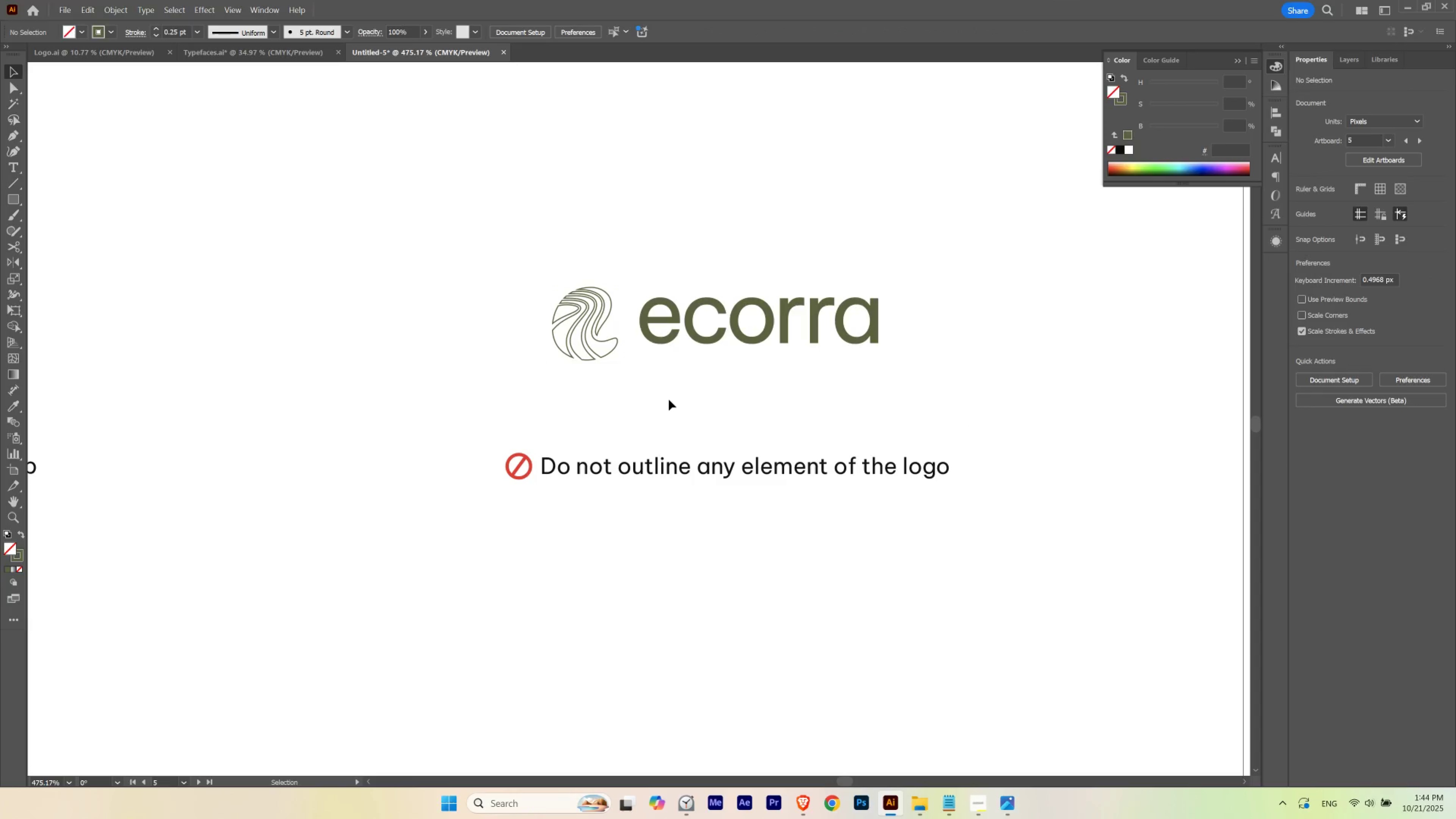 
key(V)
 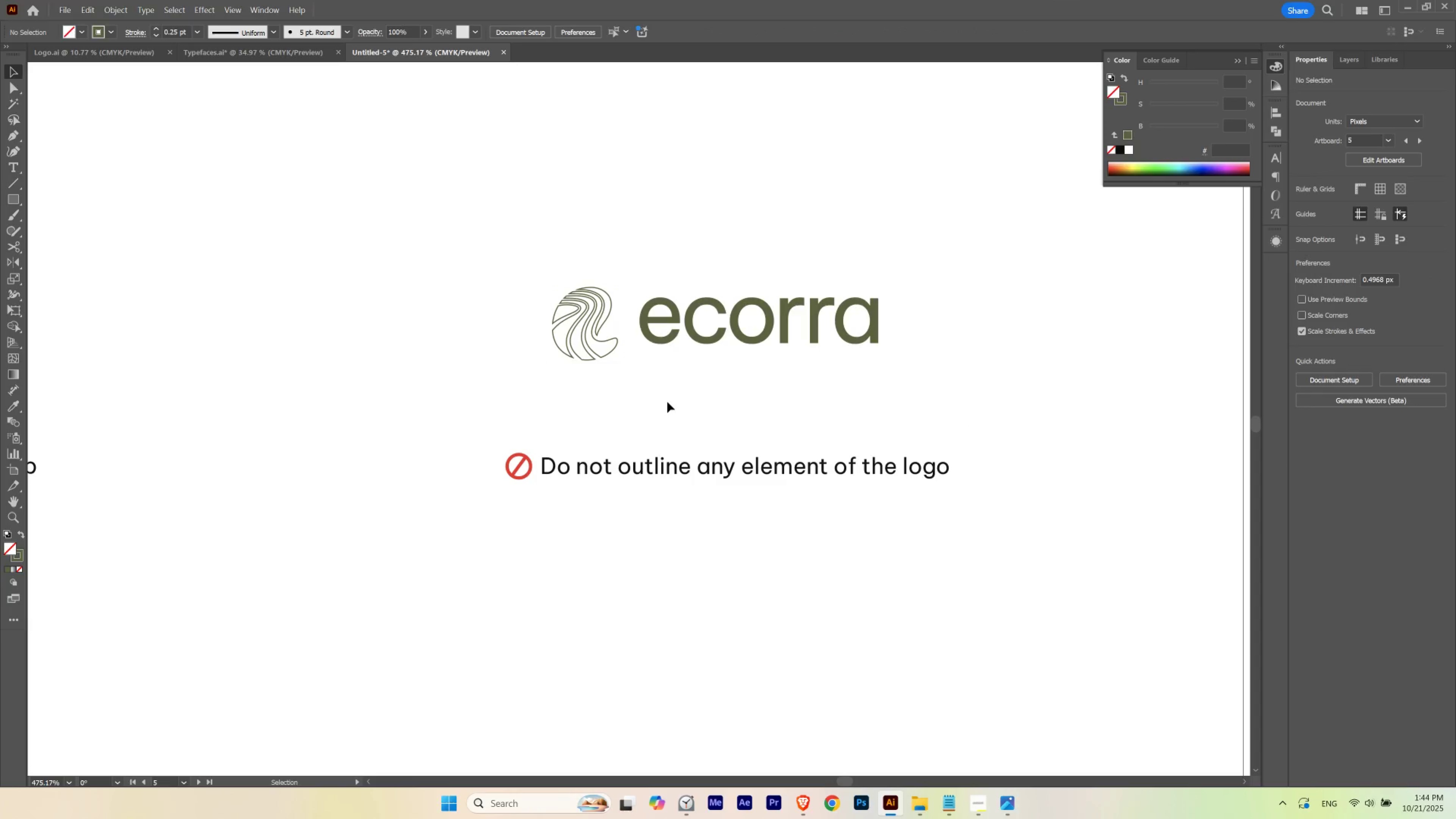 
left_click([667, 402])
 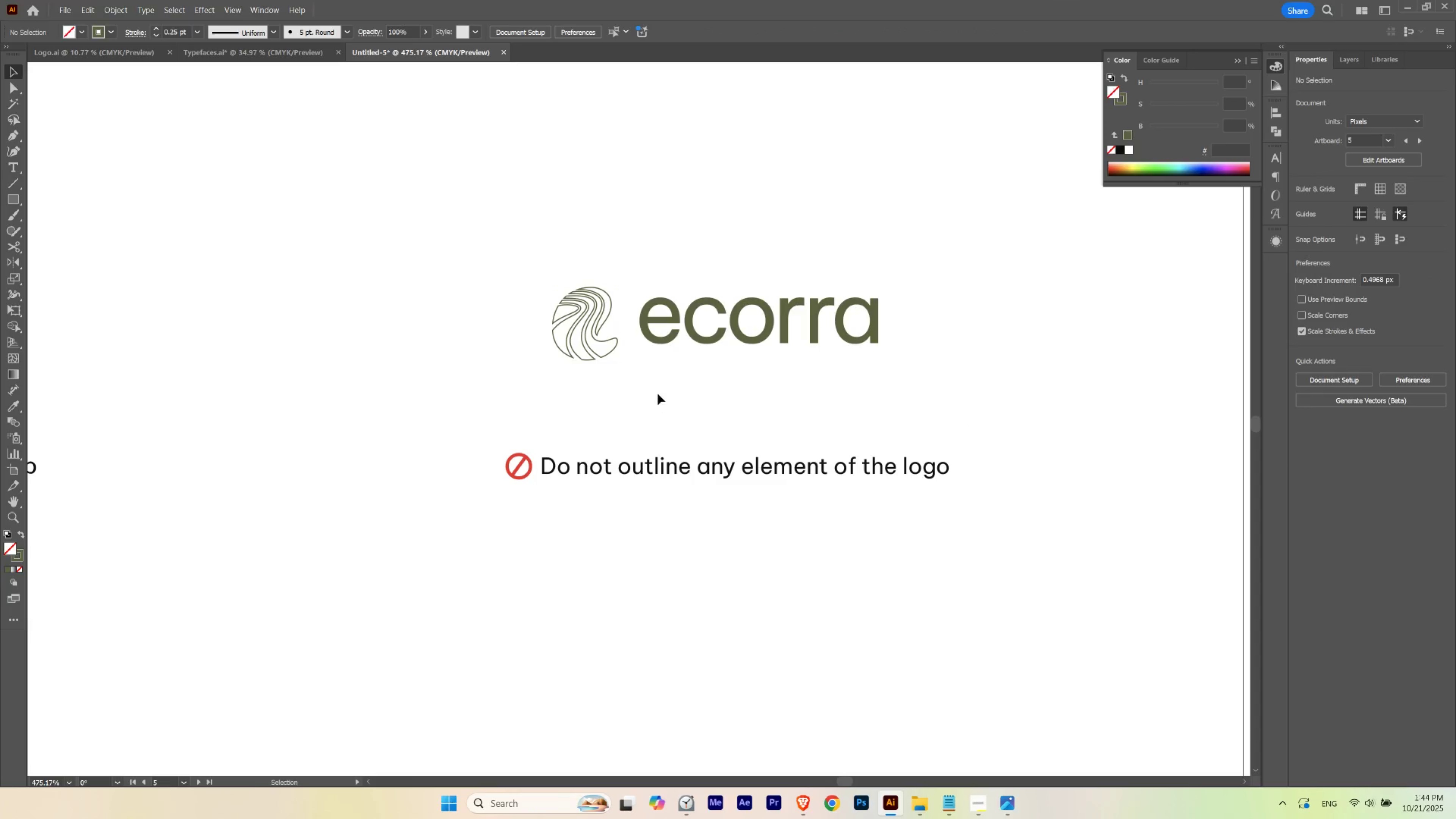 
hold_key(key=Space, duration=0.54)
 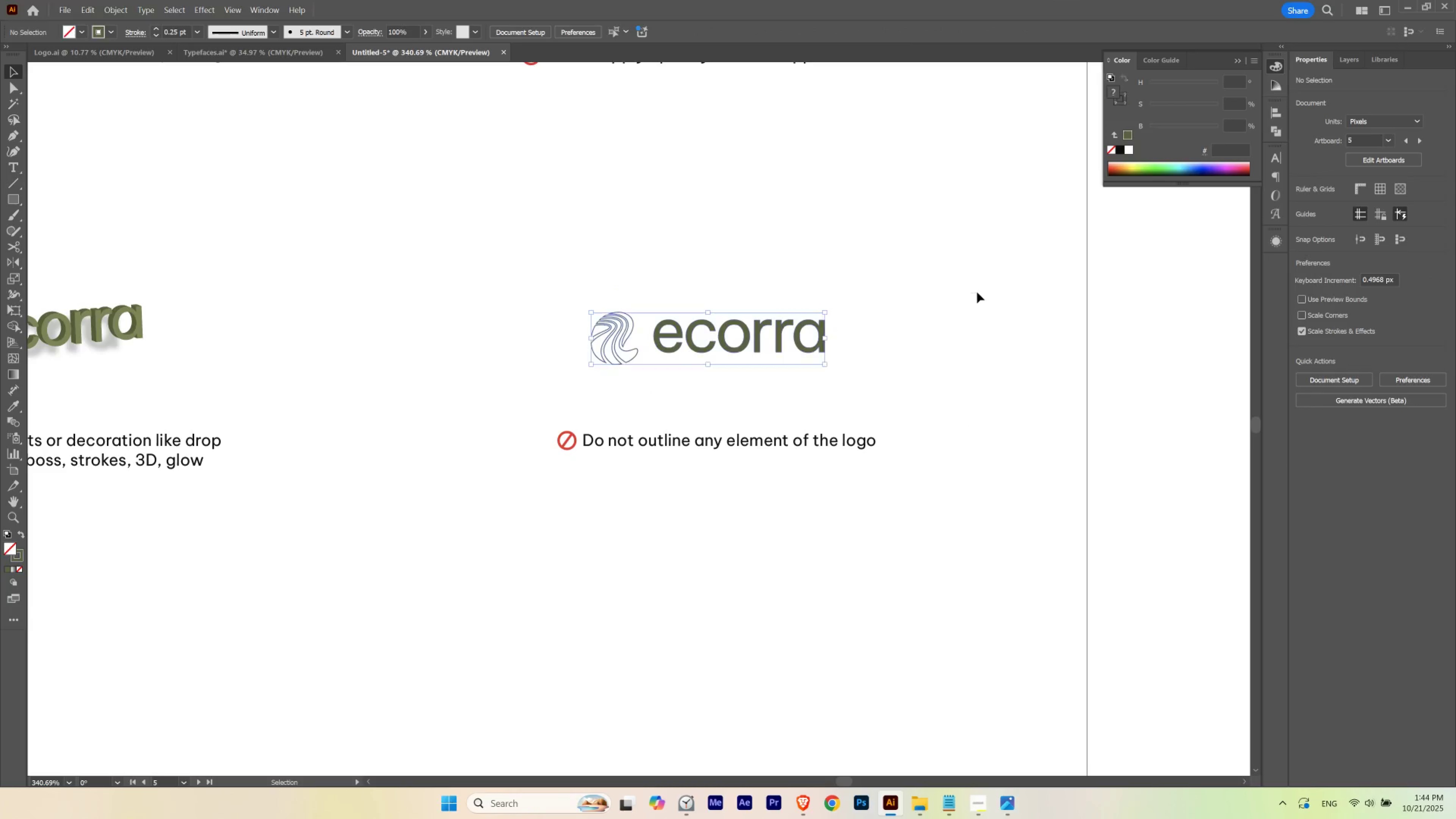 
hold_key(key=ControlLeft, duration=0.44)
 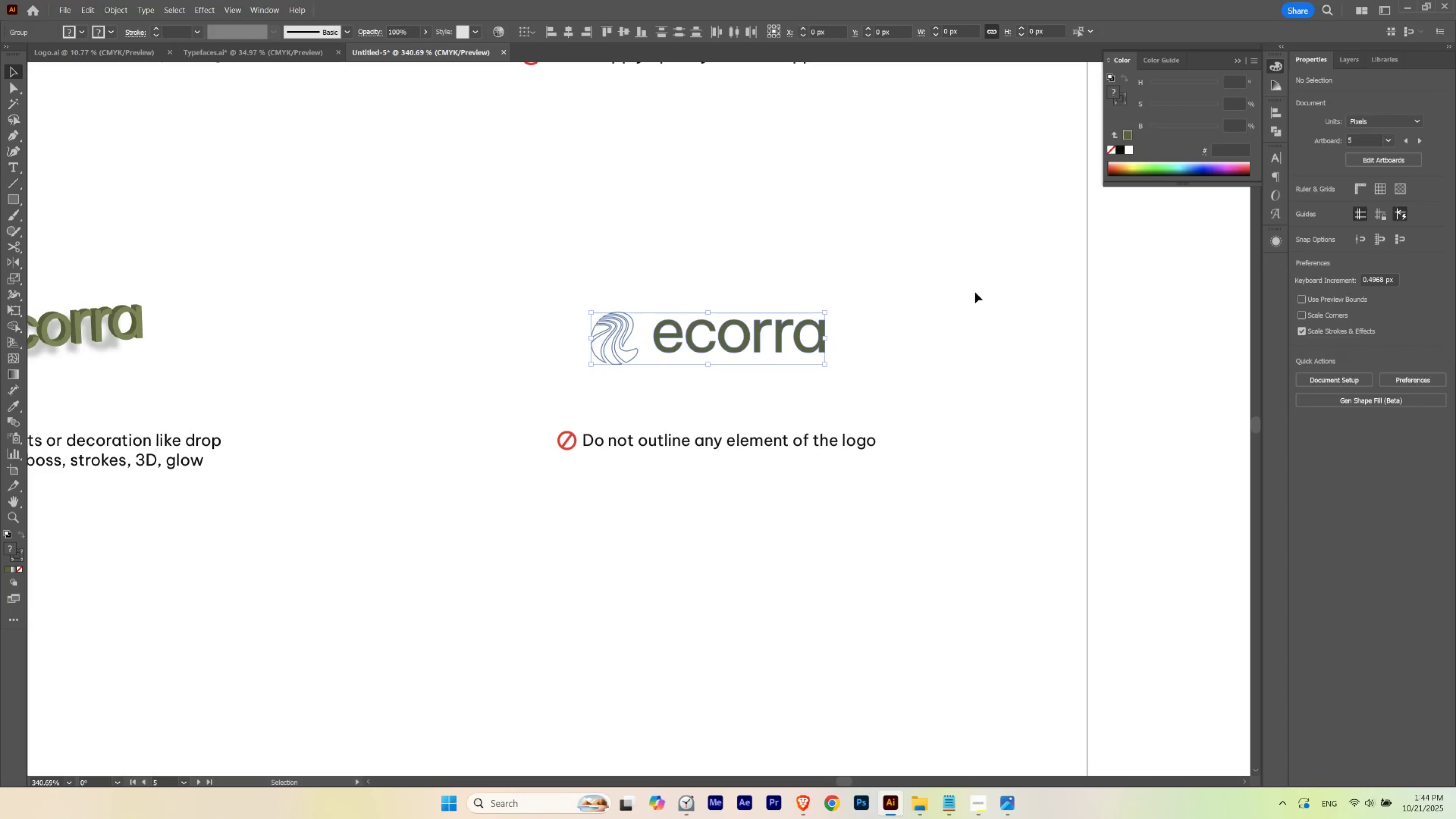 
key(Control+G)
 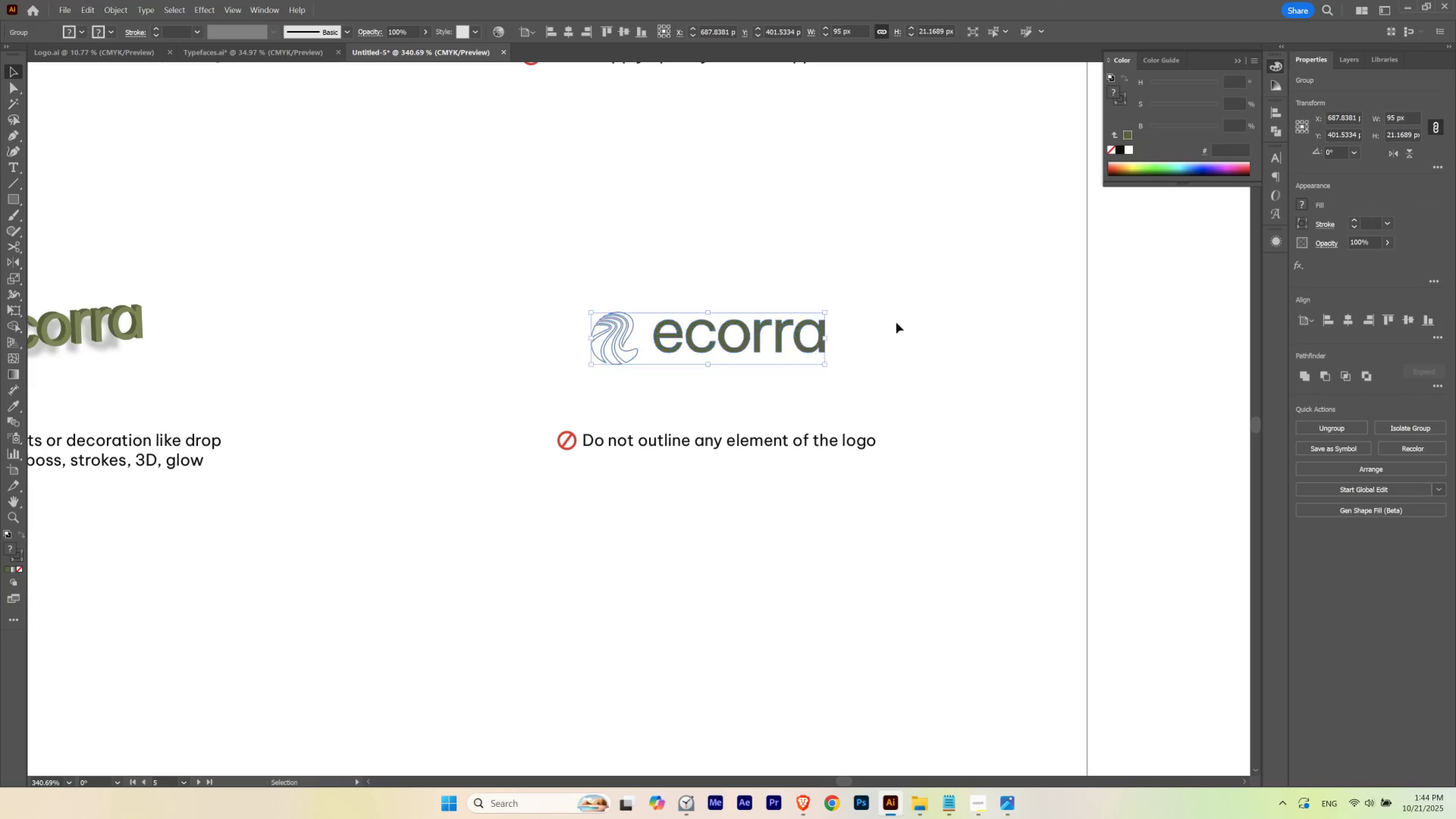 
left_click([896, 323])
 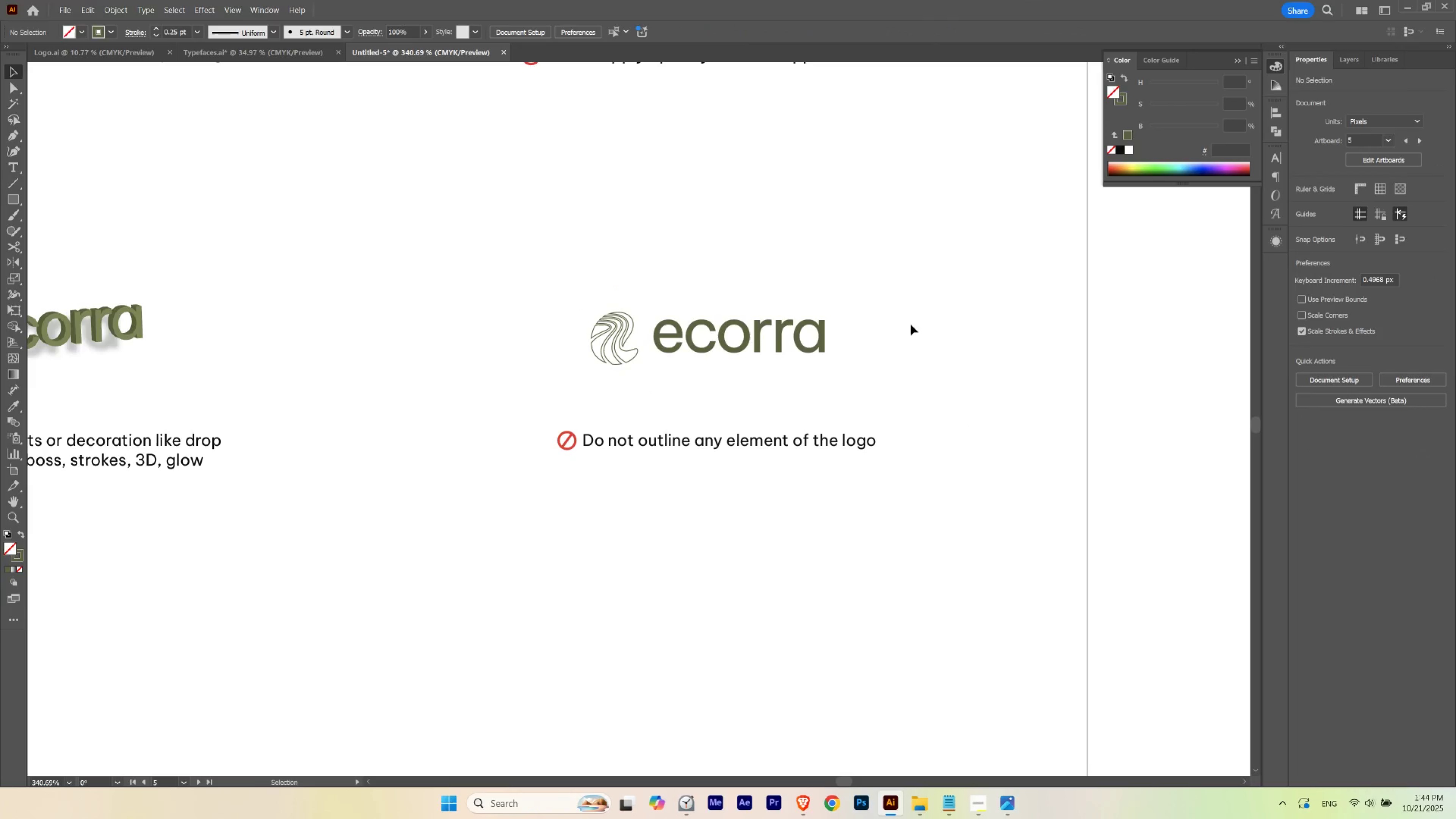 
hold_key(key=ControlLeft, duration=0.54)
 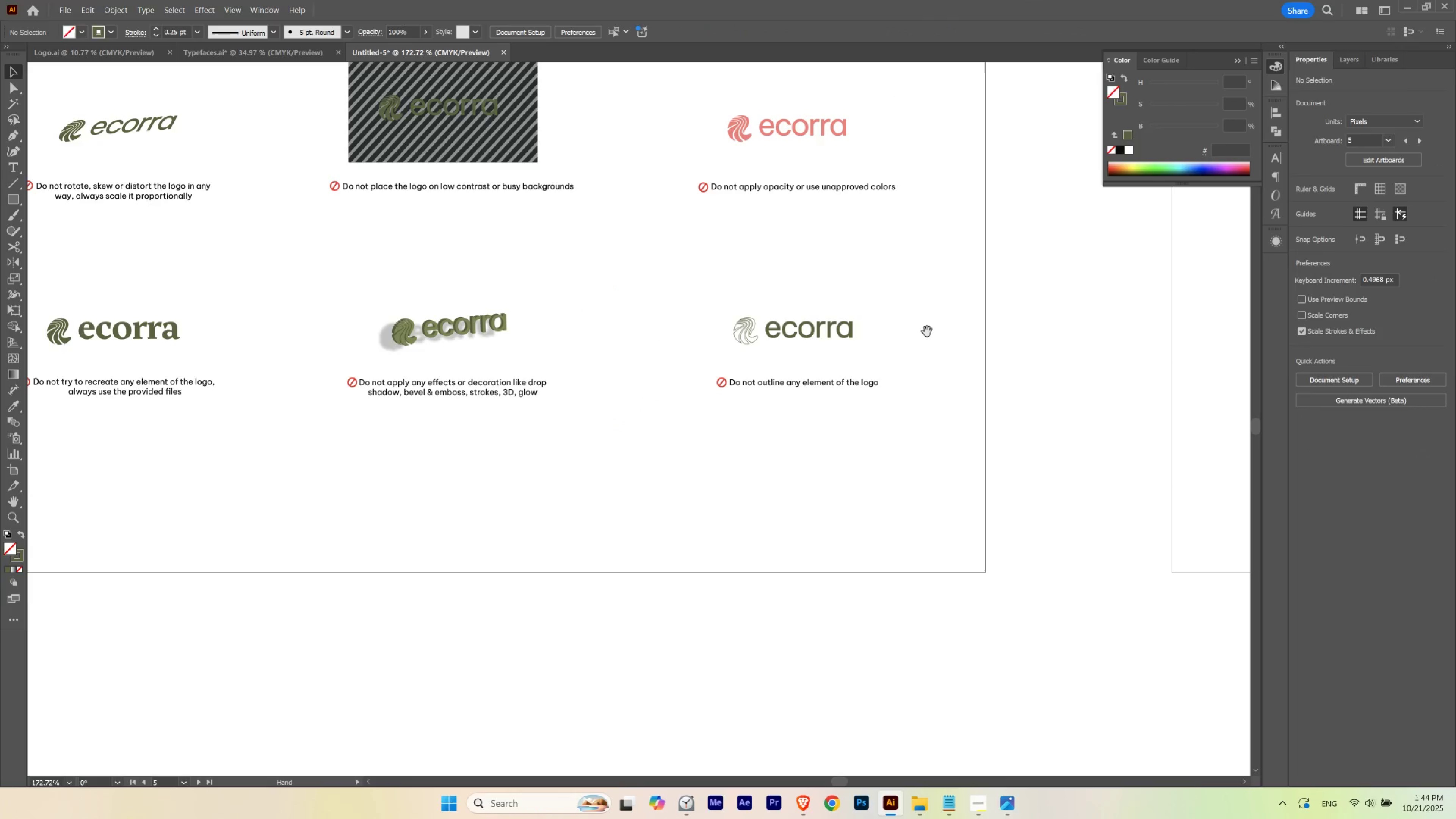 
hold_key(key=Space, duration=1.5)
 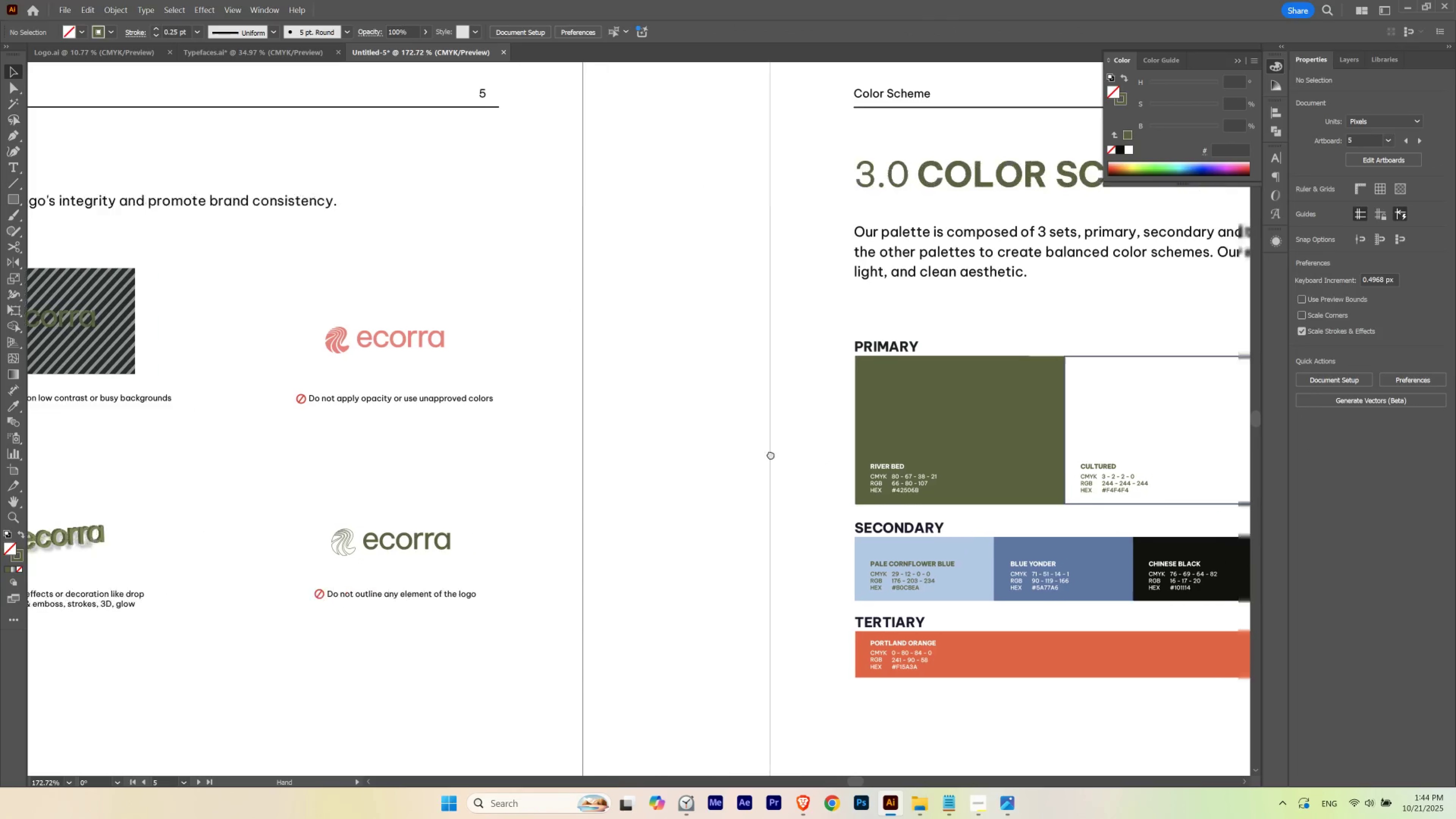 
hold_key(key=Space, duration=1.52)
 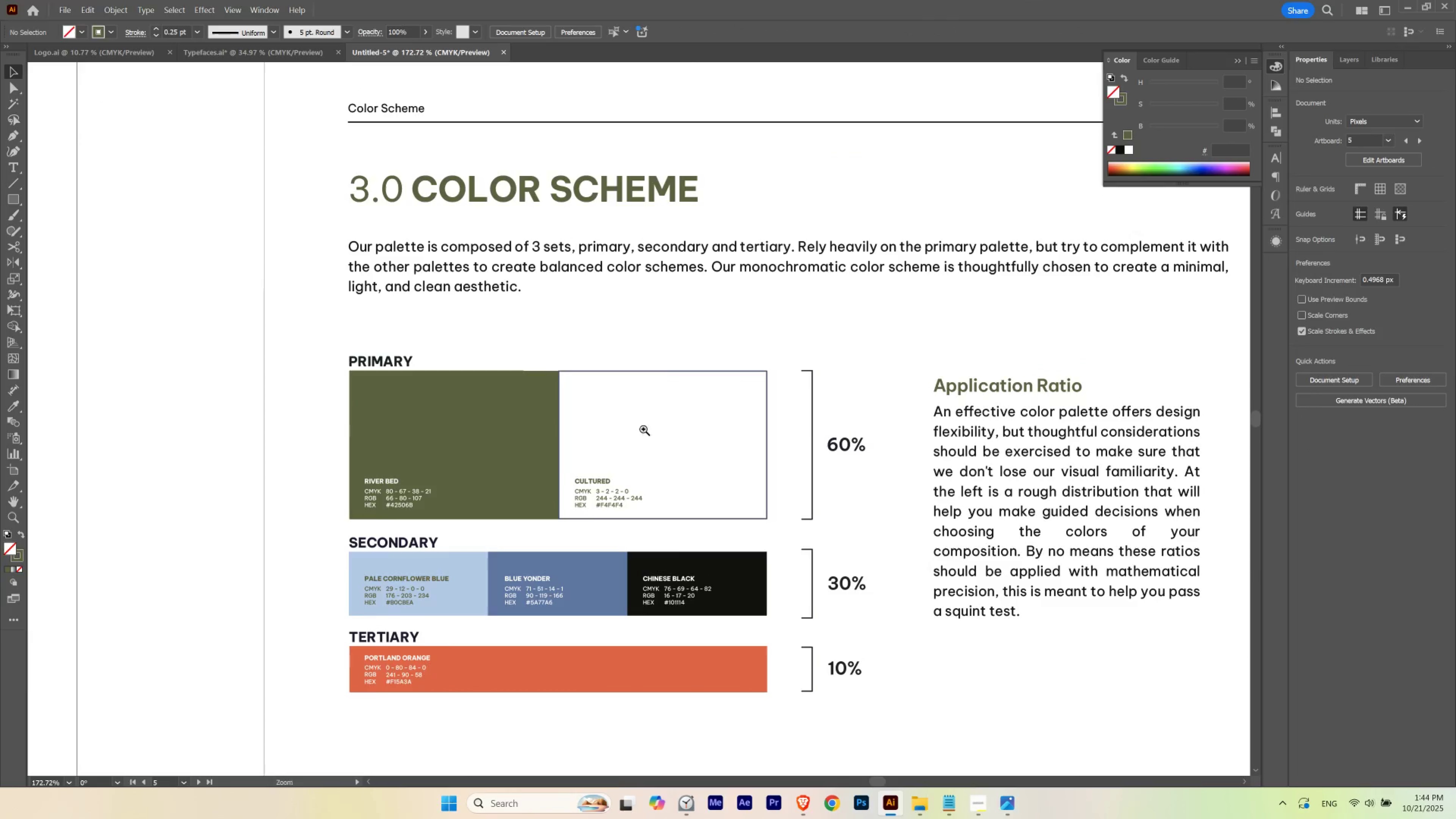 
hold_key(key=Space, duration=2.53)
 